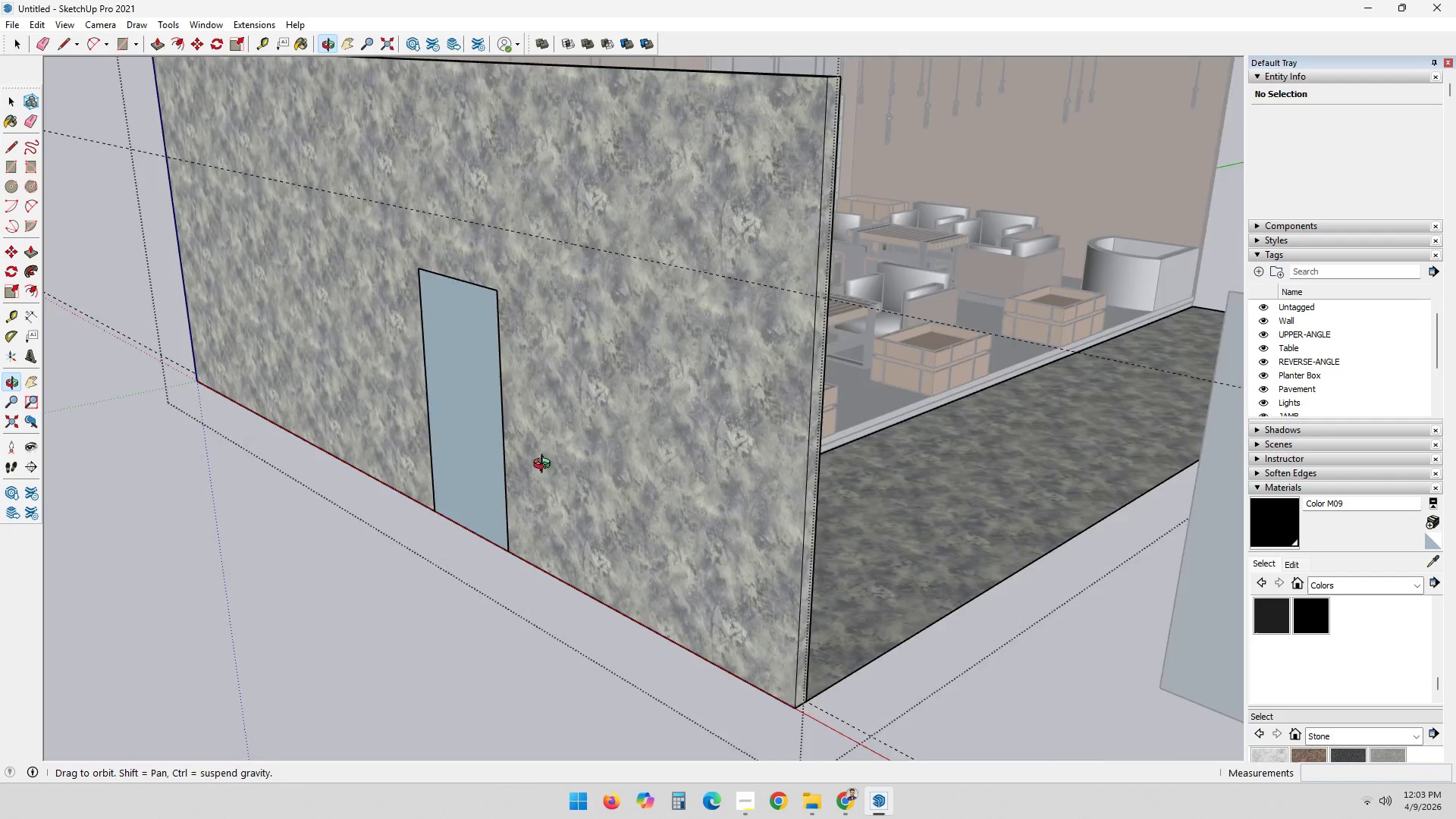 
key(Space)
 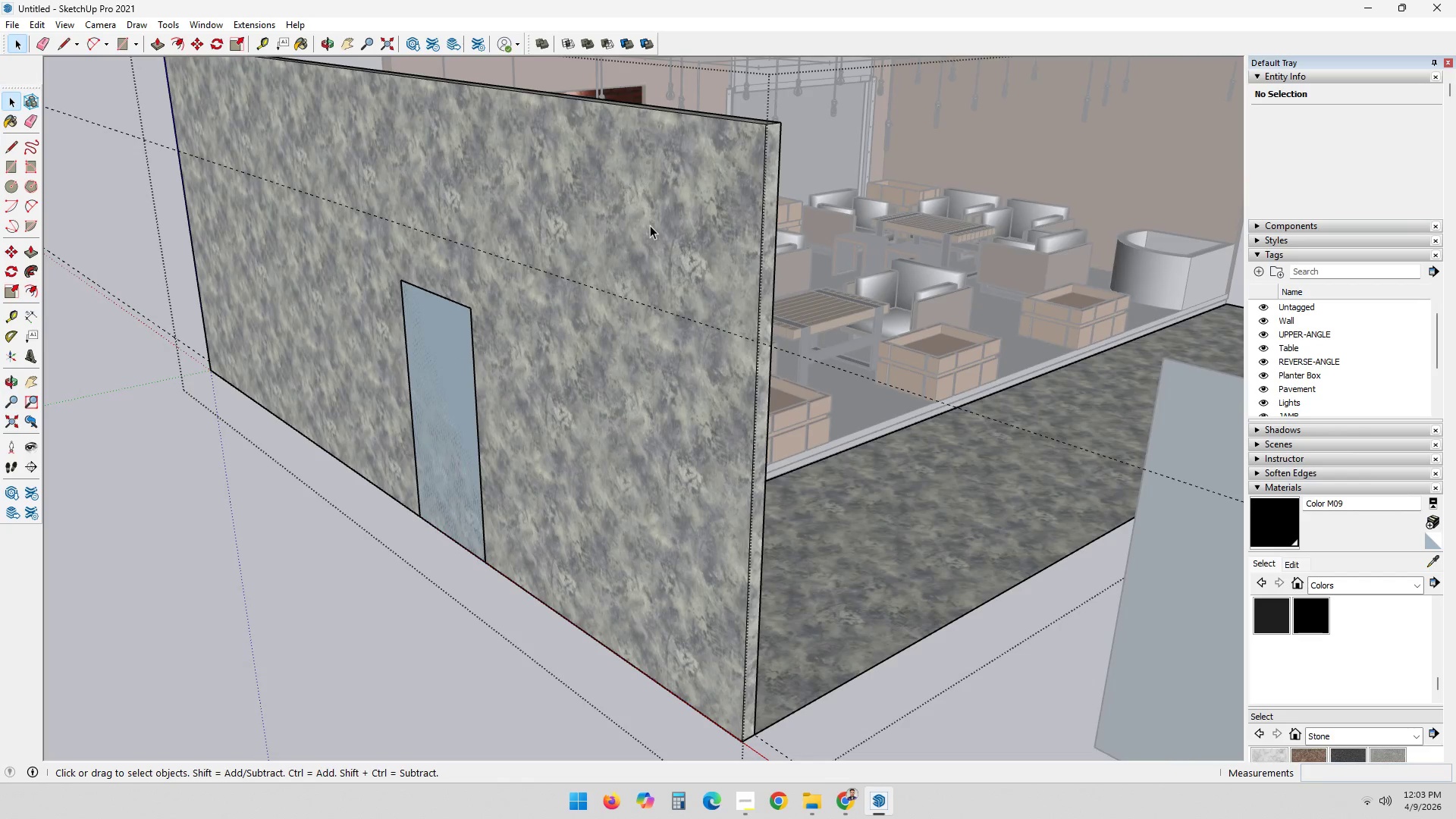 
left_click([650, 224])
 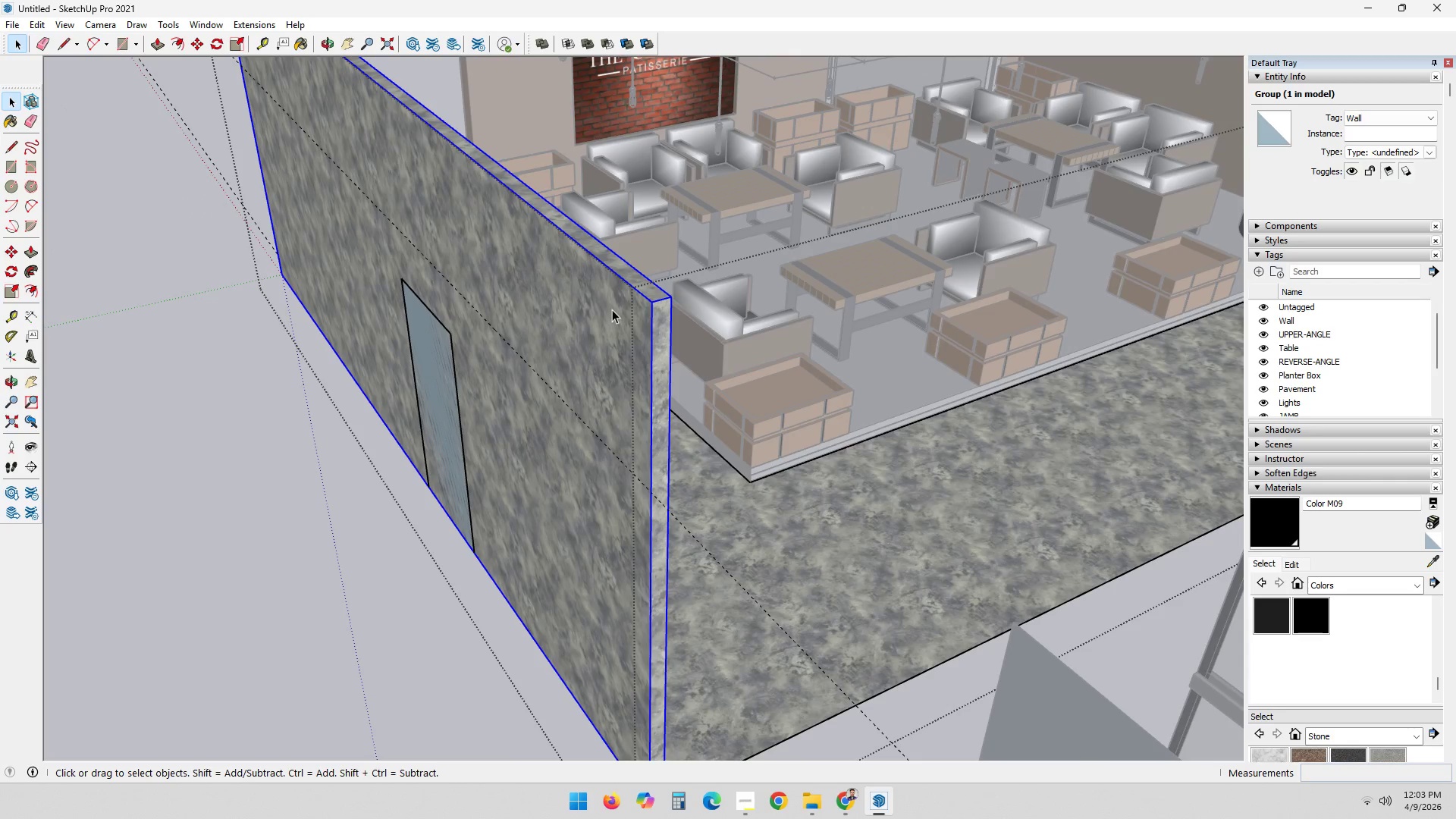 
type(op )
 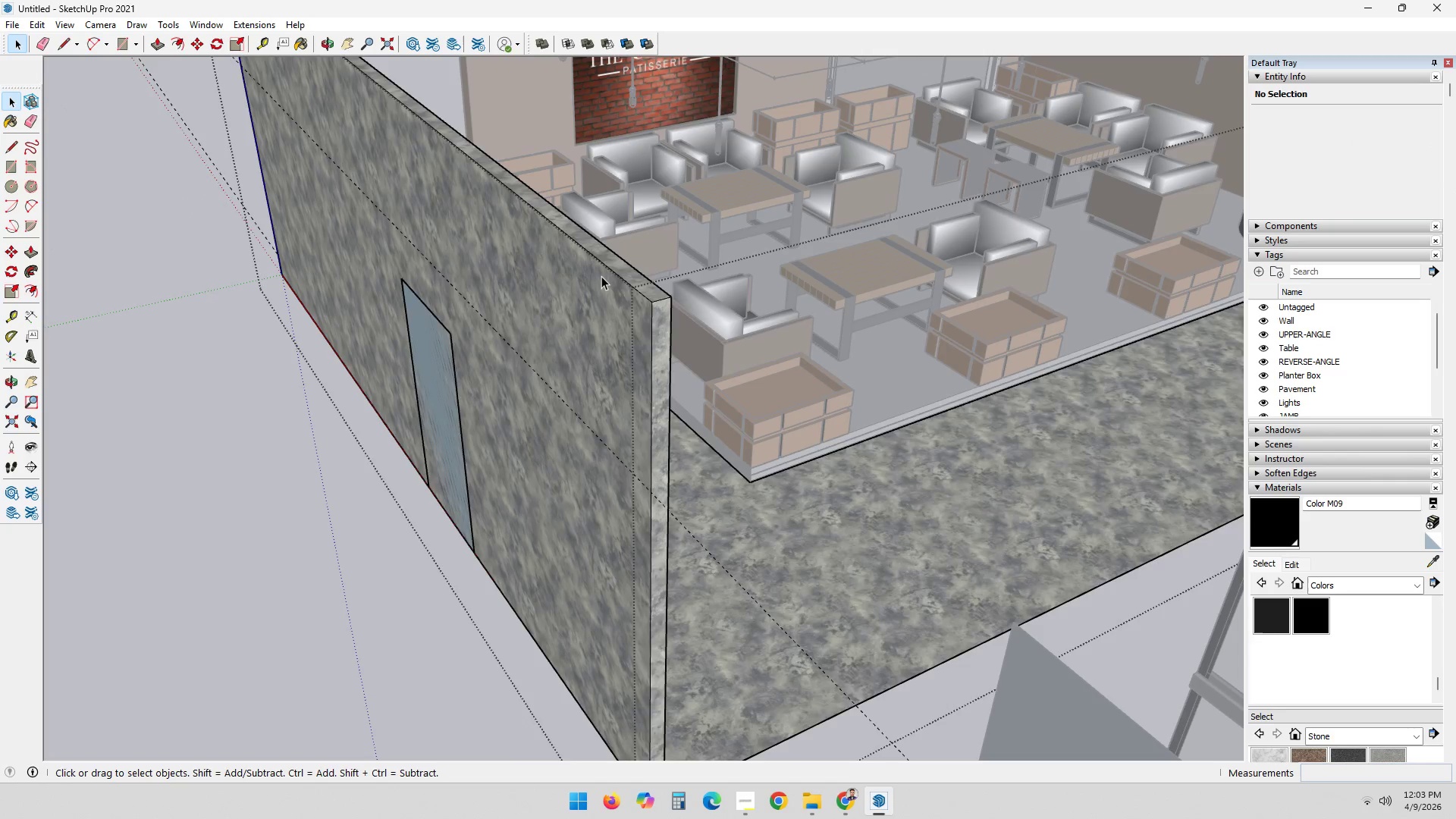 
double_click([601, 276])
 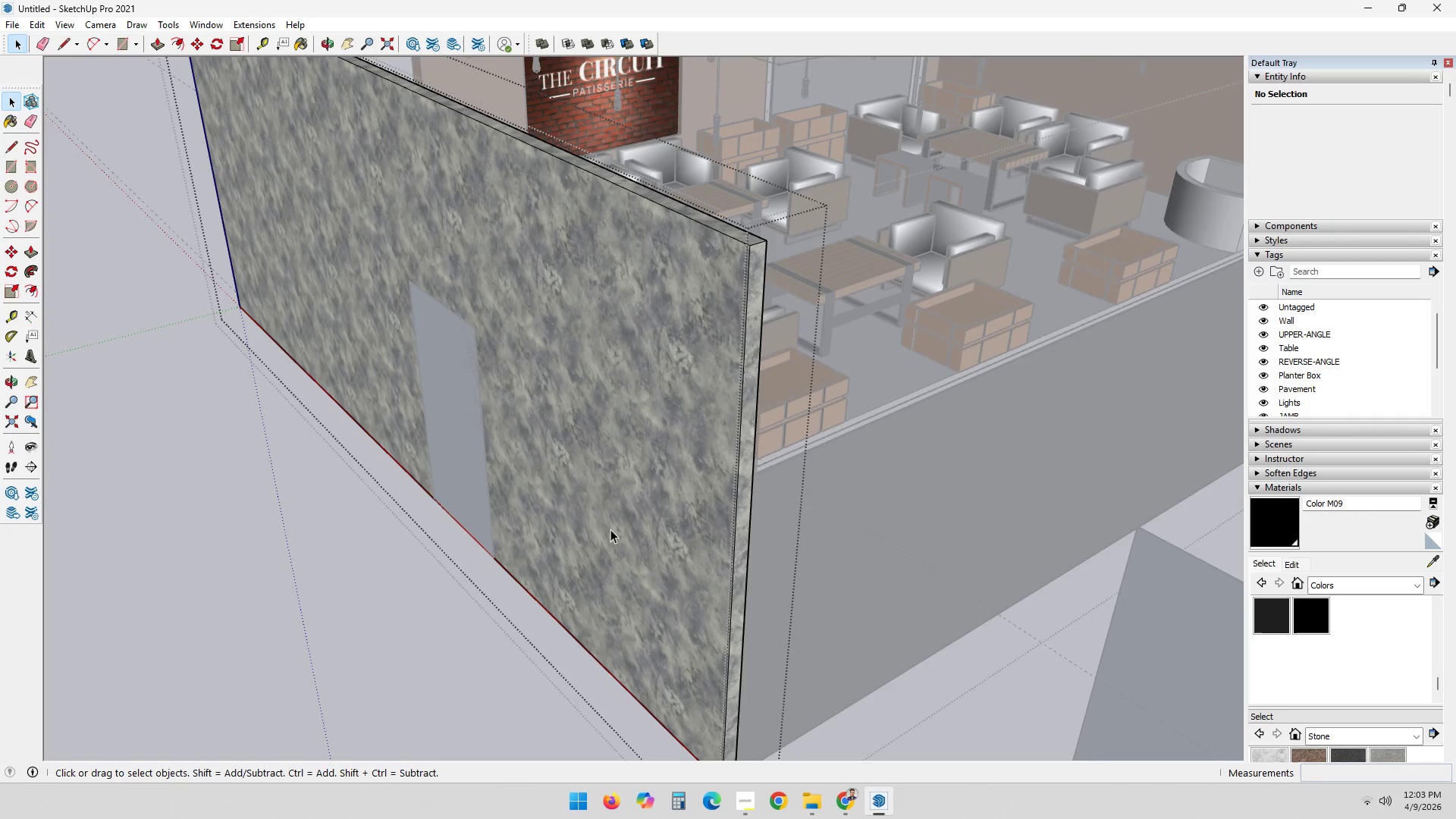 
key(T)
 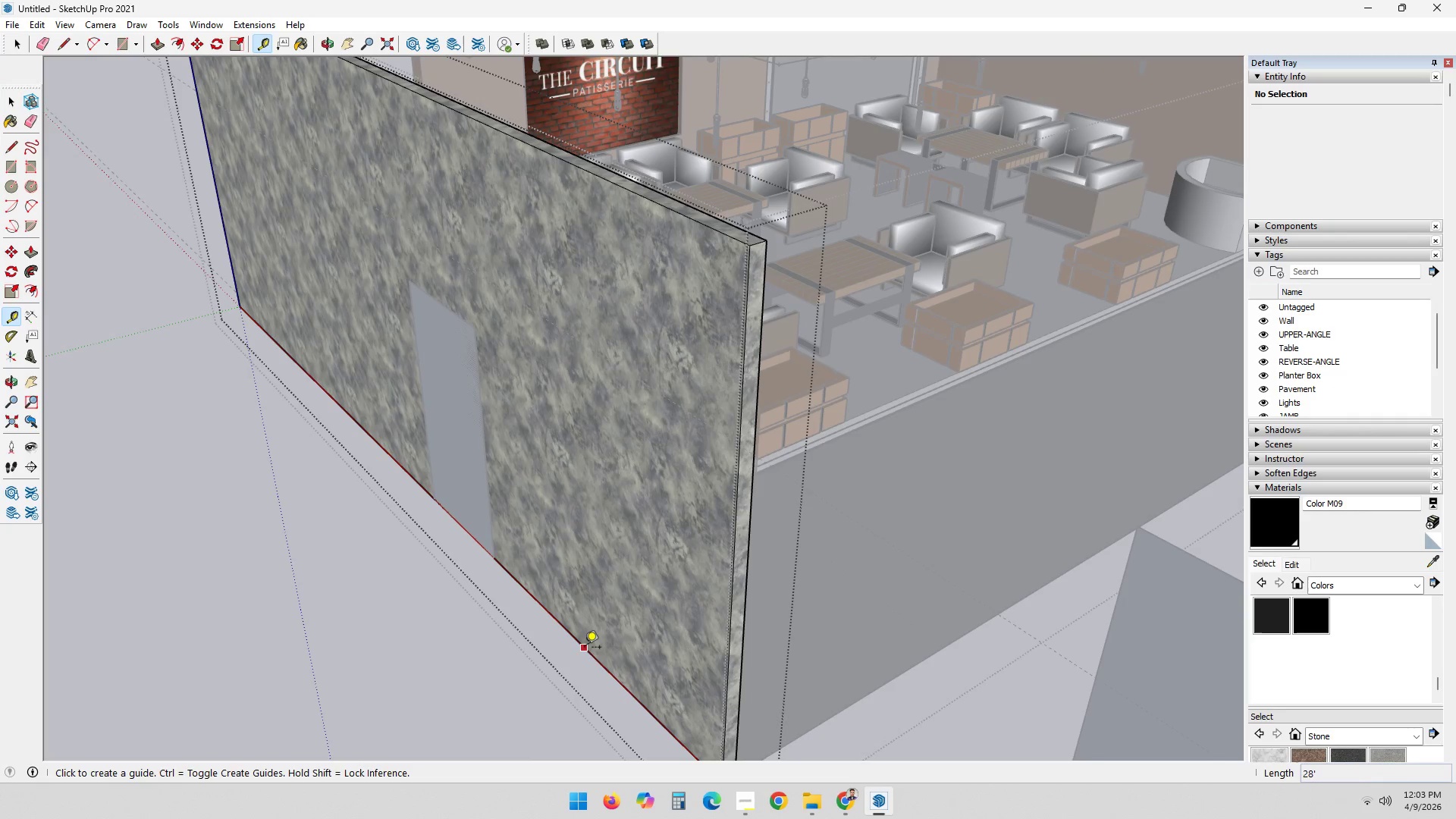 
left_click([583, 650])
 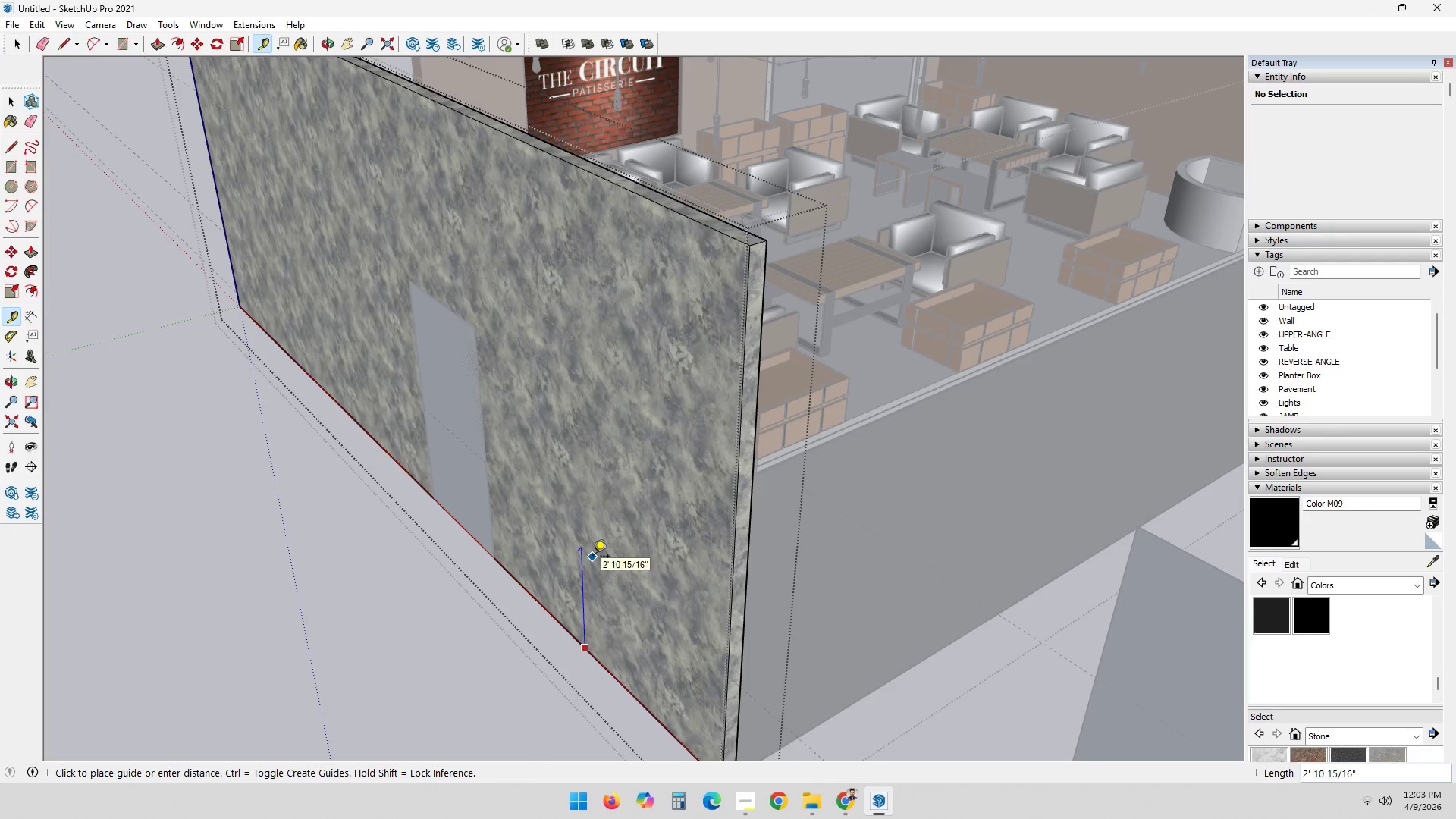 
key(Numpad8)
 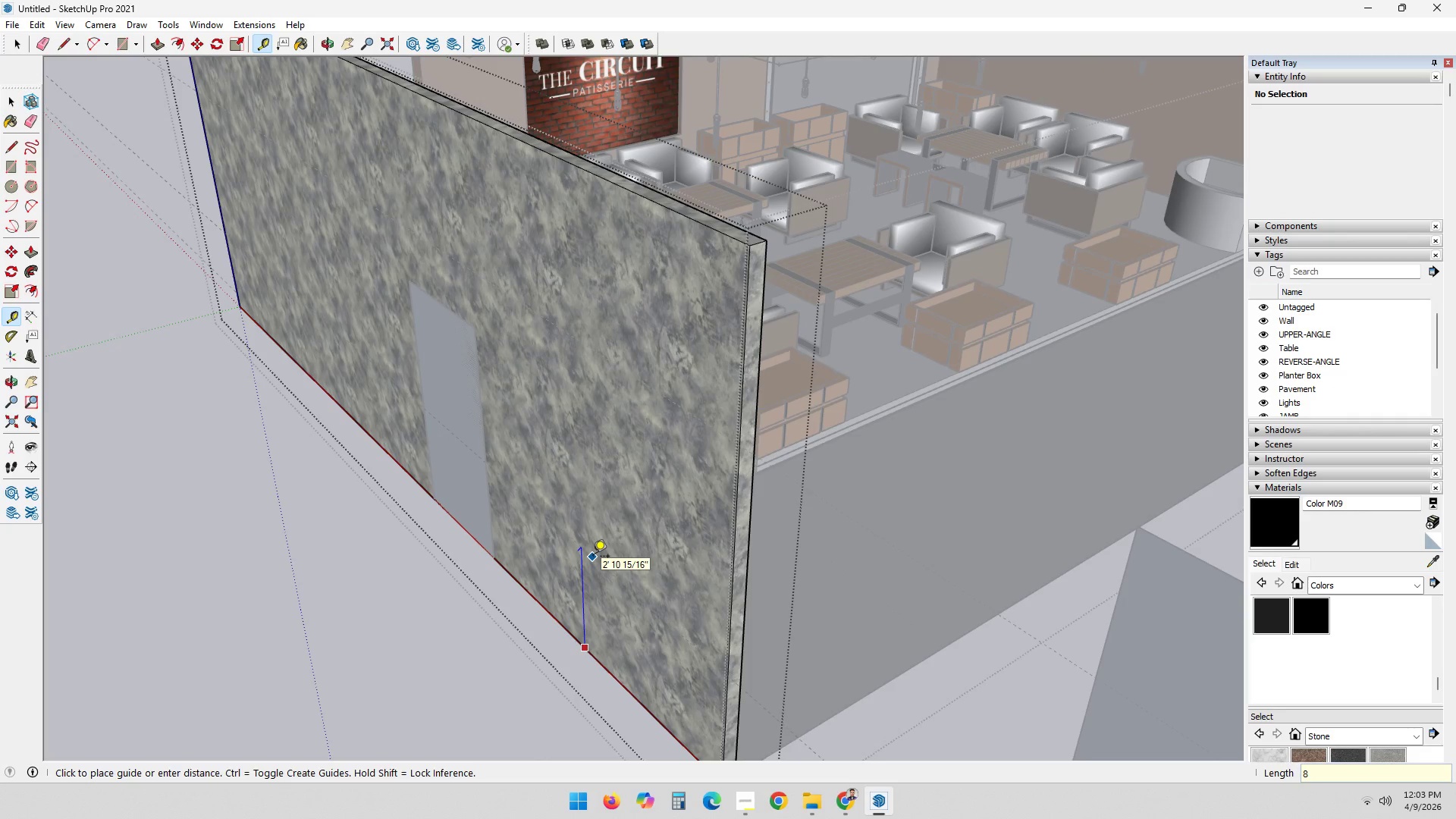 
key(Quote)
 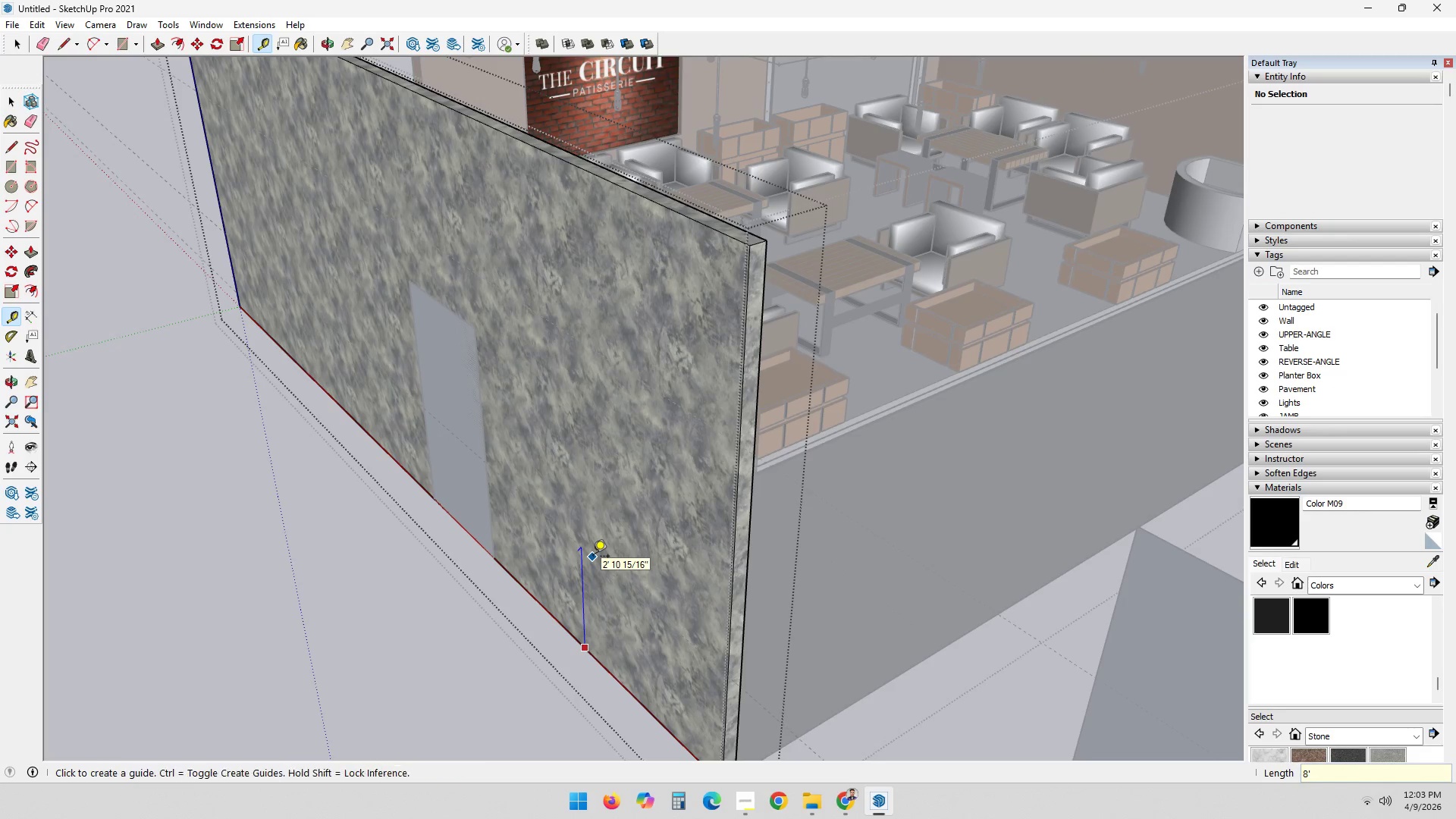 
key(Enter)
 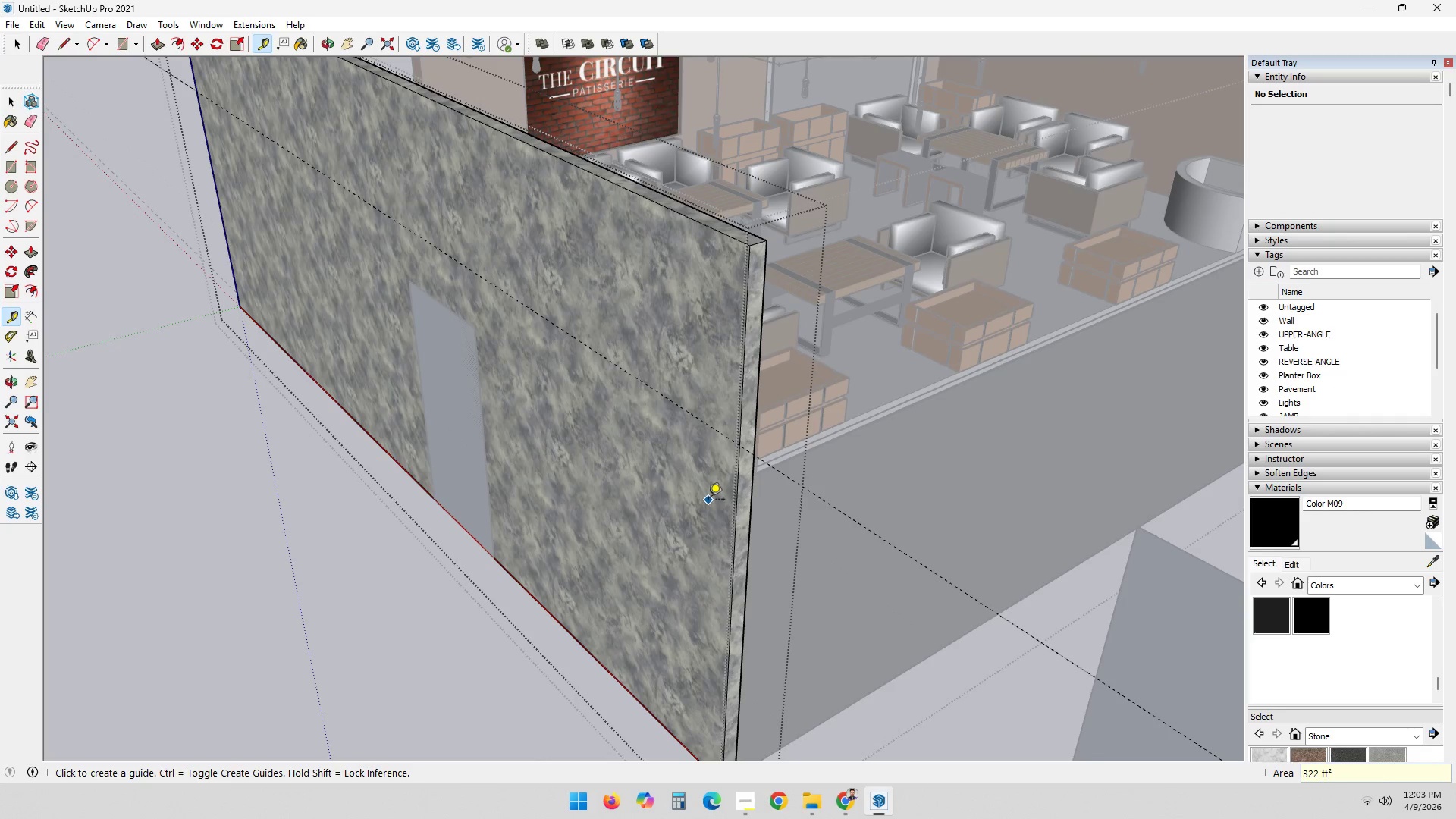 
key(P)
 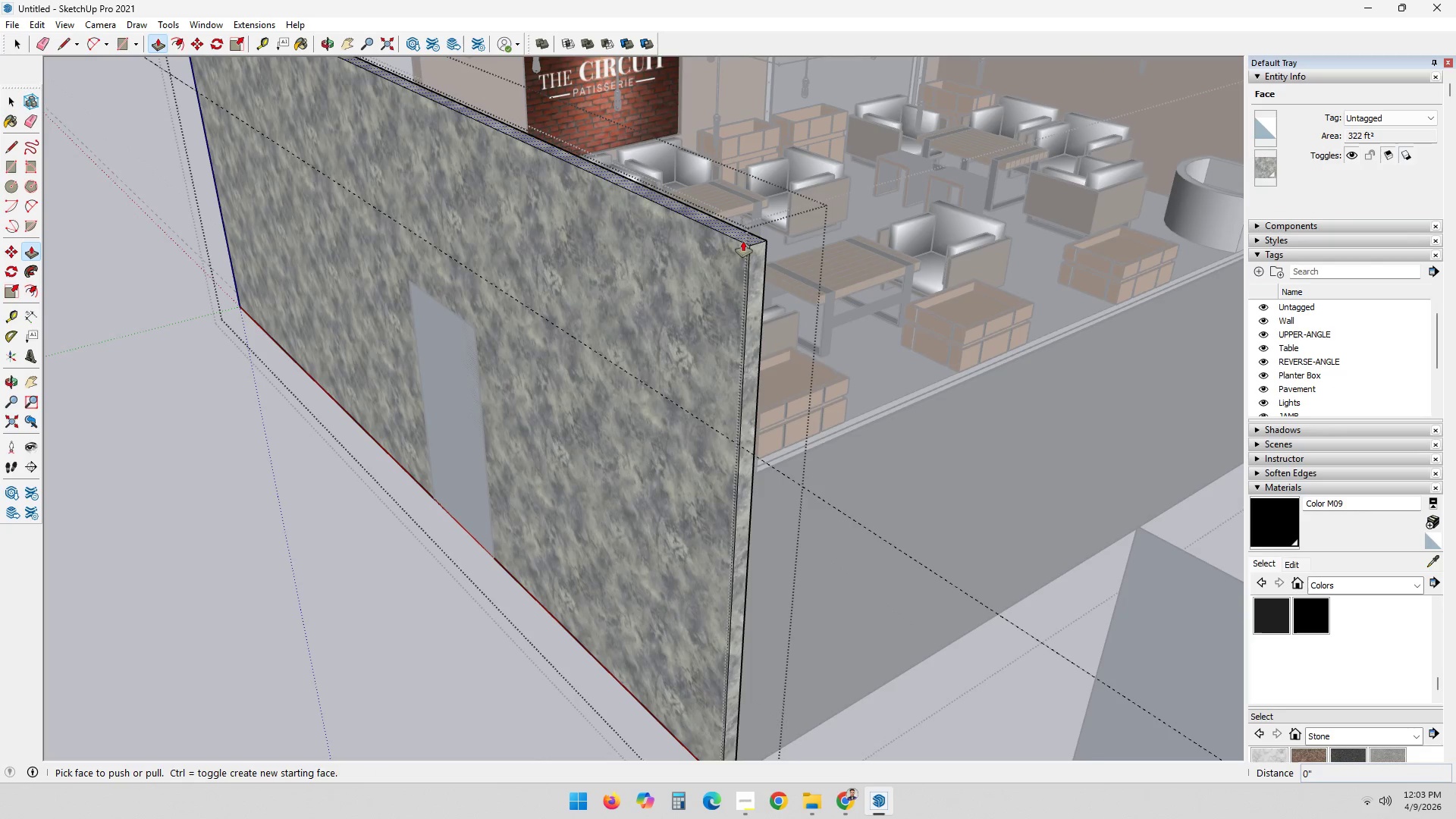 
left_click([743, 237])
 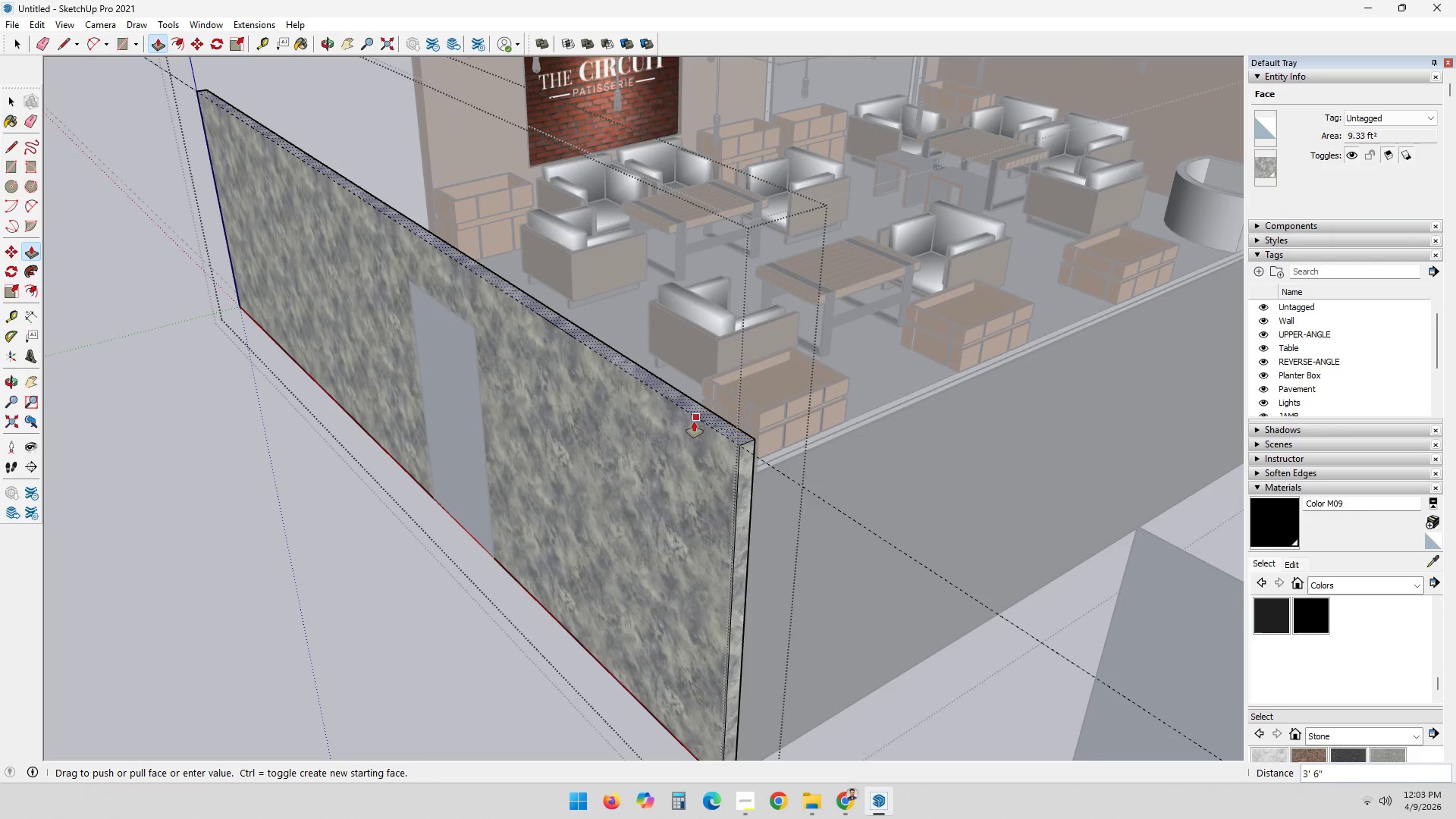 
left_click([694, 420])
 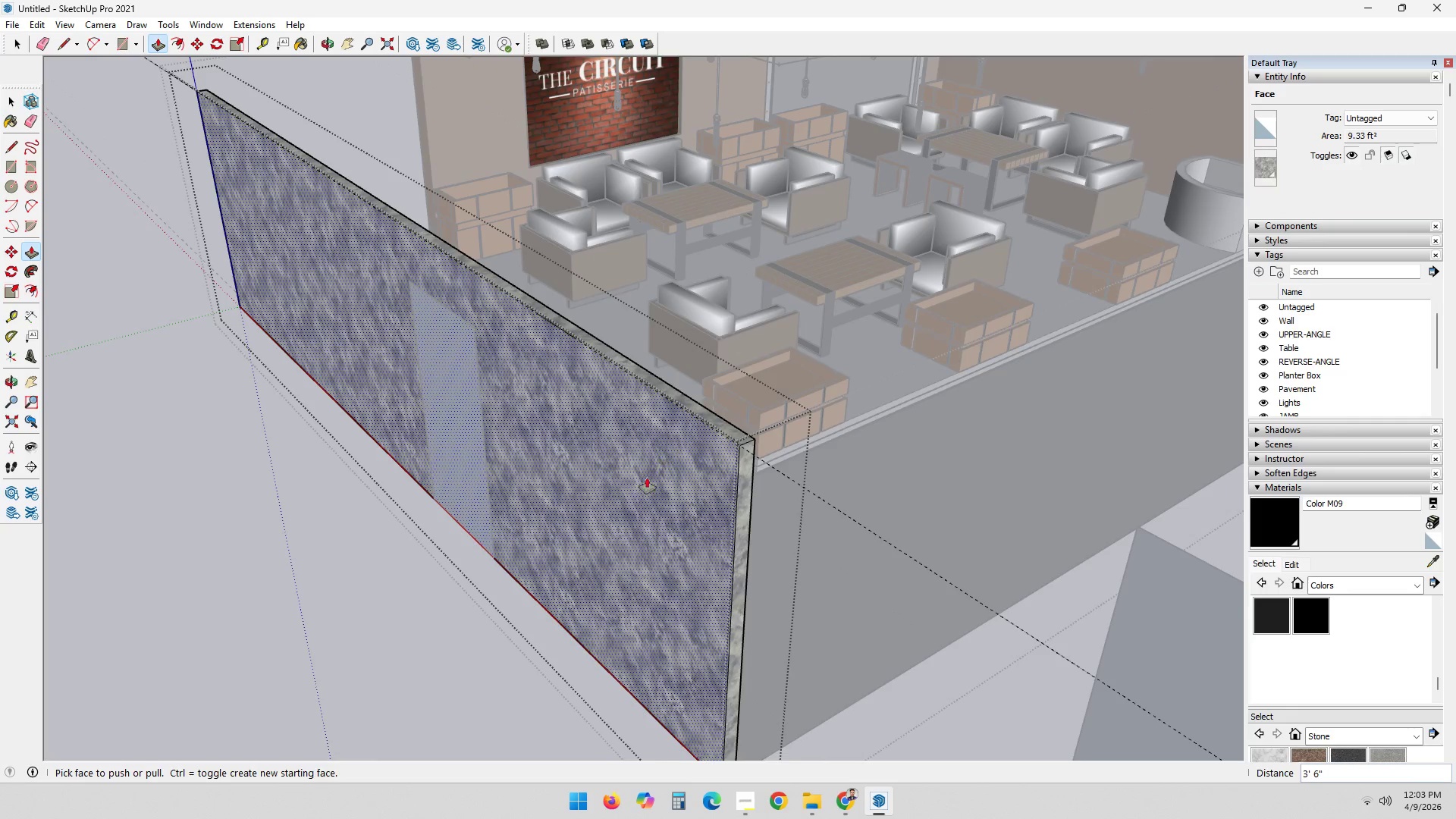 
scroll: coordinate [642, 486], scroll_direction: down, amount: 1.0
 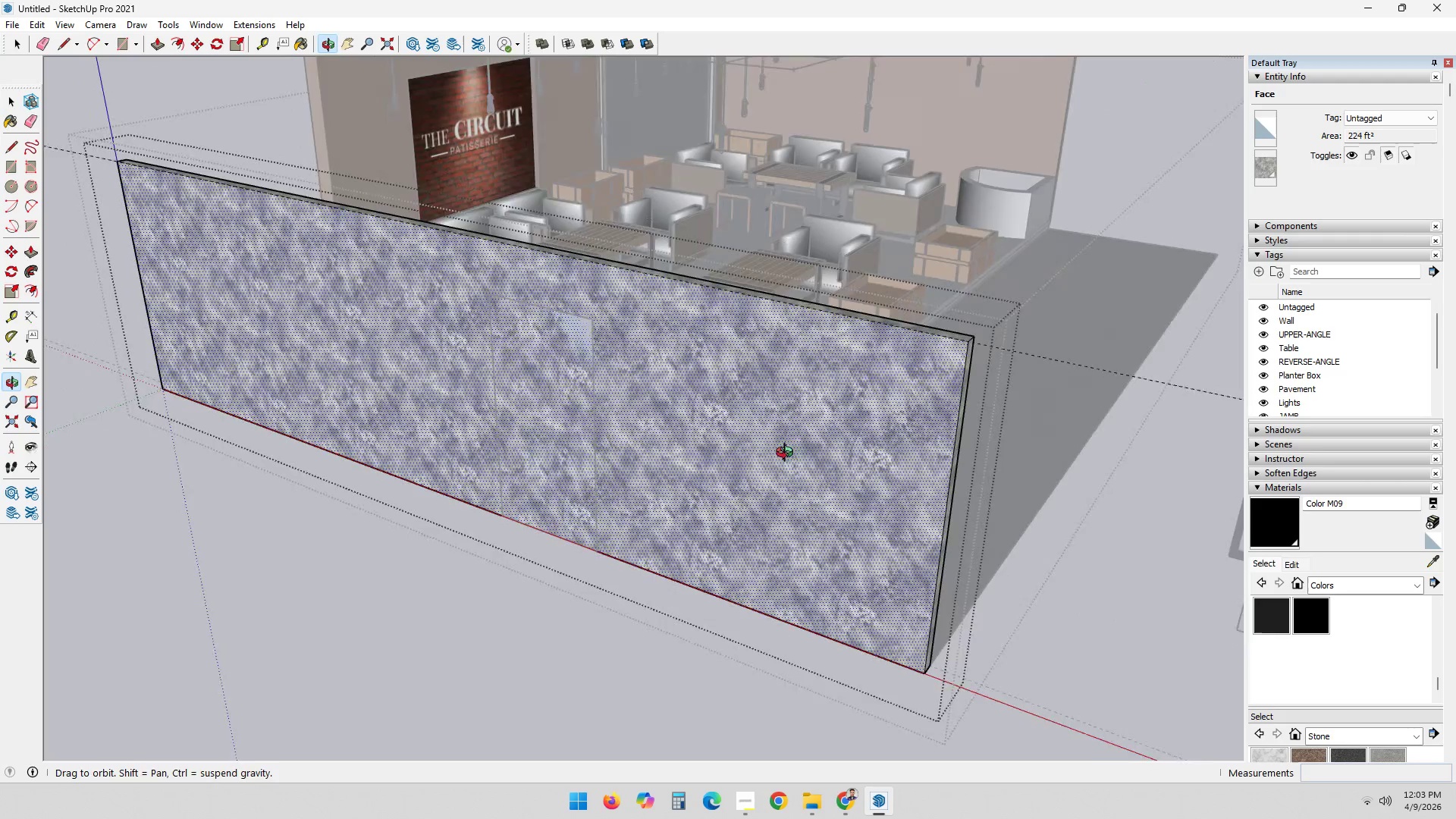 
key(Space)
 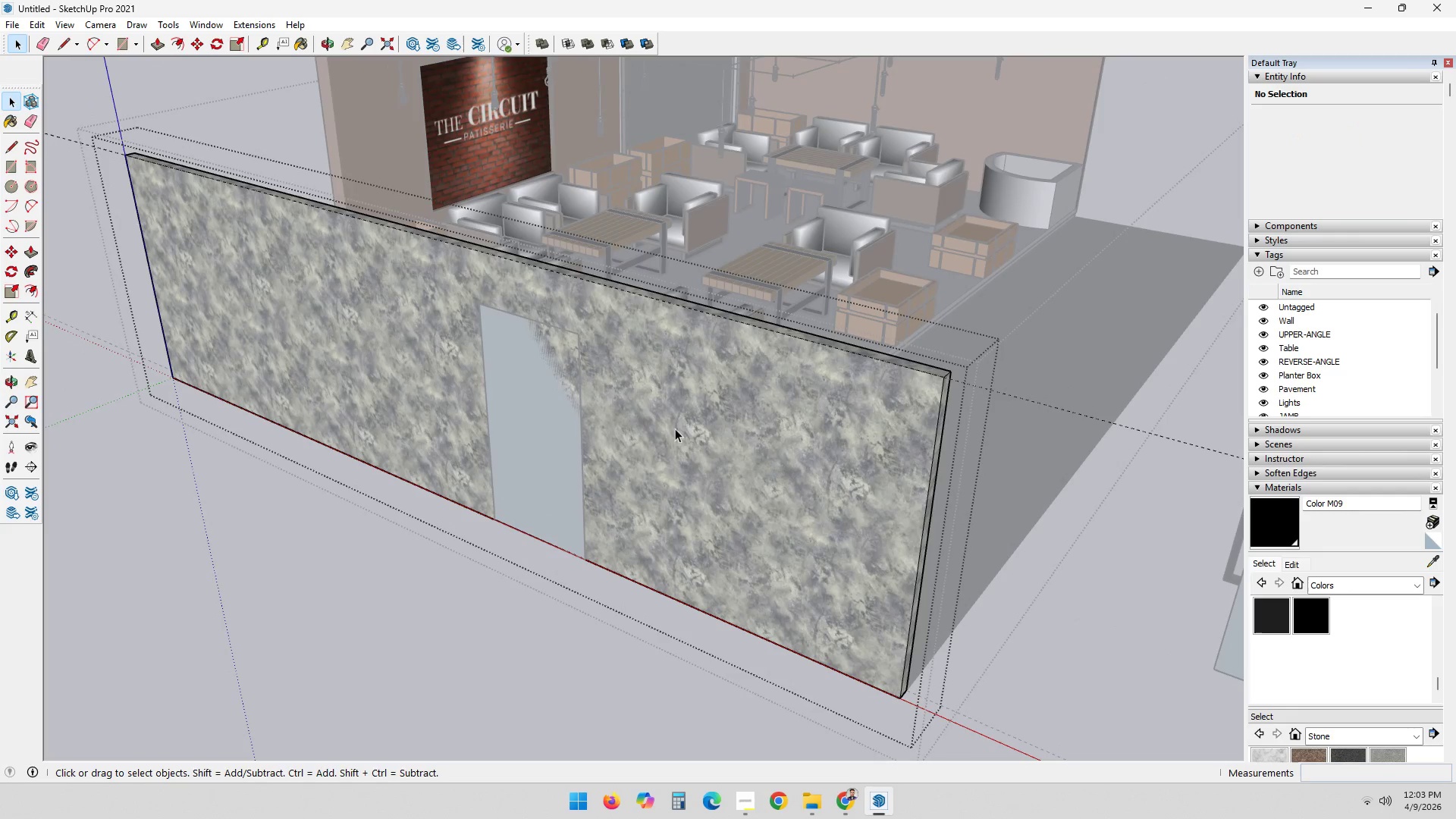 
left_click([409, 614])
 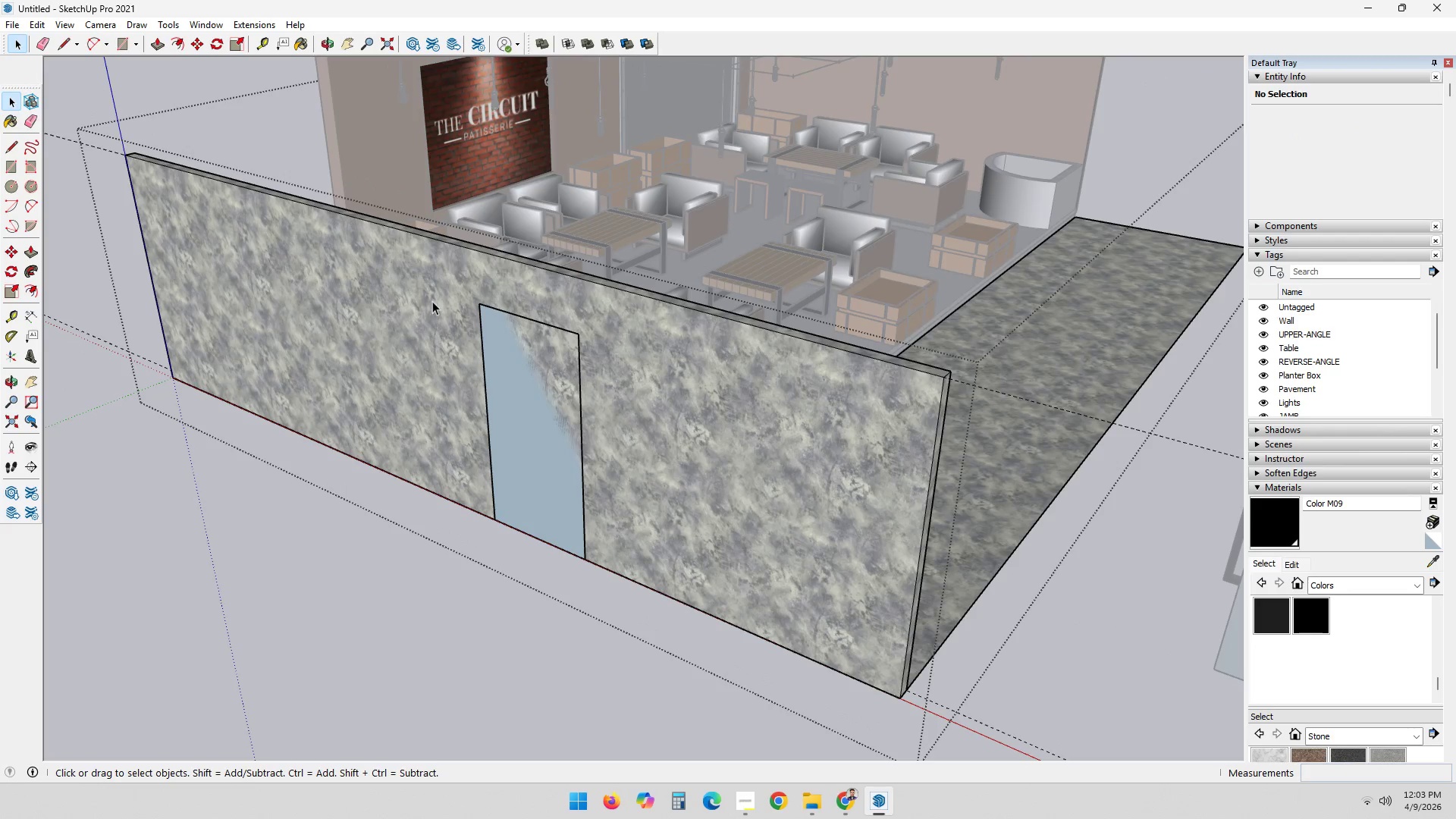 
left_click_drag(start_coordinate=[435, 285], to_coordinate=[677, 664])
 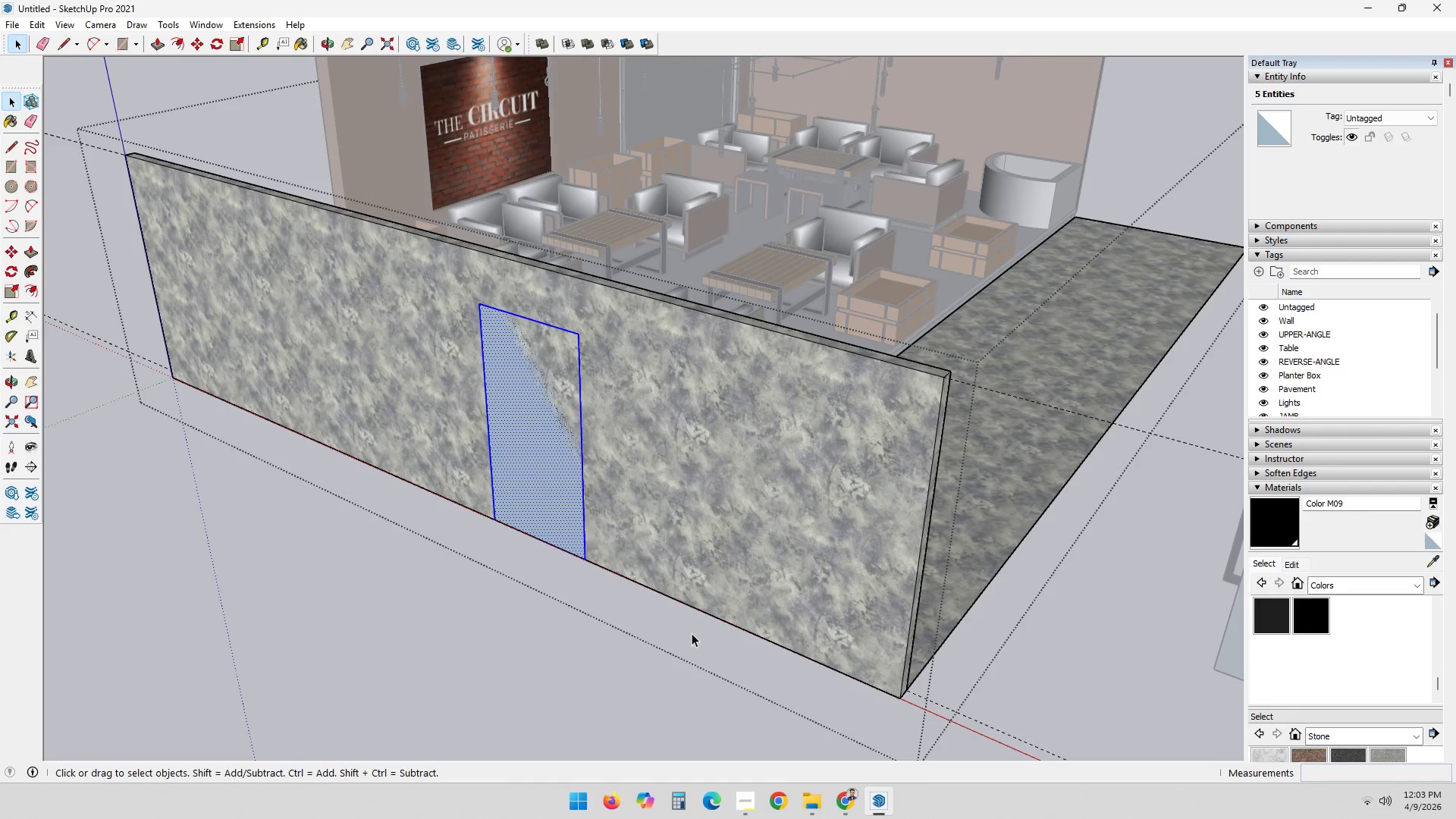 
key(Delete)
 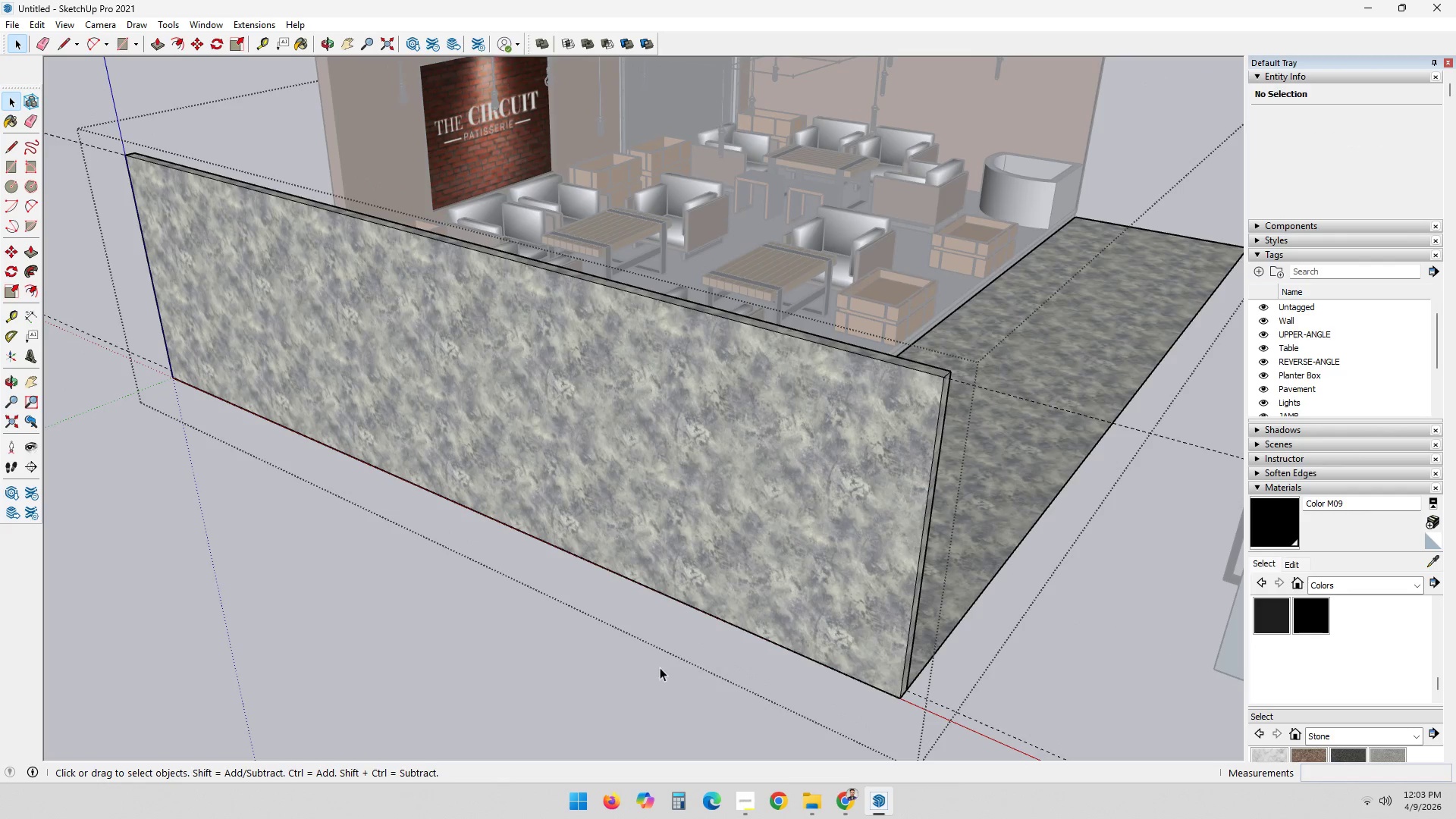 
left_click([654, 670])
 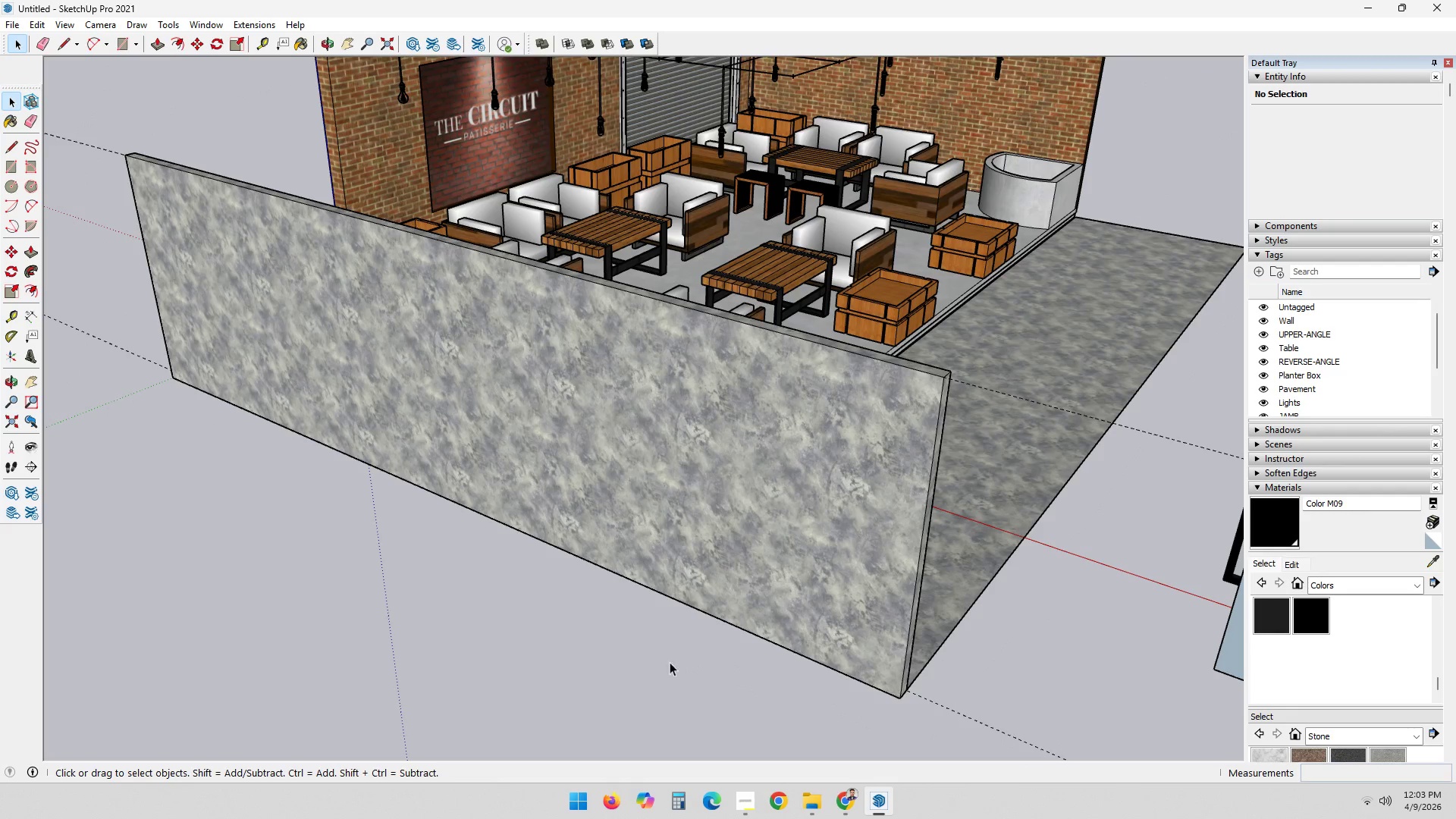 
scroll: coordinate [753, 607], scroll_direction: down, amount: 2.0
 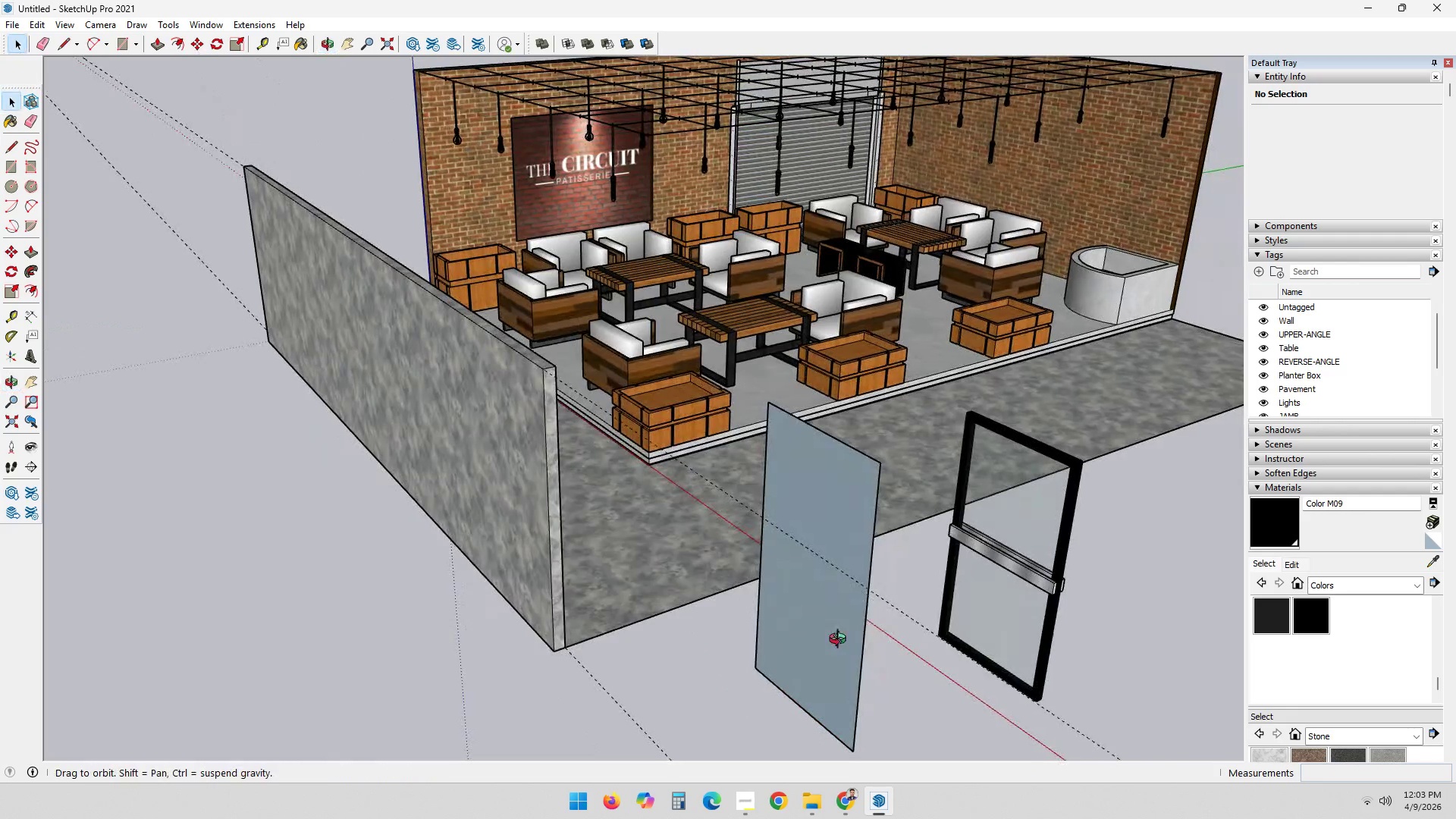 
left_click_drag(start_coordinate=[778, 379], to_coordinate=[984, 761])
 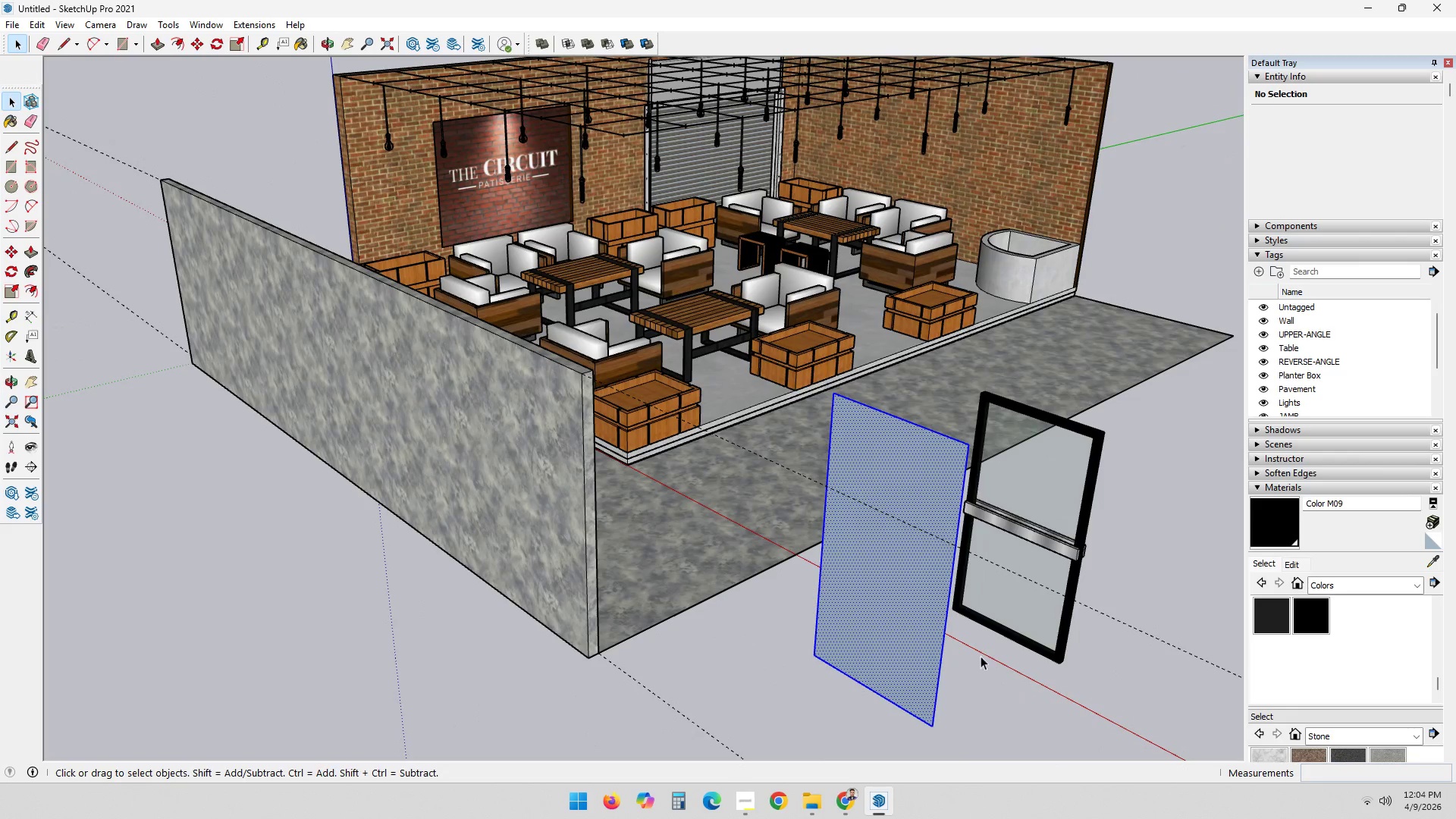 
key(Control+C)
 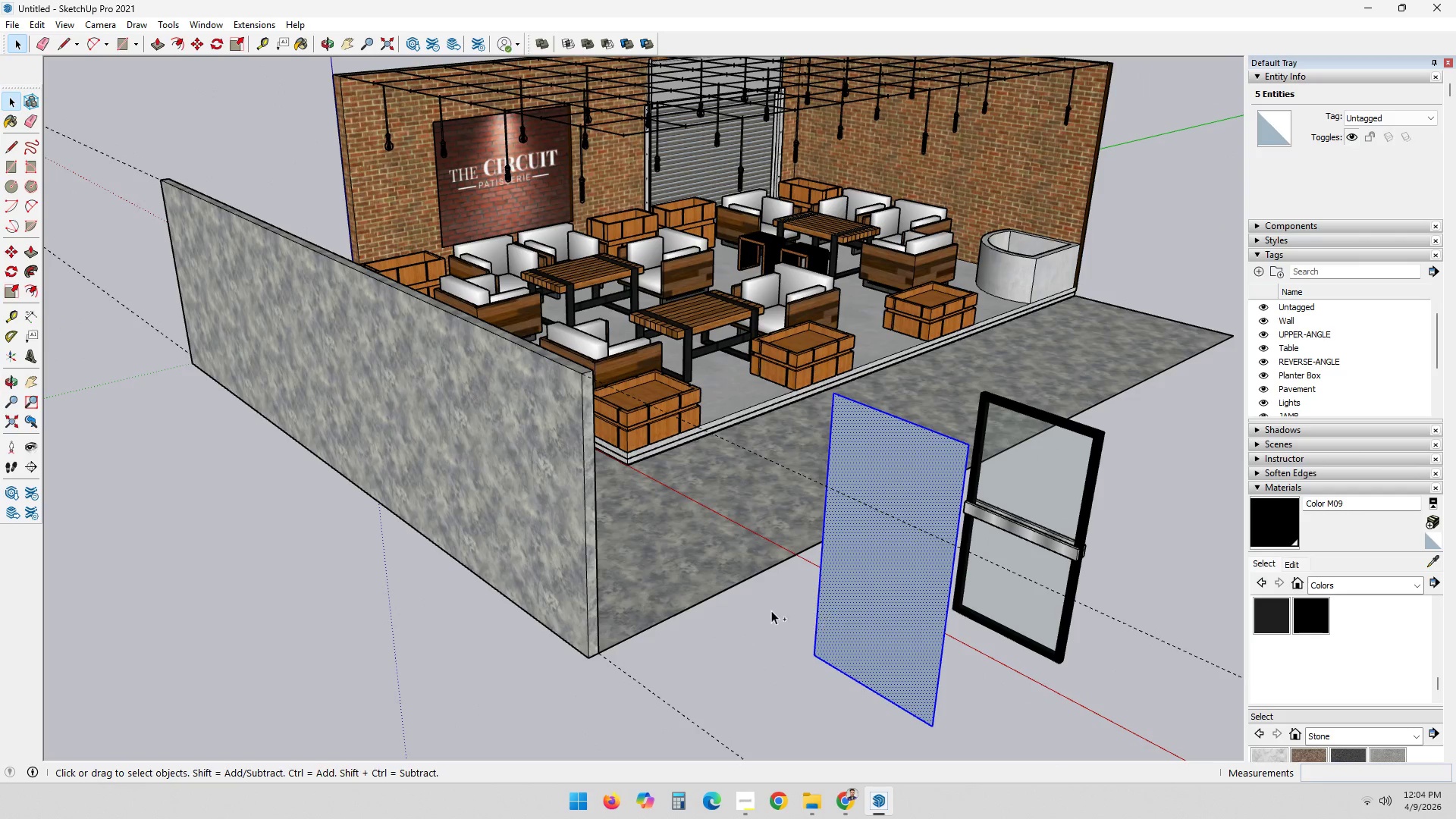 
key(Control+C)
 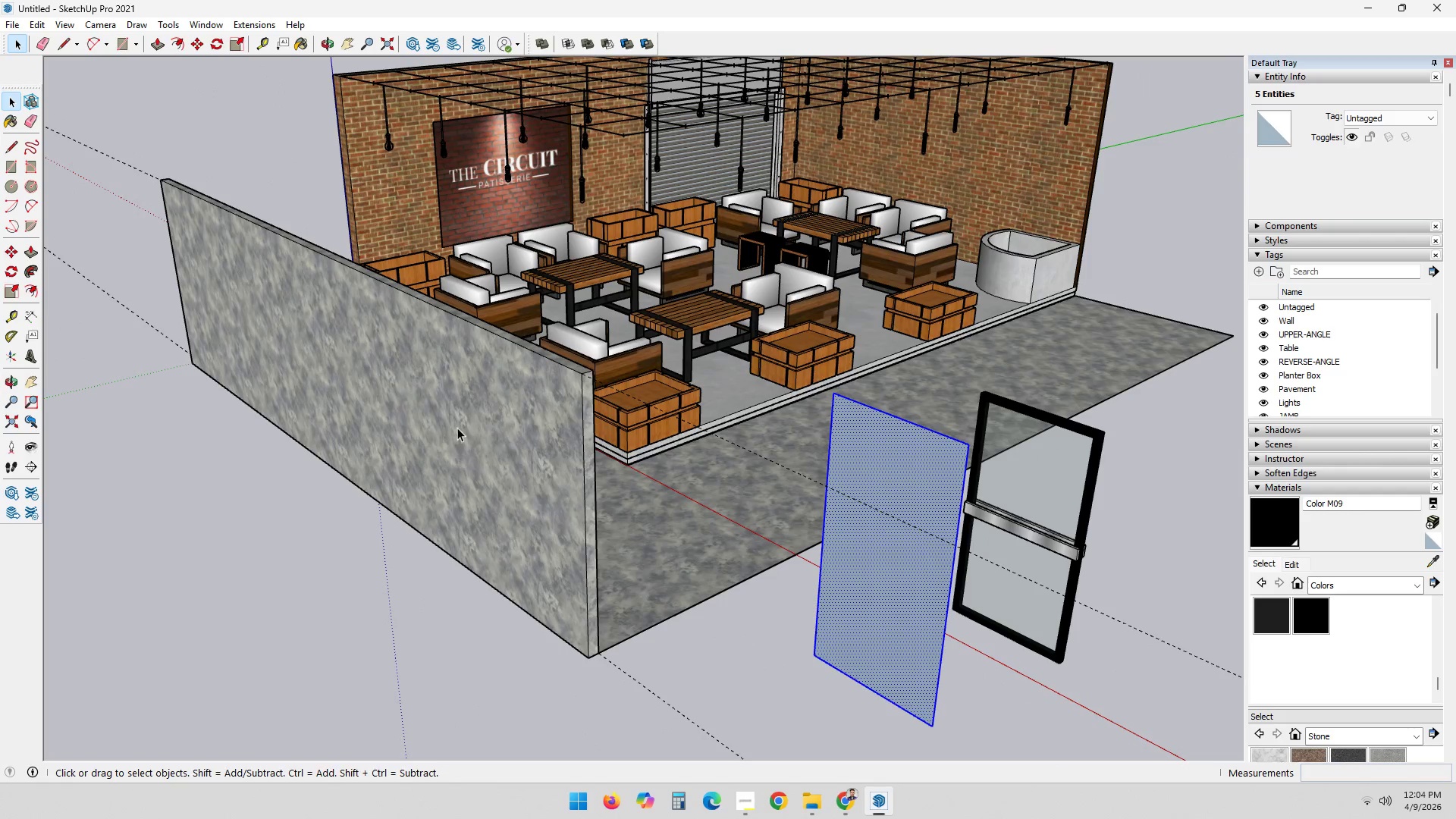 
double_click([457, 428])
 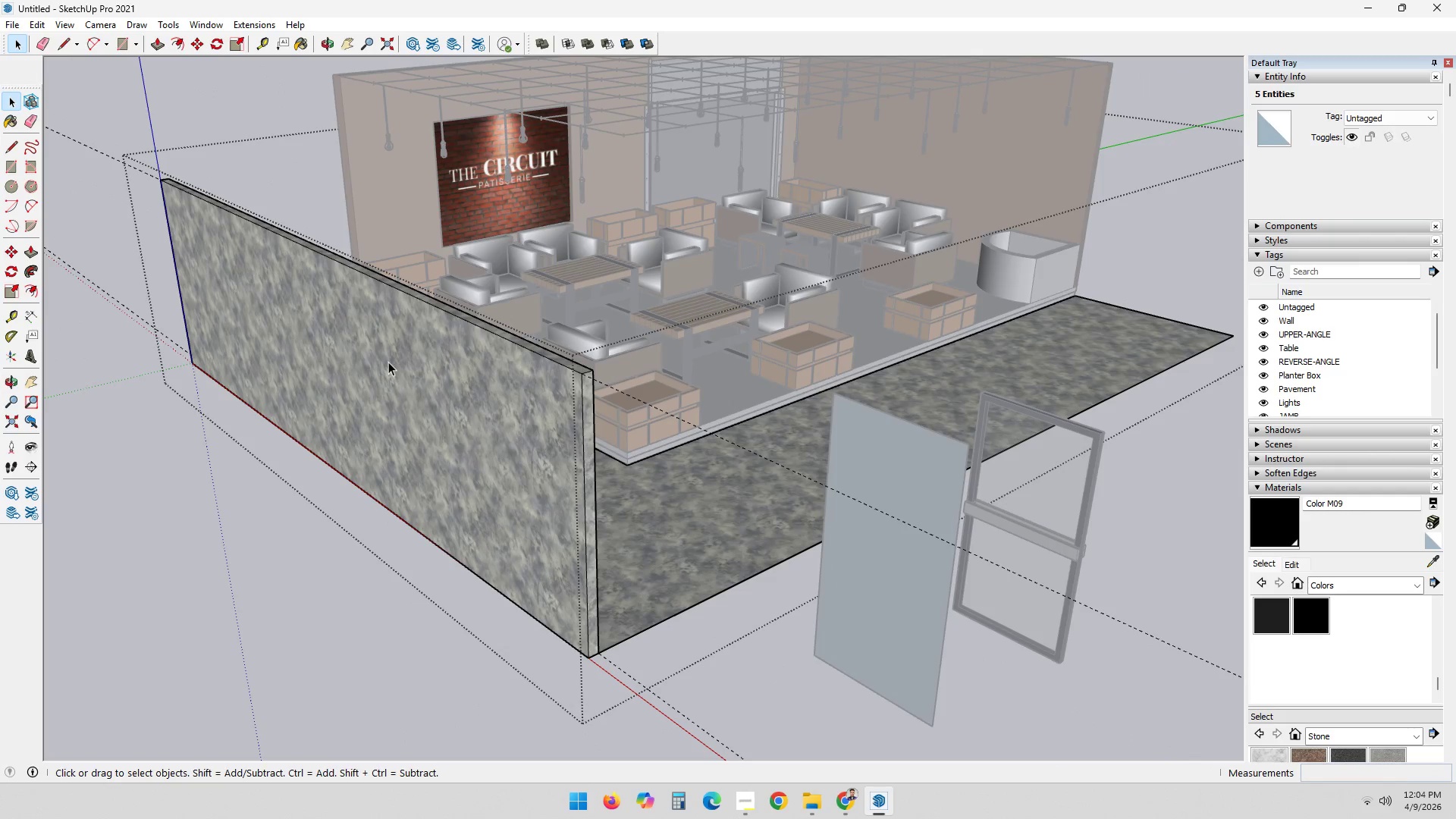 
double_click([388, 362])
 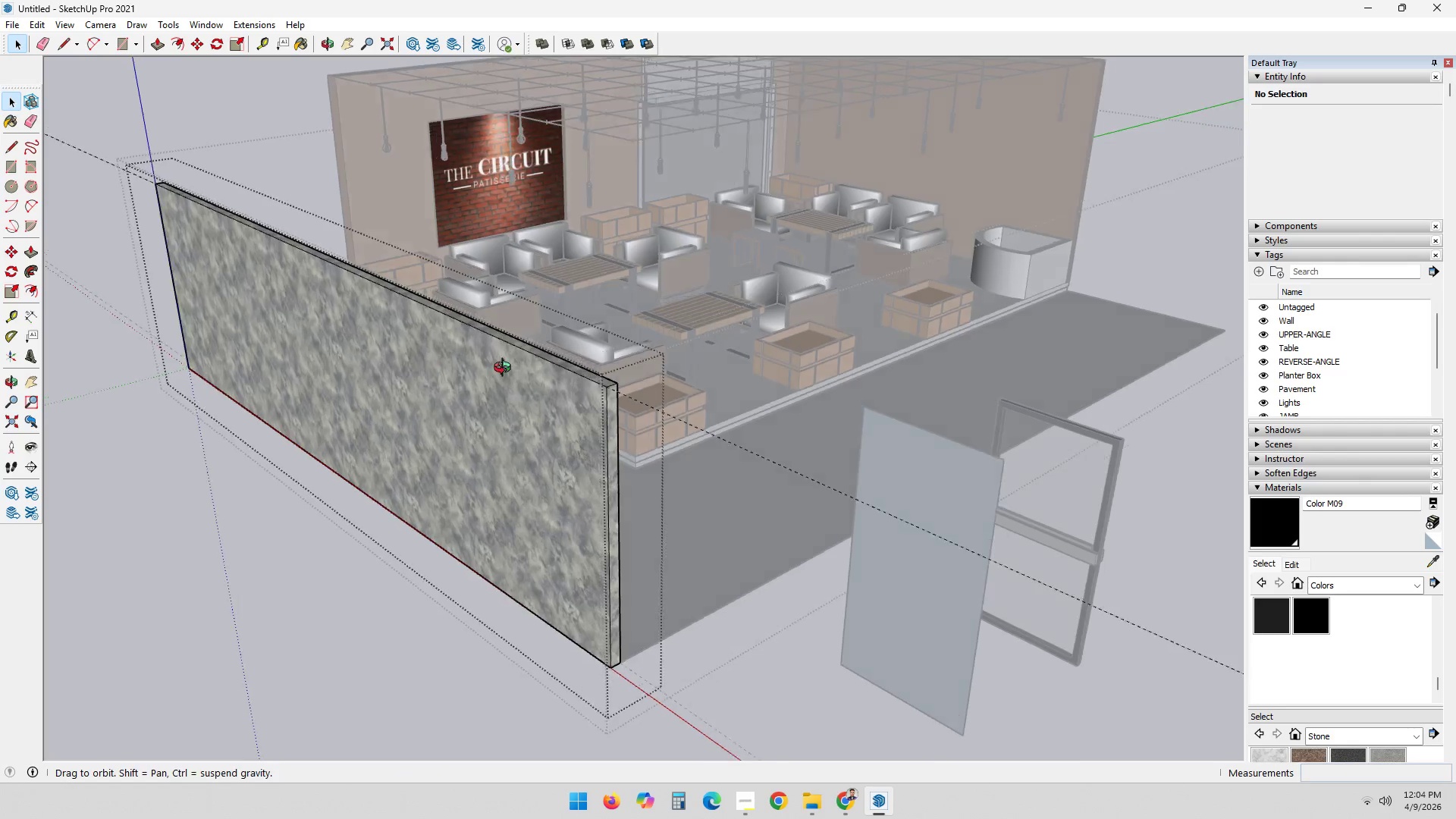 
key(Control+ControlLeft)
 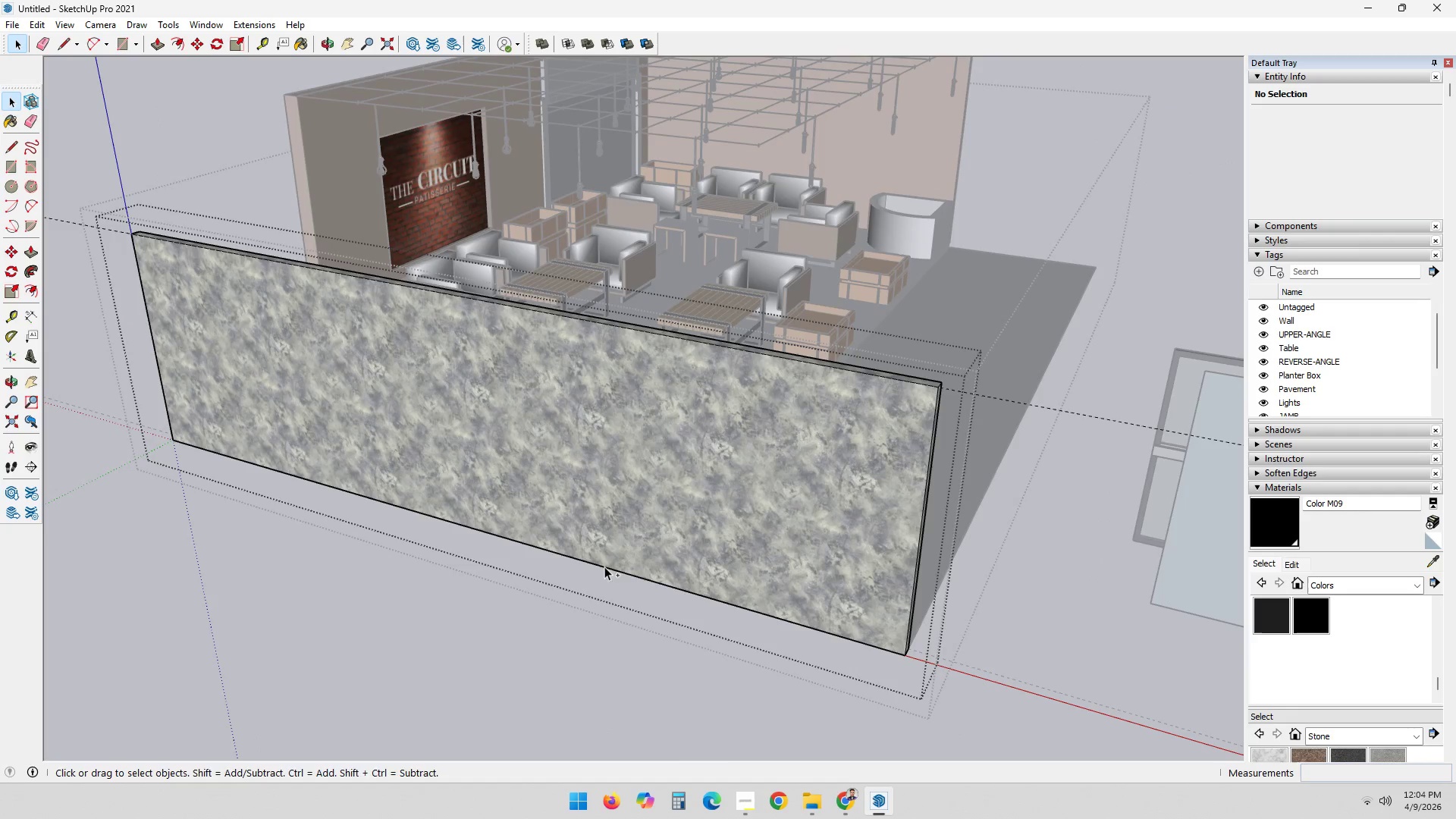 
key(Control+V)
 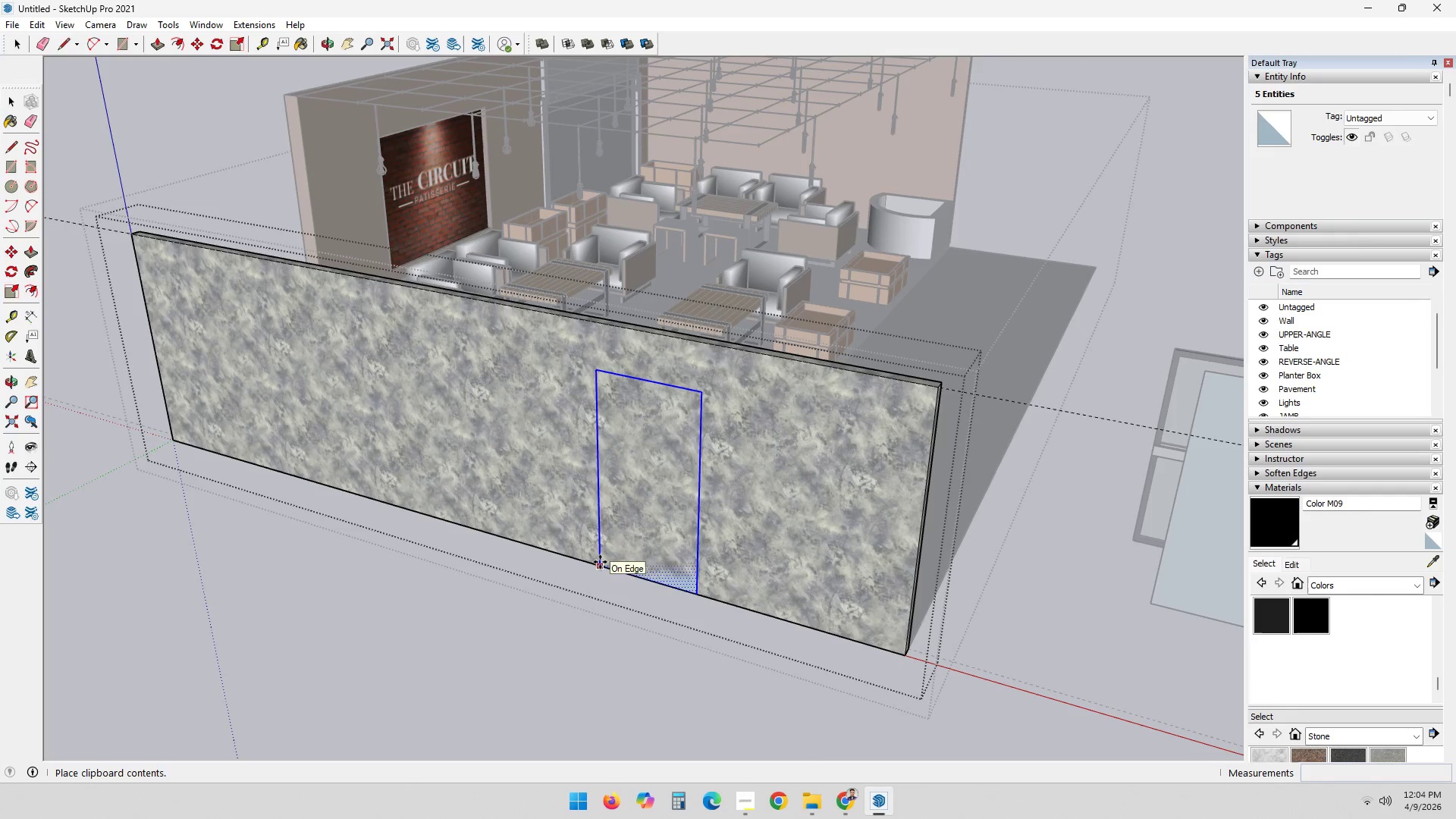 
left_click([600, 562])
 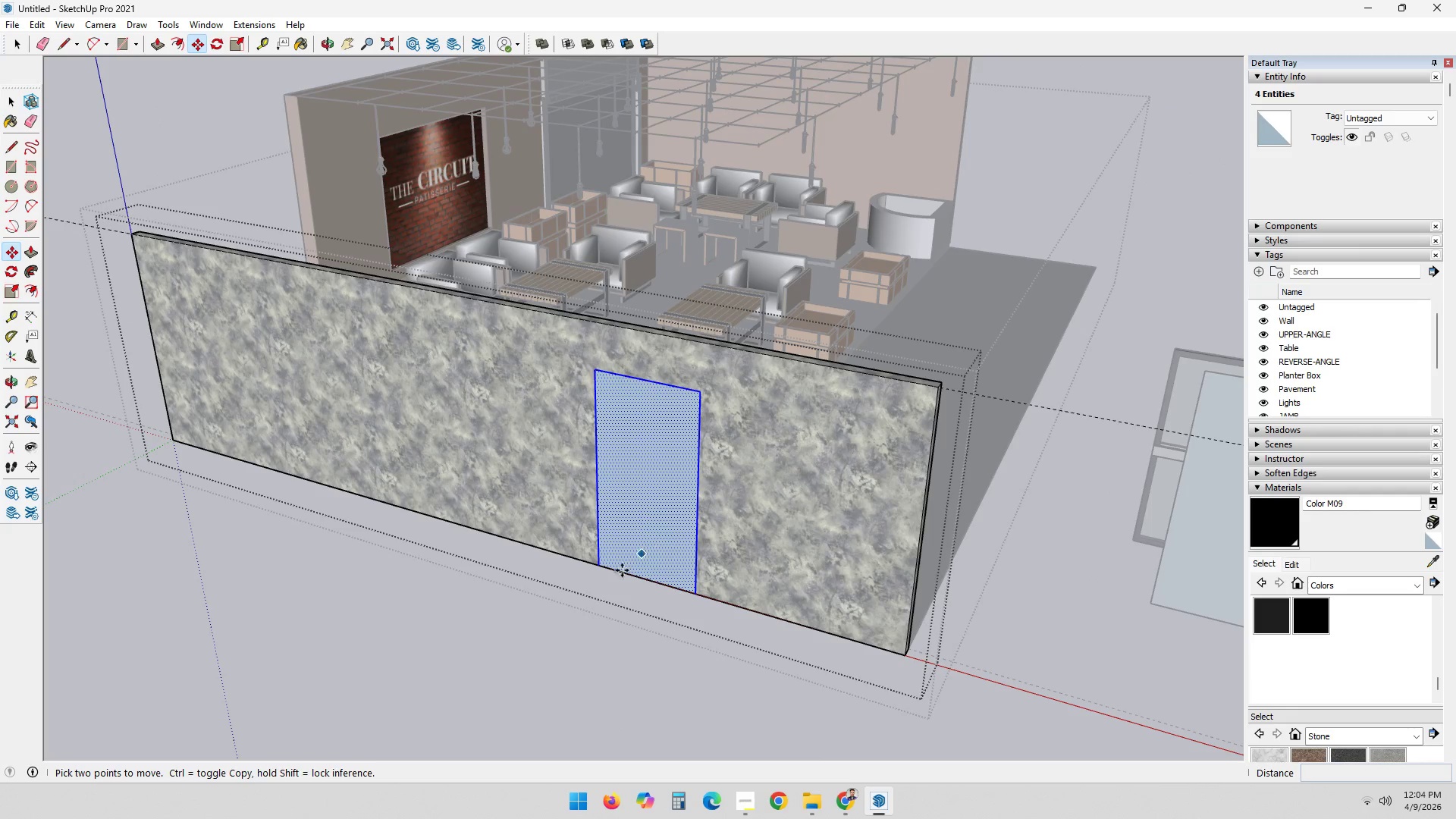 
key(M)
 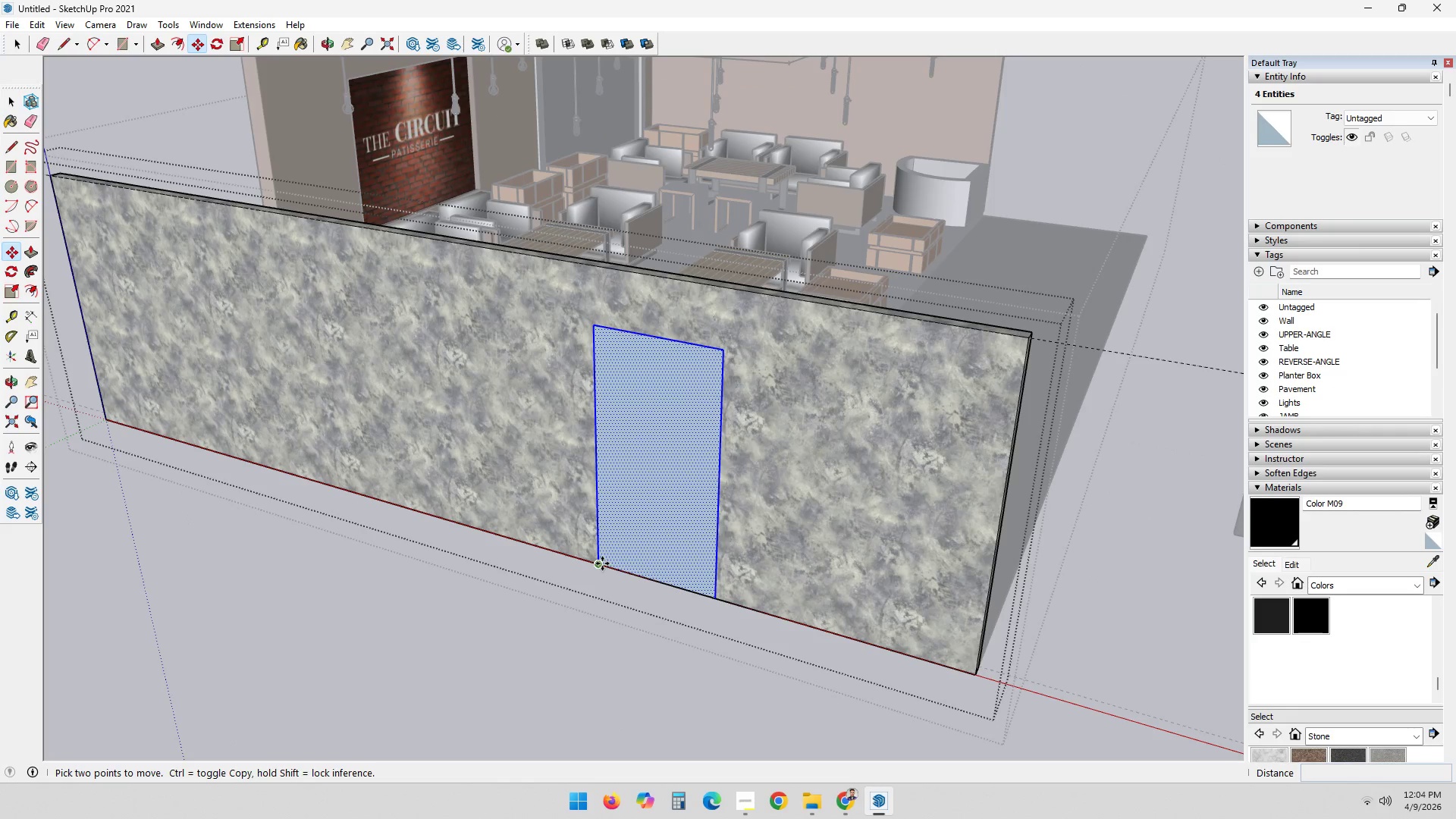 
scroll: coordinate [601, 572], scroll_direction: up, amount: 2.0
 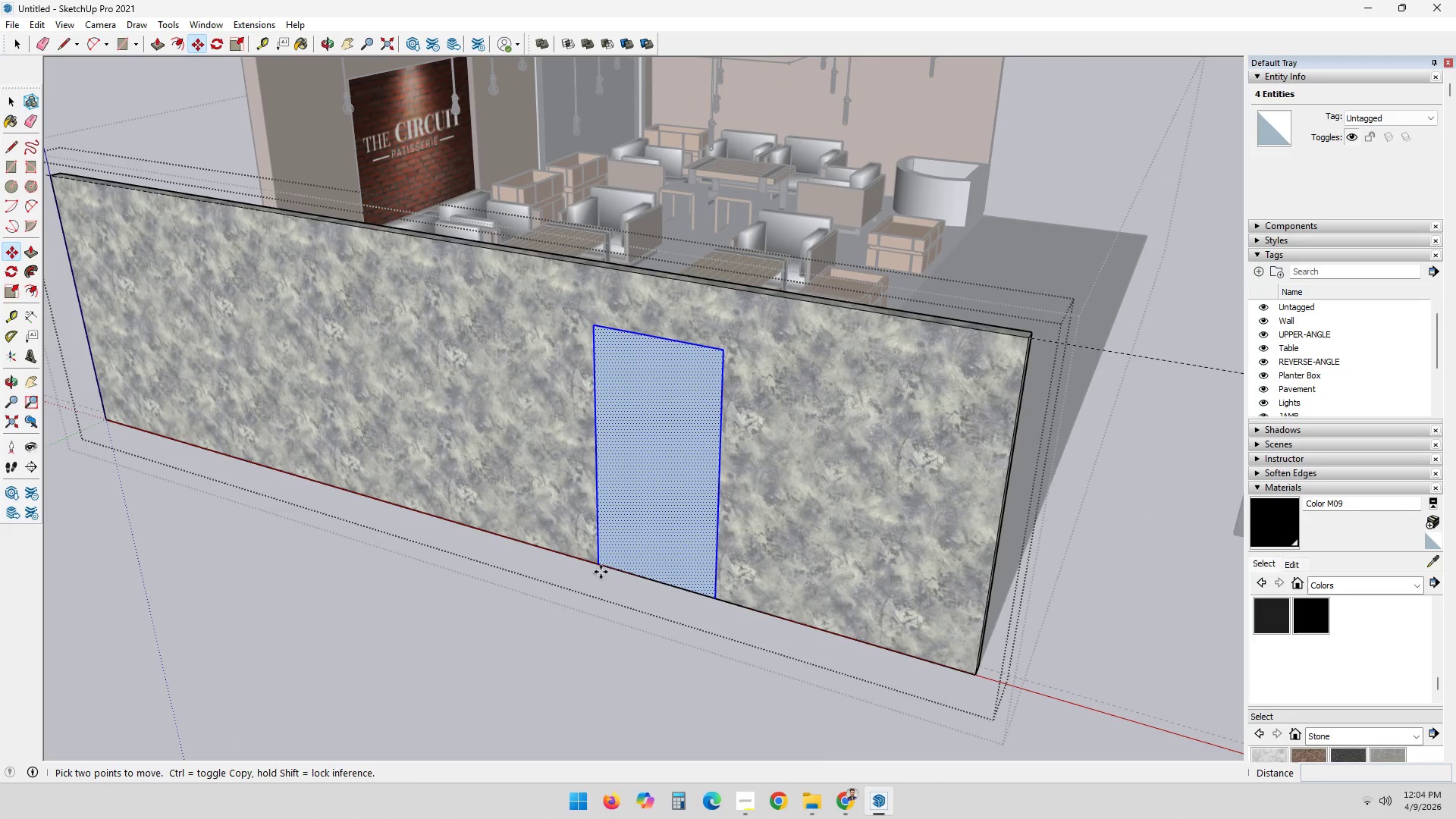 
left_click([602, 563])
 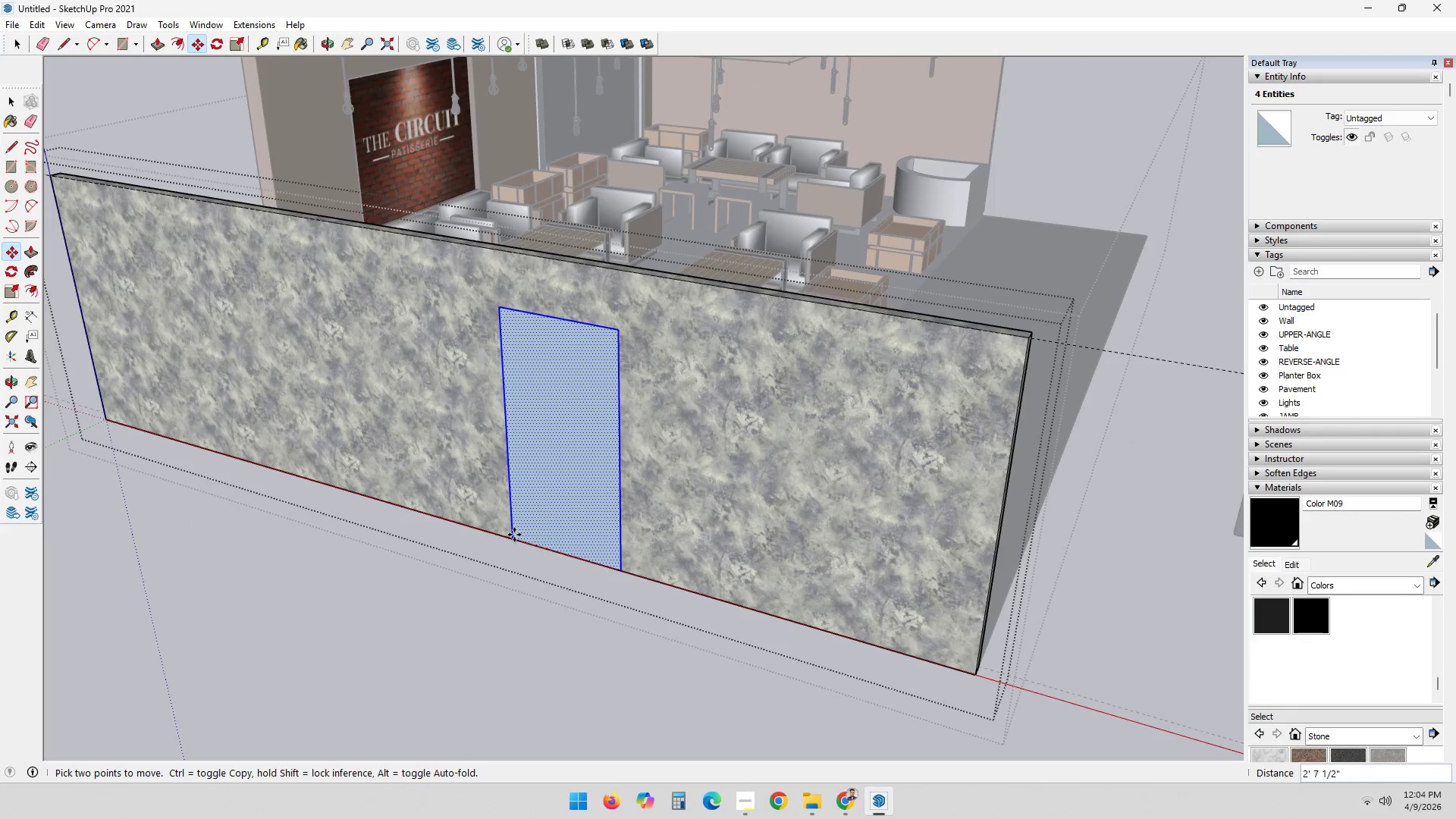 
left_click([524, 537])
 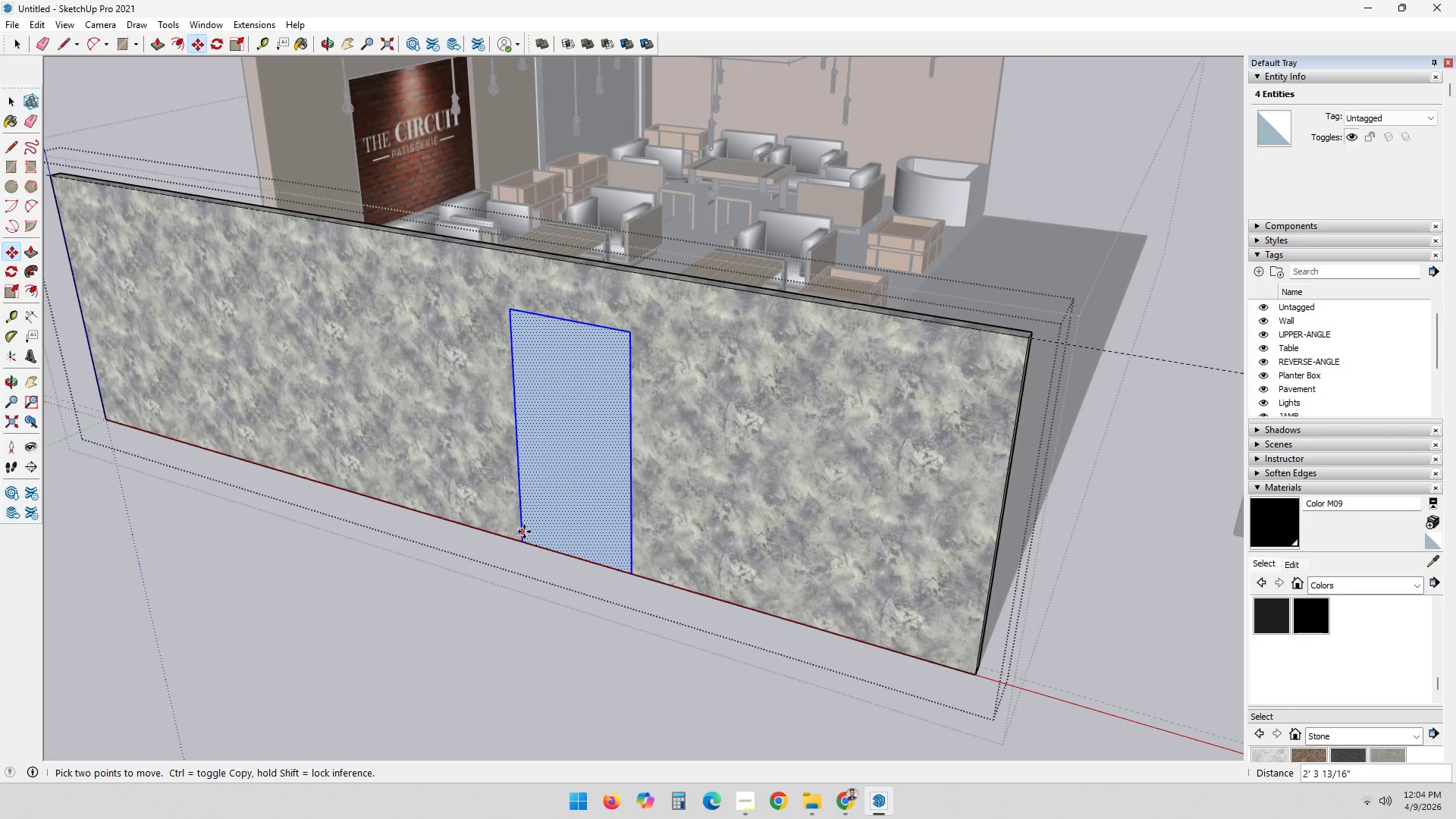 
key(P)
 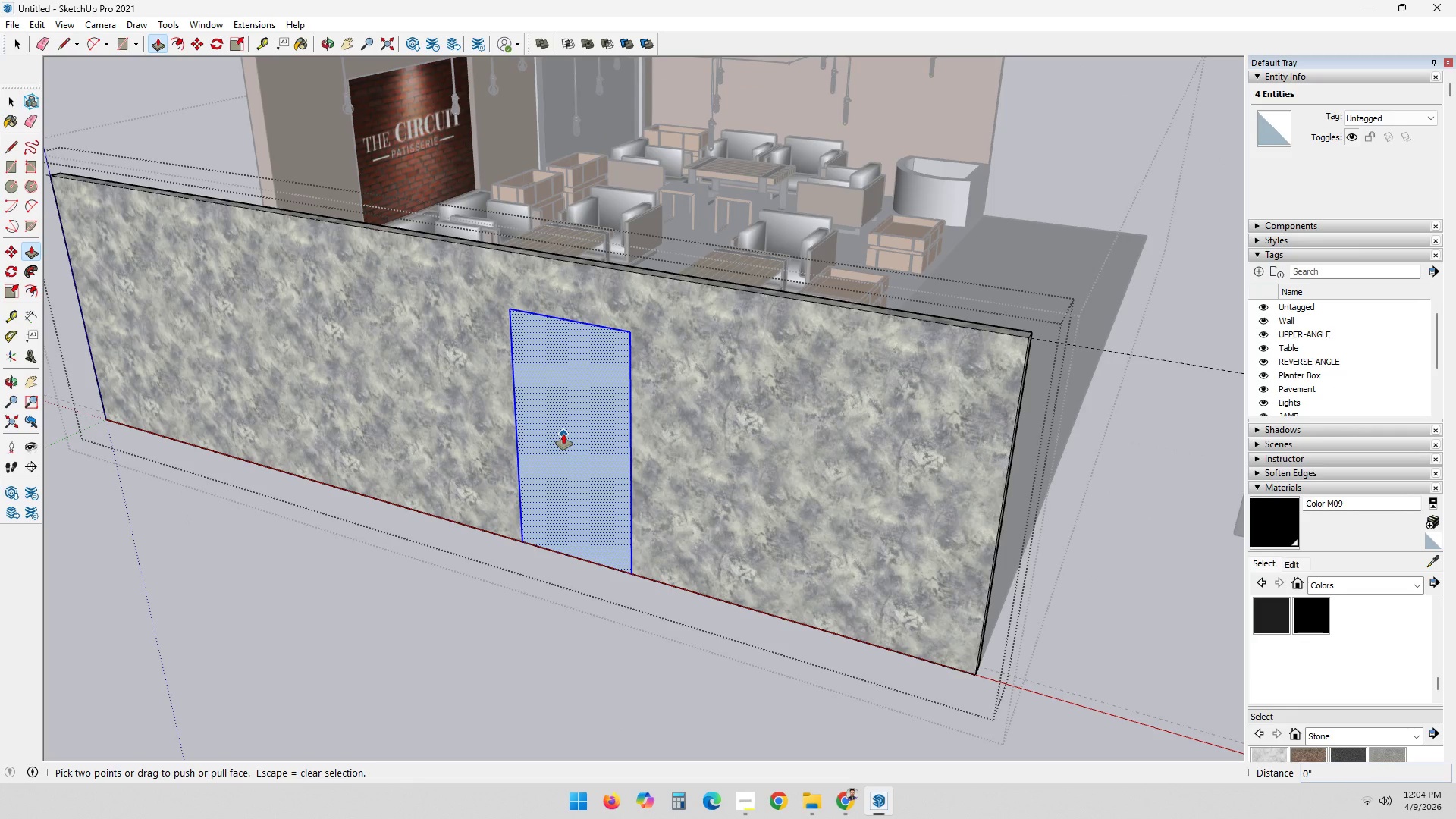 
left_click([563, 434])
 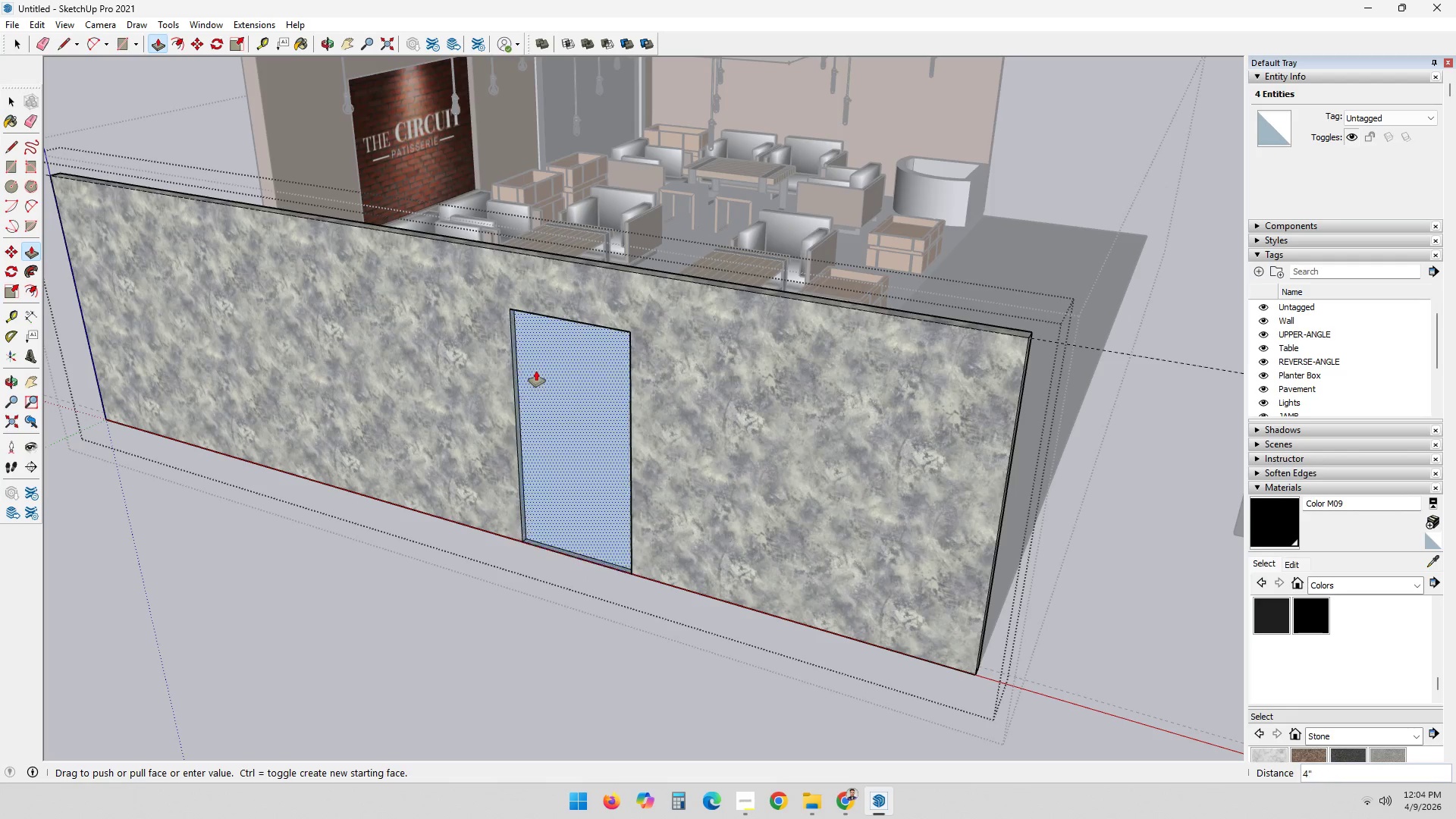 
left_click([548, 365])
 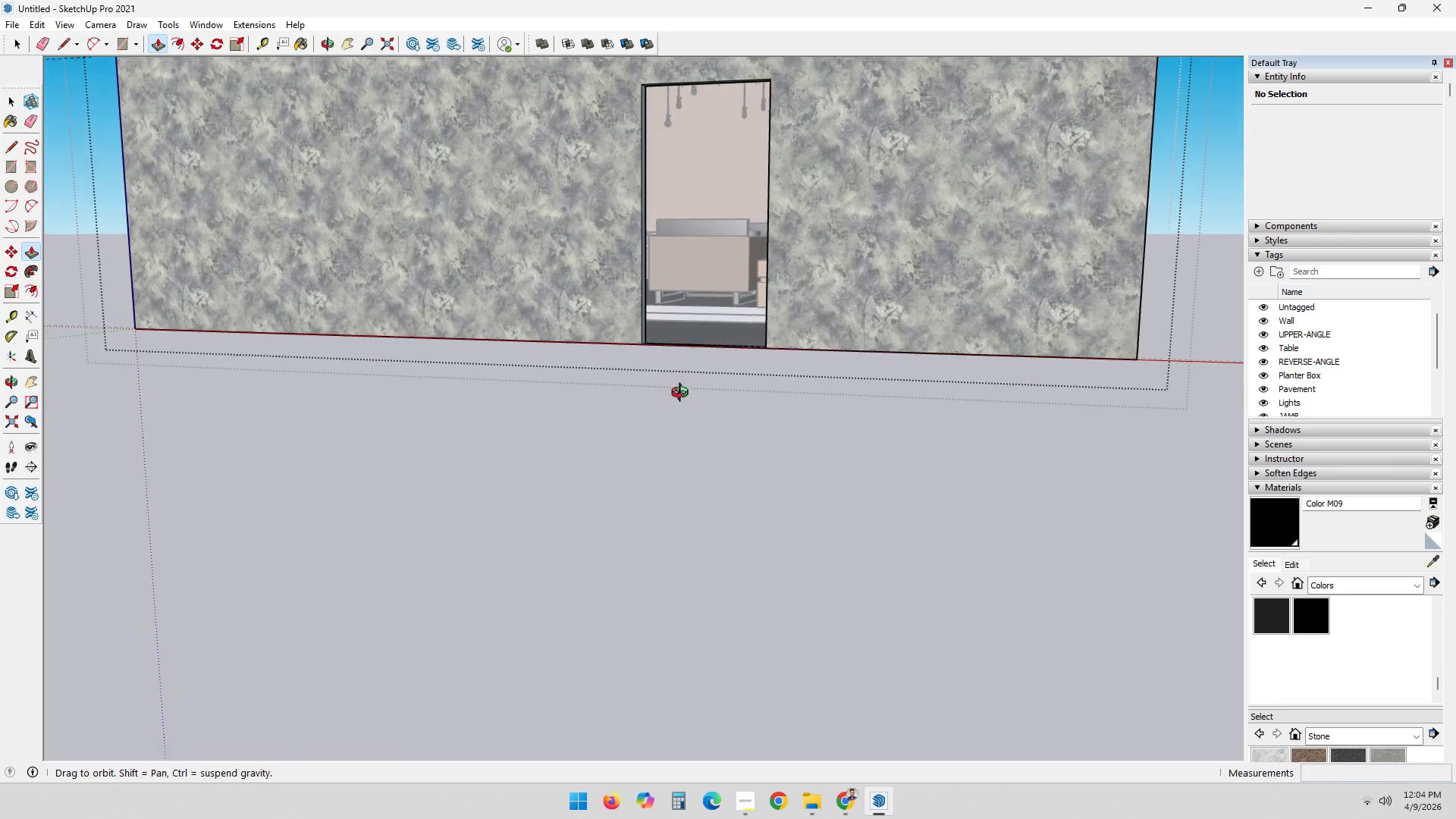 
scroll: coordinate [693, 312], scroll_direction: up, amount: 7.0
 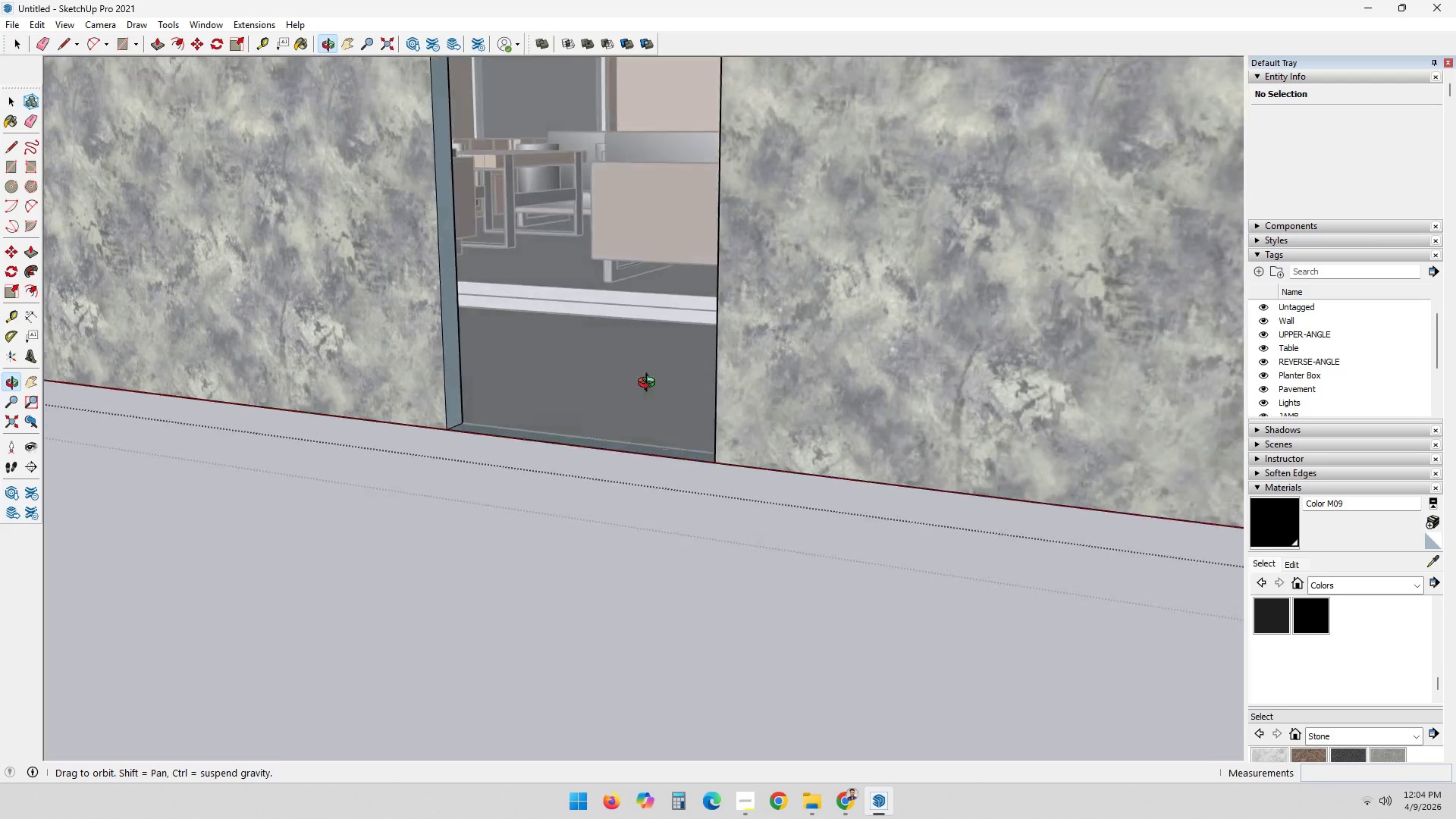 
hold_key(key=ShiftLeft, duration=0.42)
 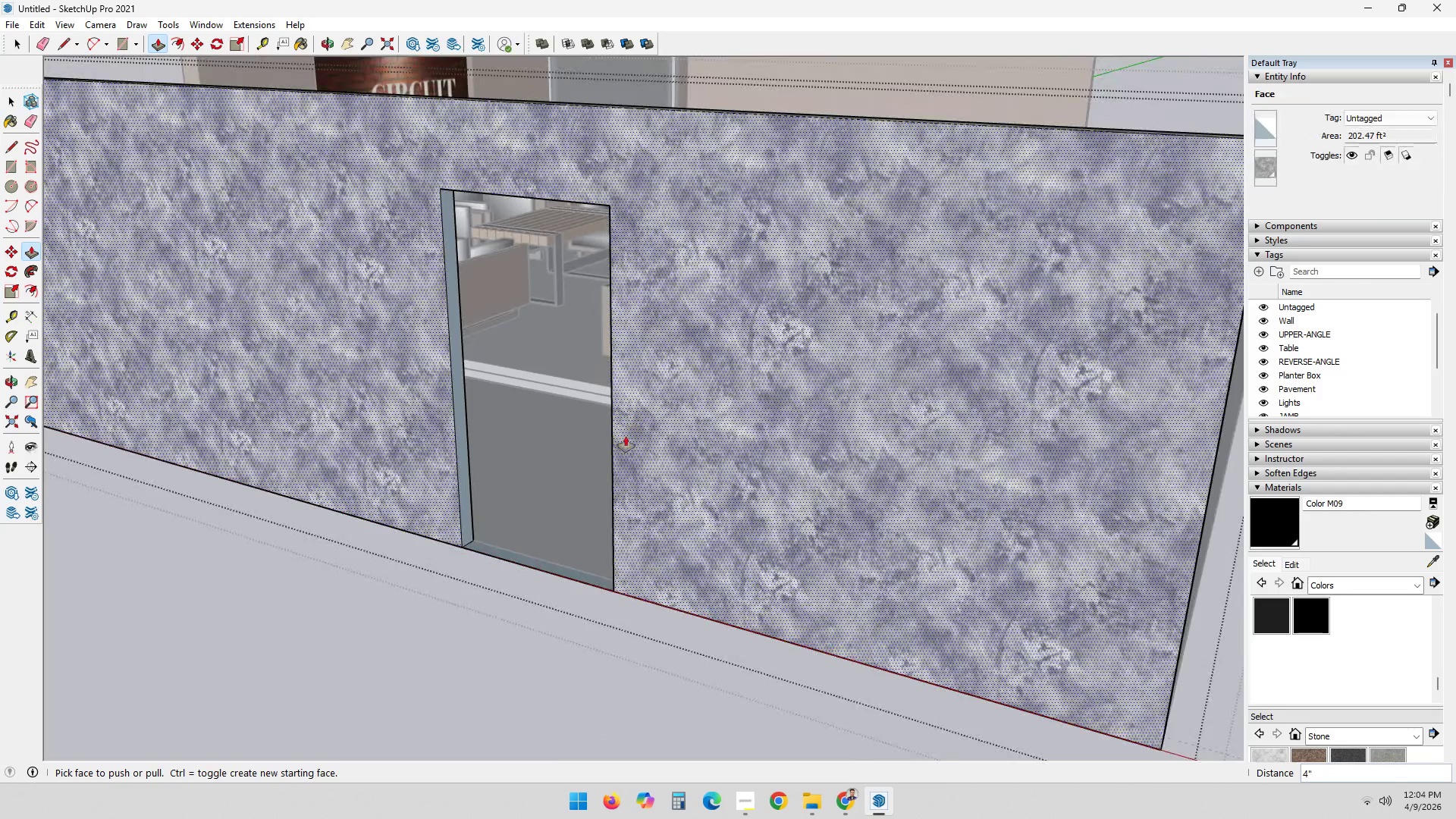 
scroll: coordinate [560, 293], scroll_direction: down, amount: 3.0
 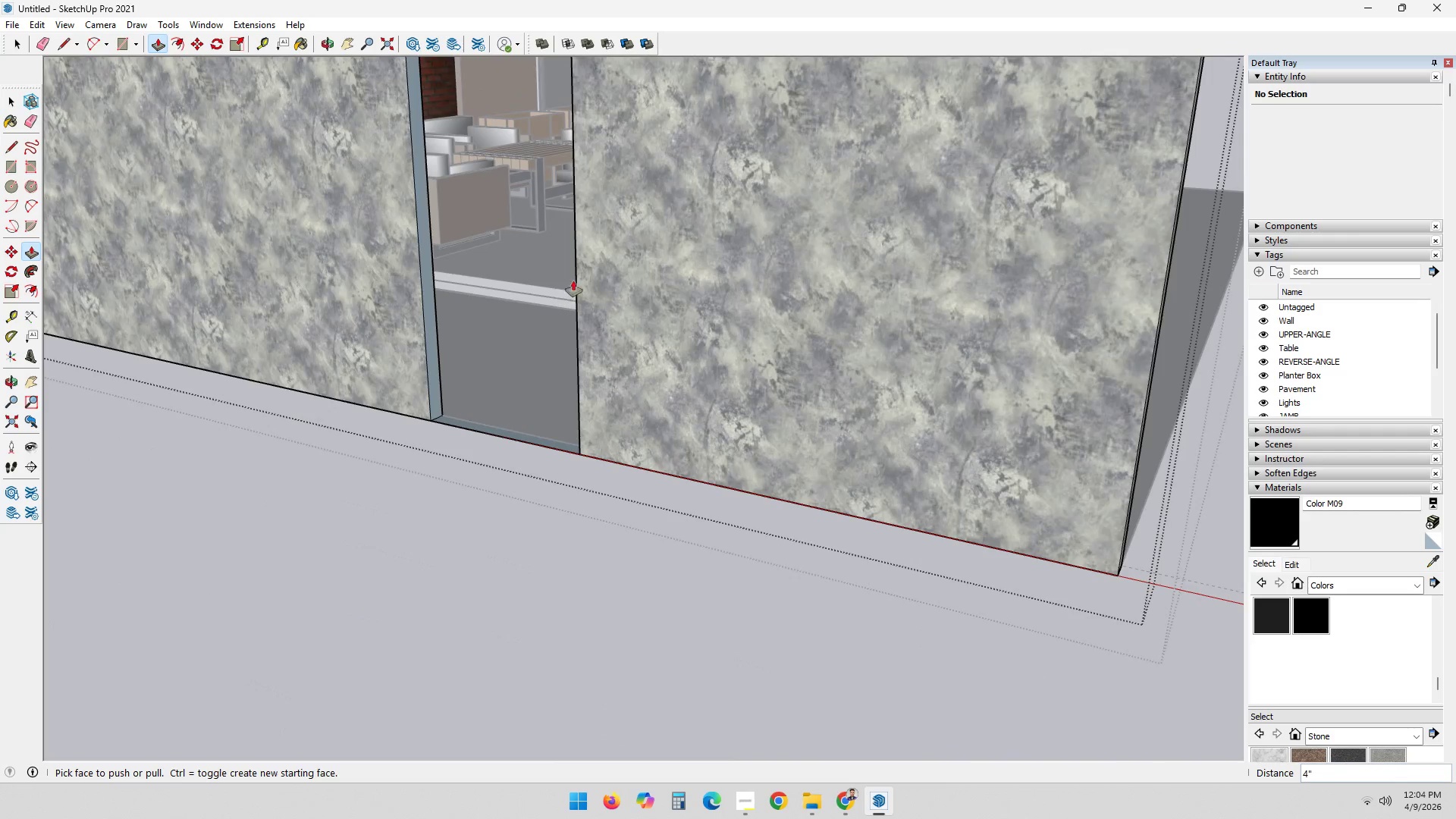 
scroll: coordinate [632, 379], scroll_direction: up, amount: 4.0
 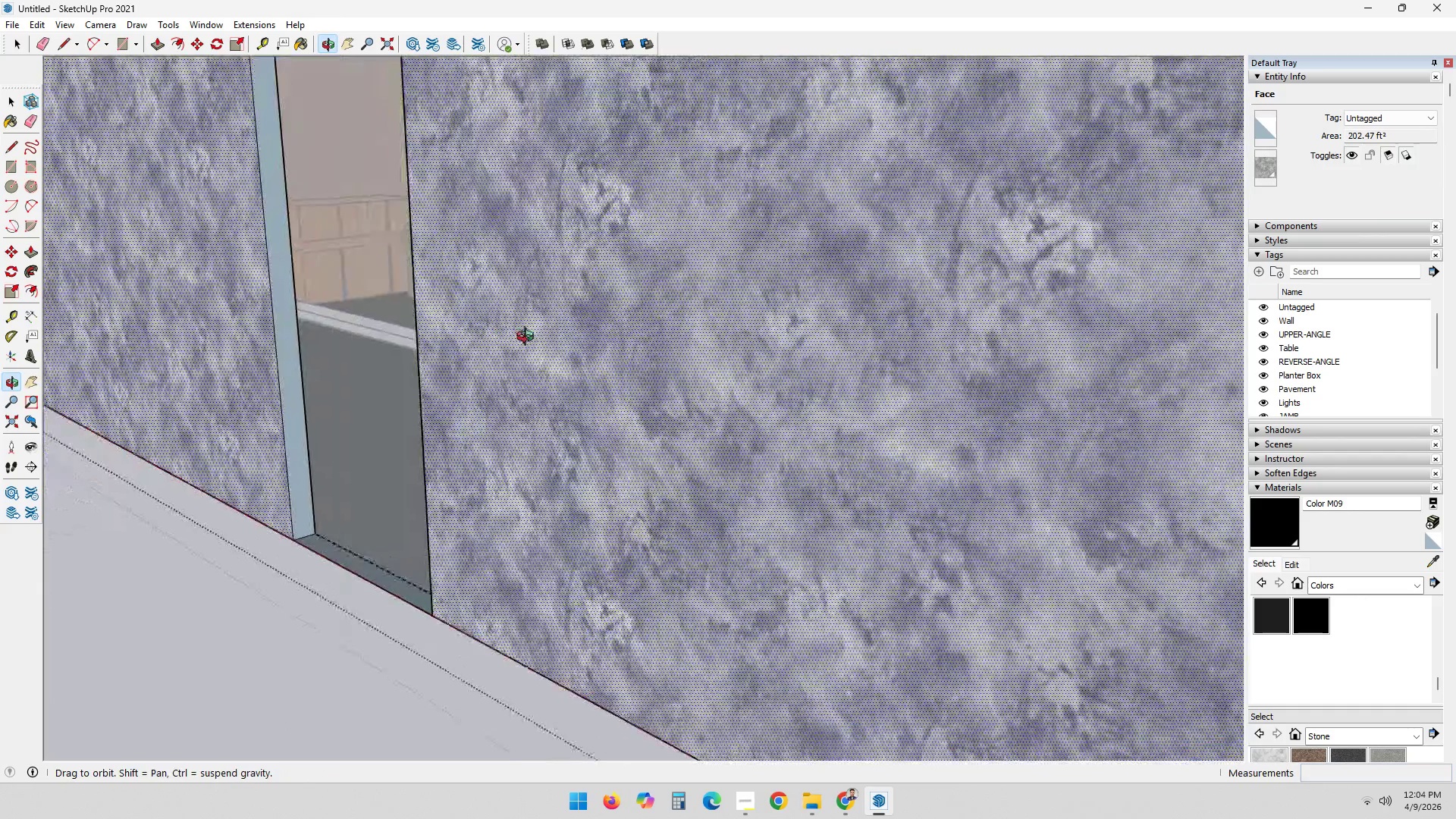 
scroll: coordinate [629, 341], scroll_direction: down, amount: 5.0
 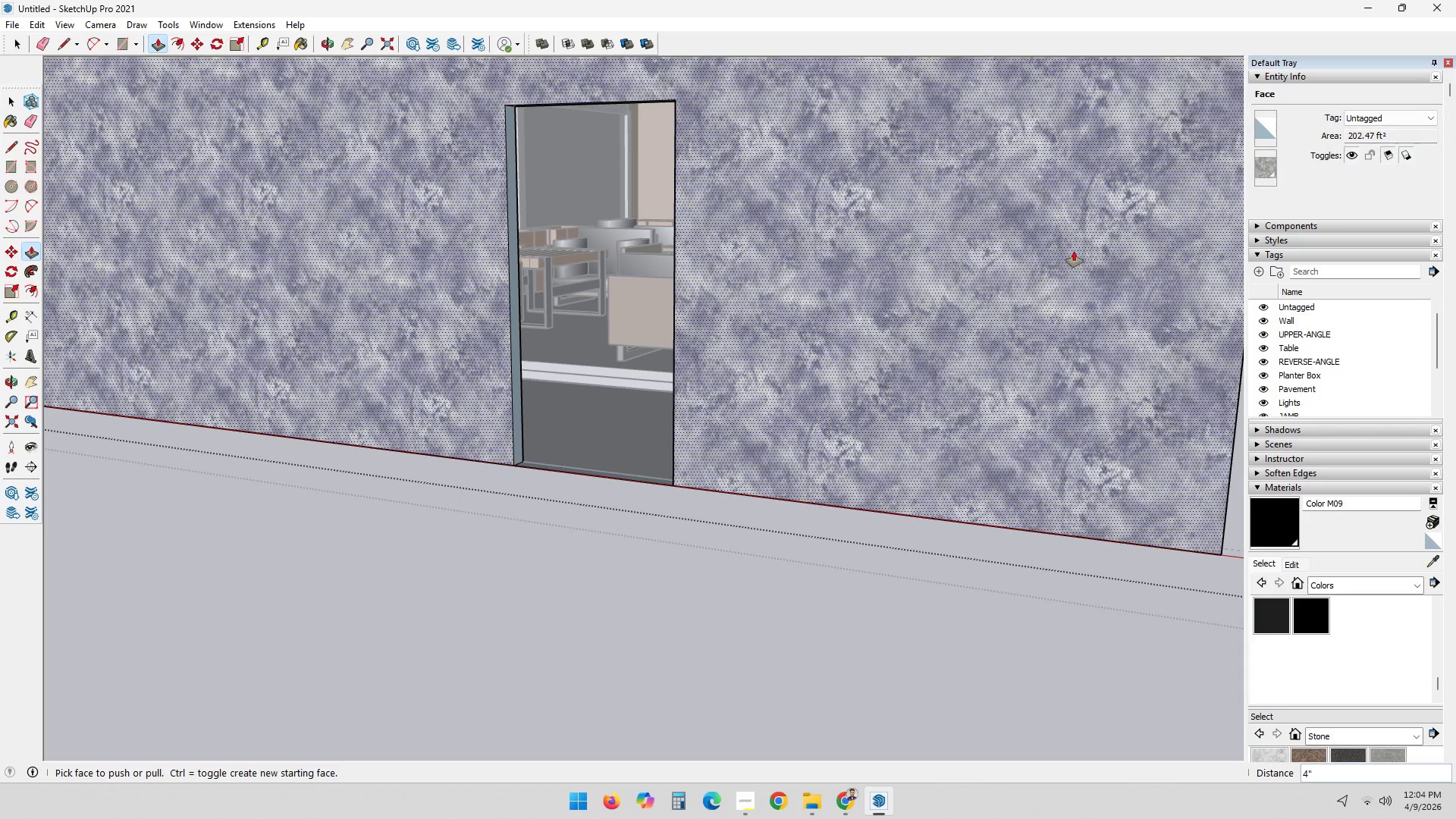 
key(Space)
 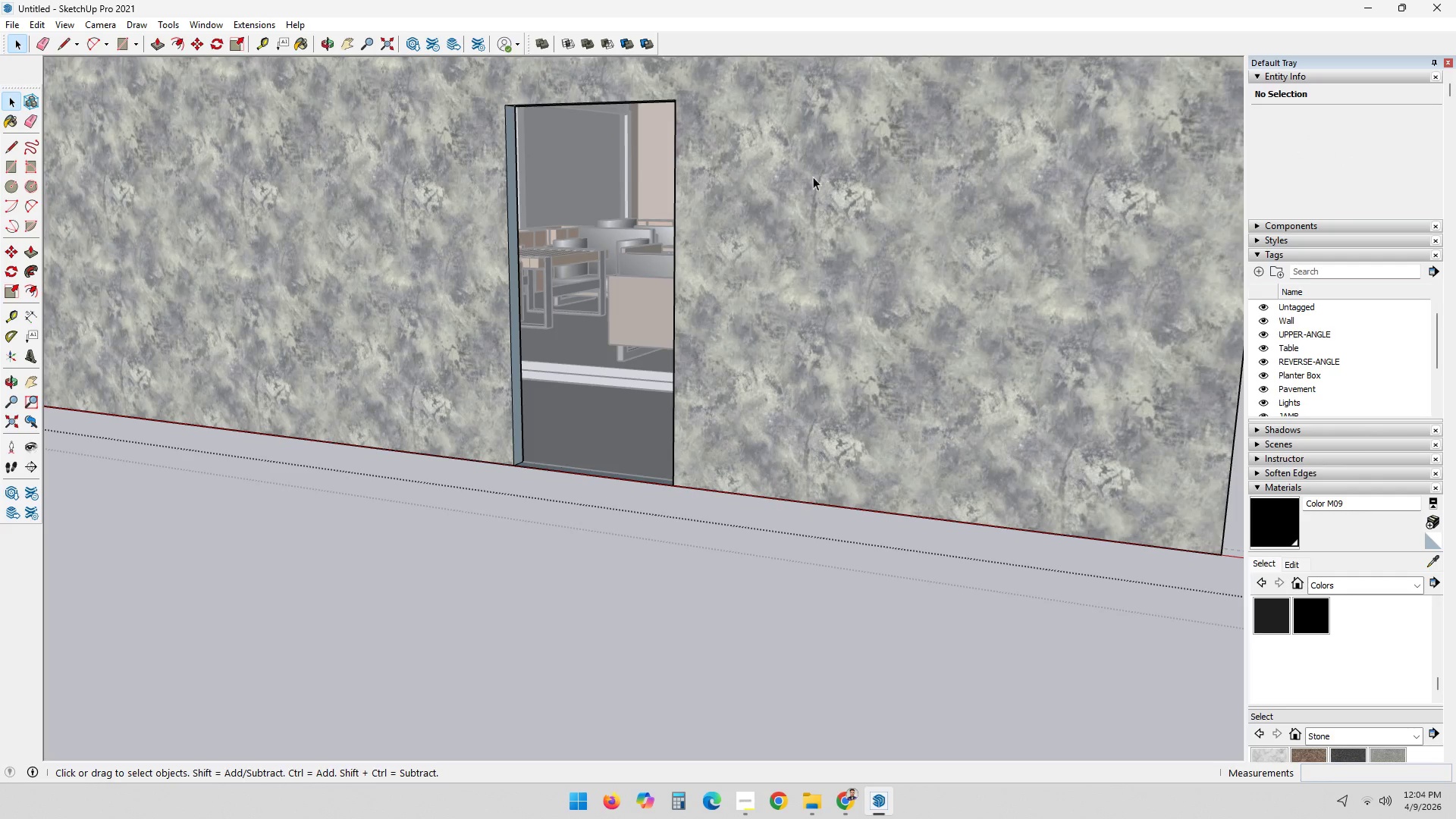 
scroll: coordinate [620, 293], scroll_direction: up, amount: 11.0
 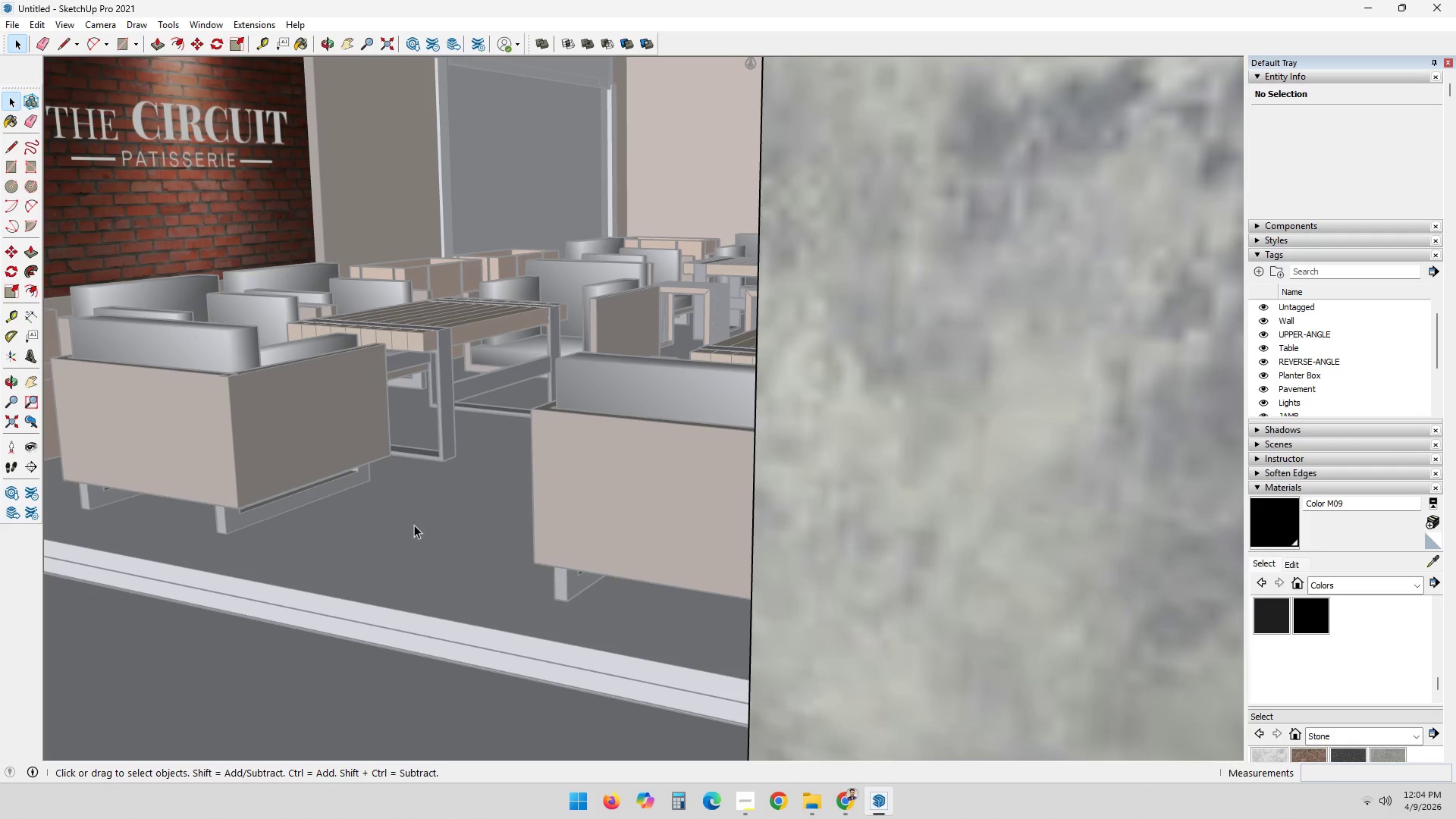 
left_click([427, 461])
 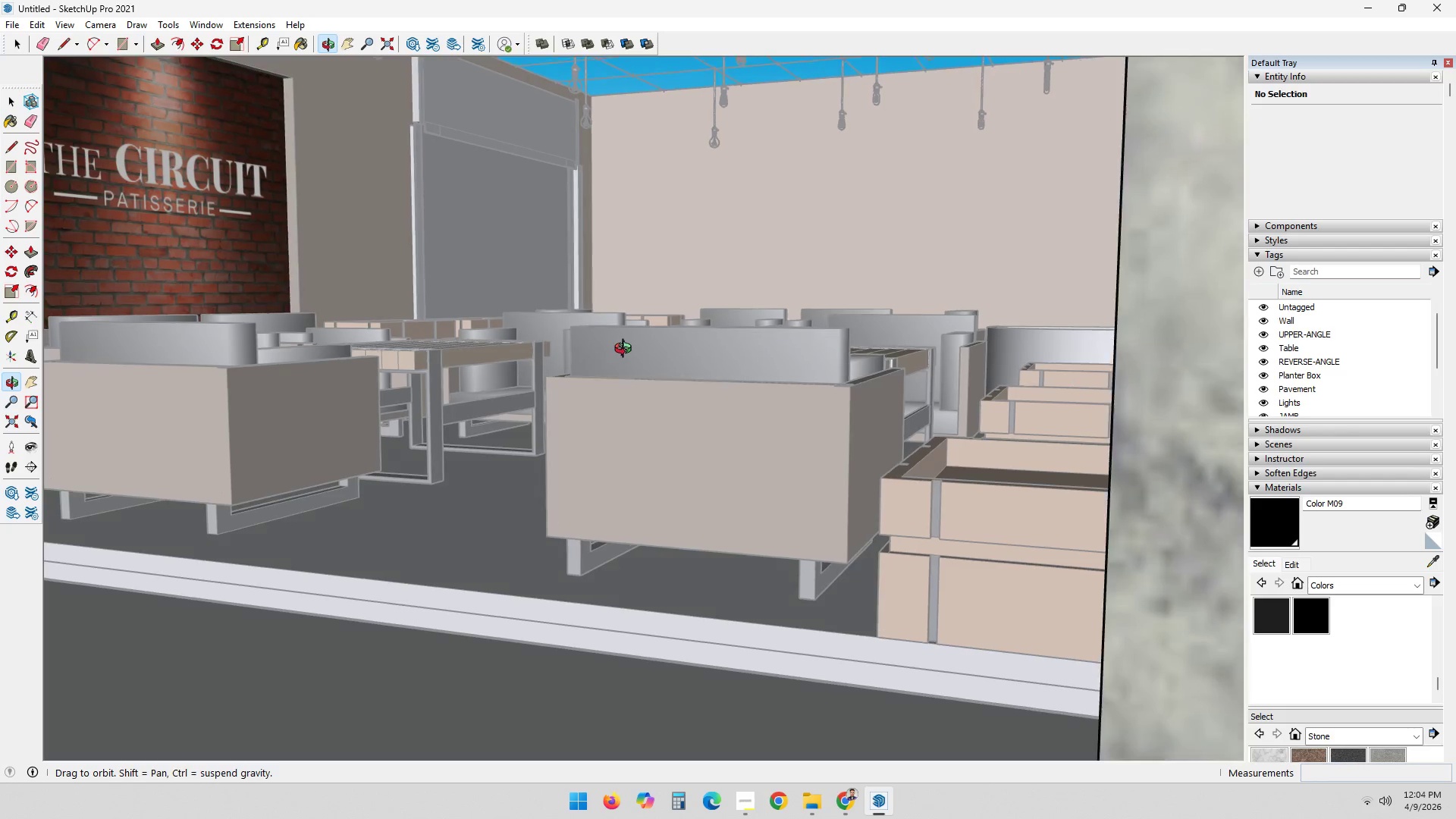 
scroll: coordinate [632, 398], scroll_direction: down, amount: 2.0
 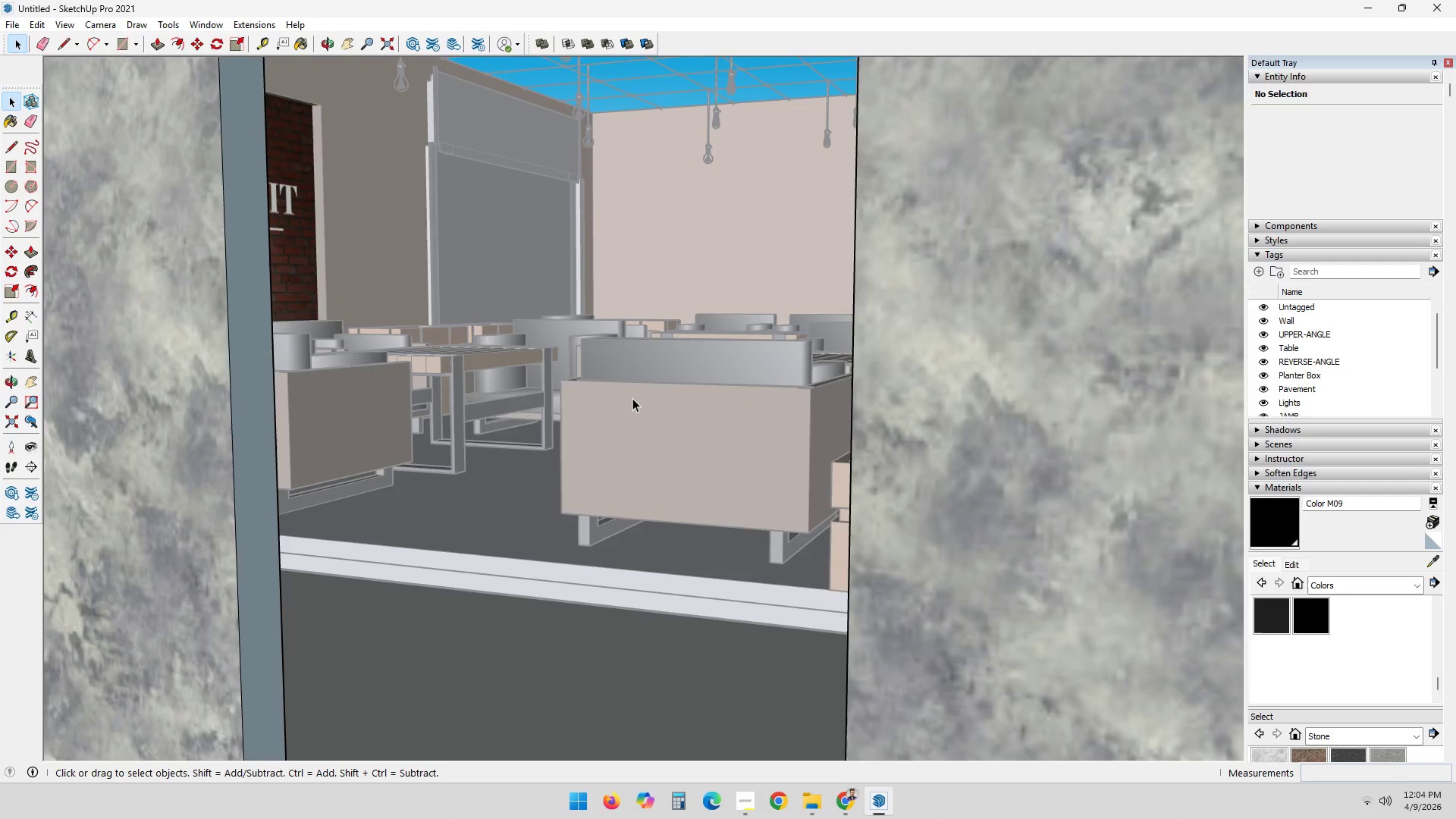 
scroll: coordinate [632, 398], scroll_direction: up, amount: 1.0
 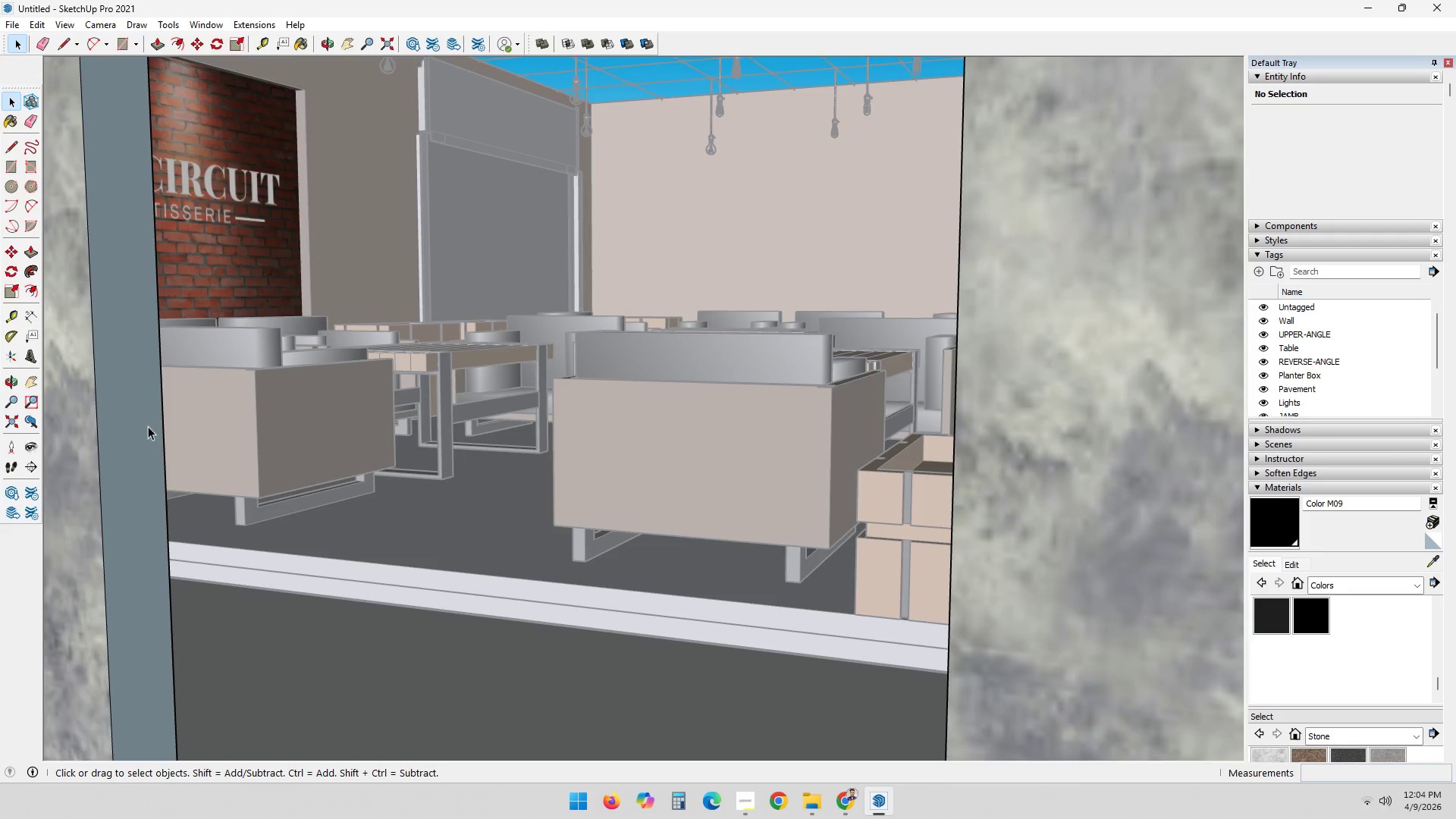 
scroll: coordinate [451, 435], scroll_direction: down, amount: 9.0
 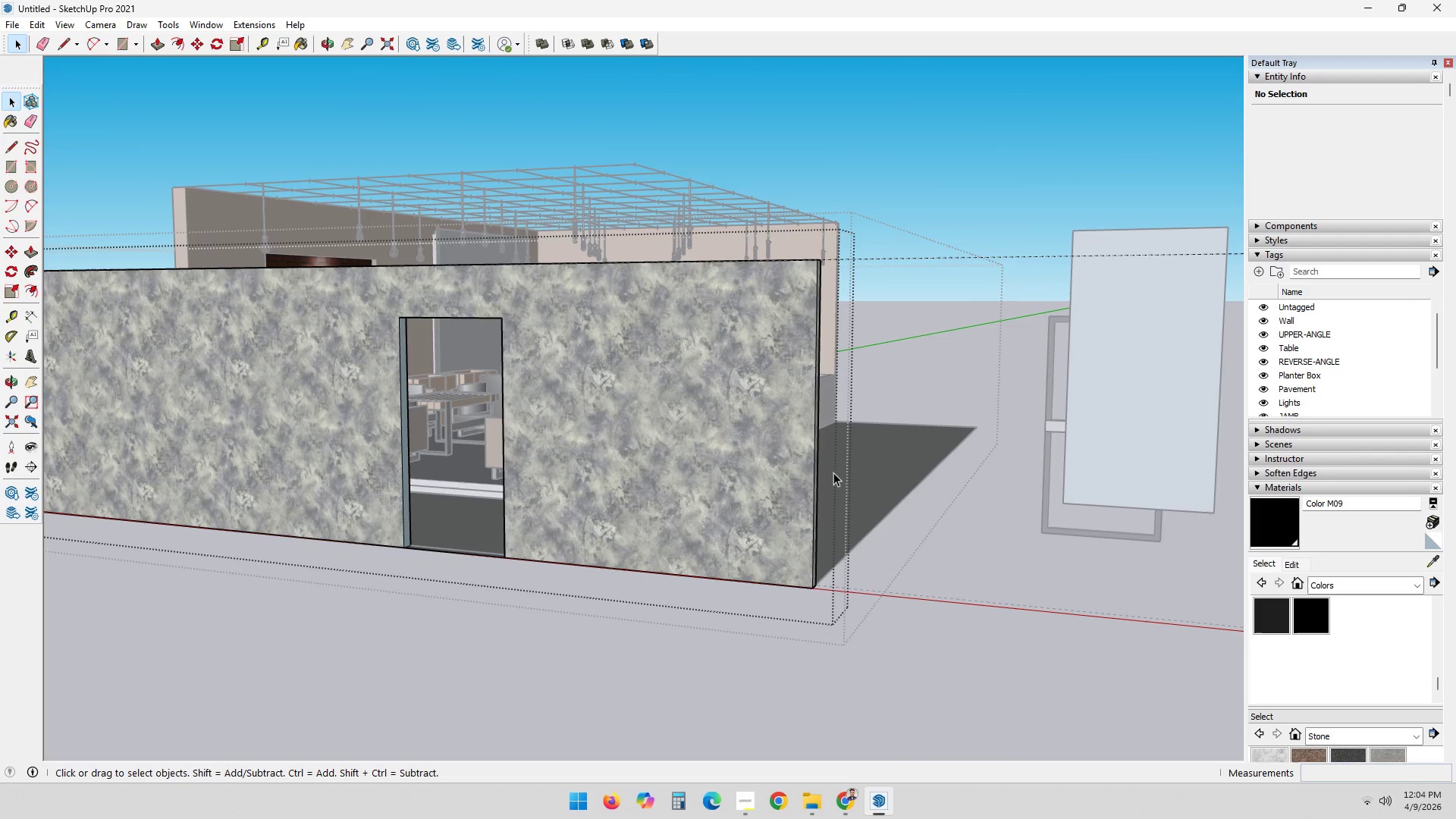 
left_click([972, 553])
 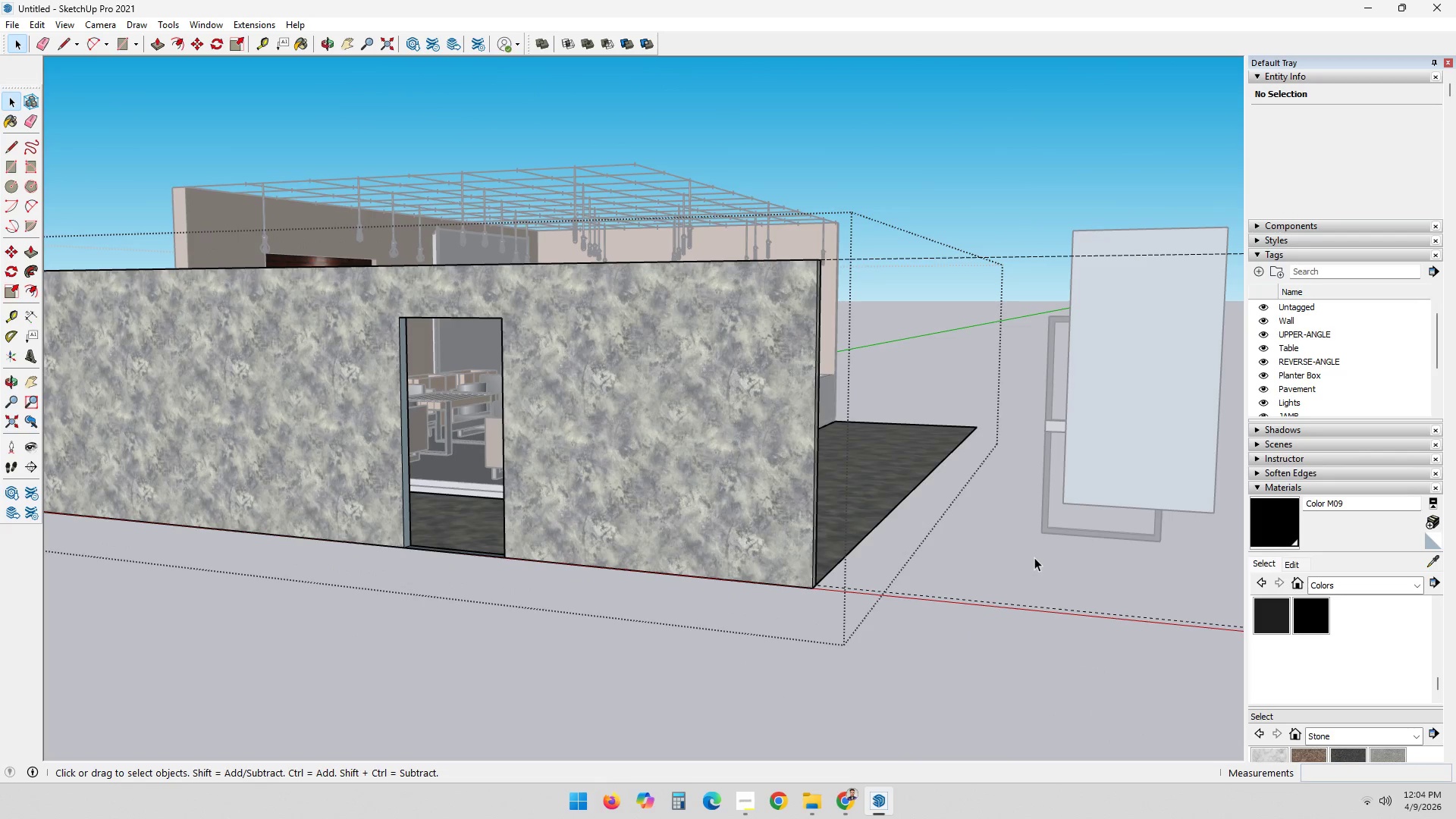 
left_click([1034, 557])
 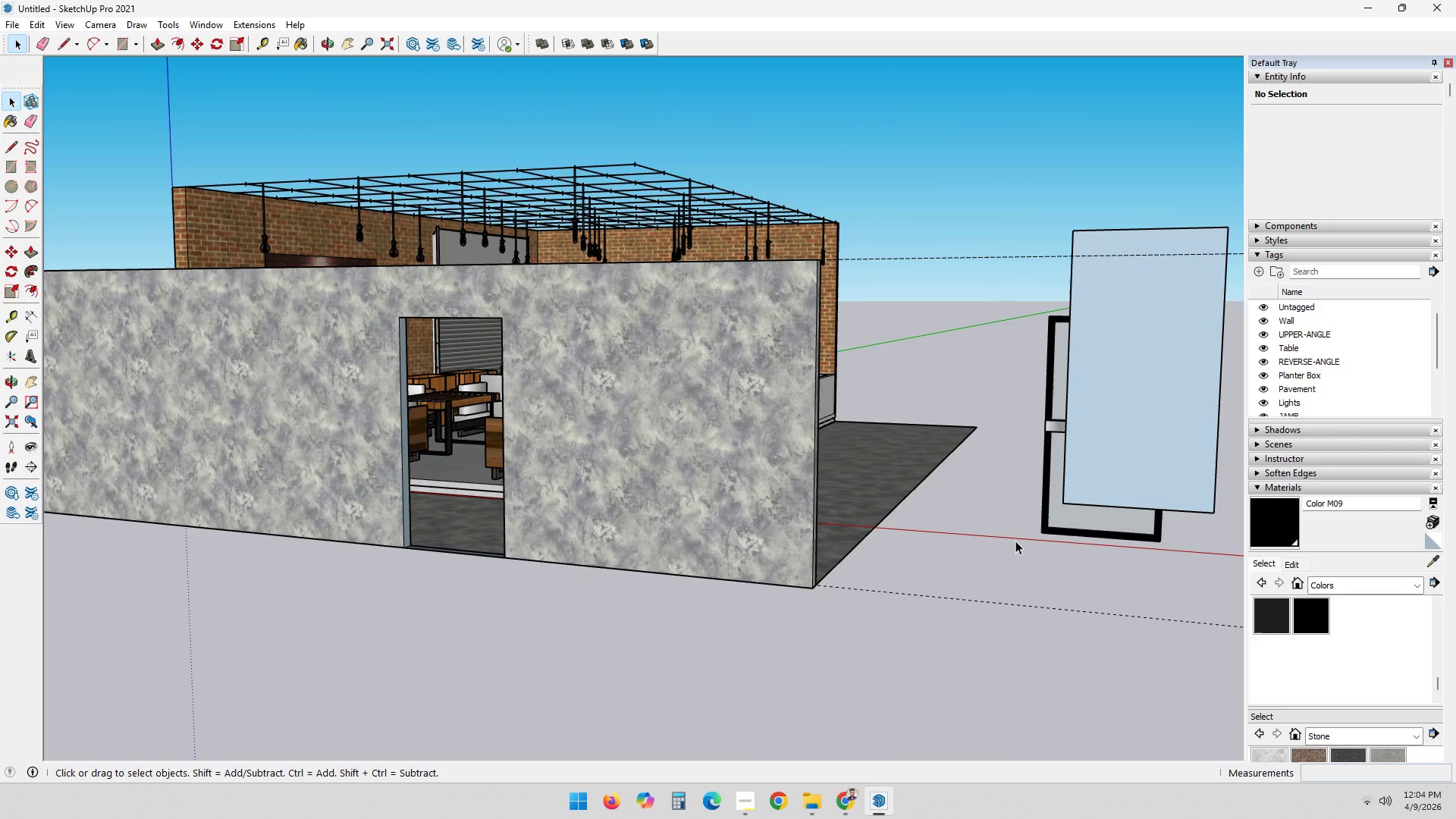 
scroll: coordinate [666, 446], scroll_direction: up, amount: 15.0
 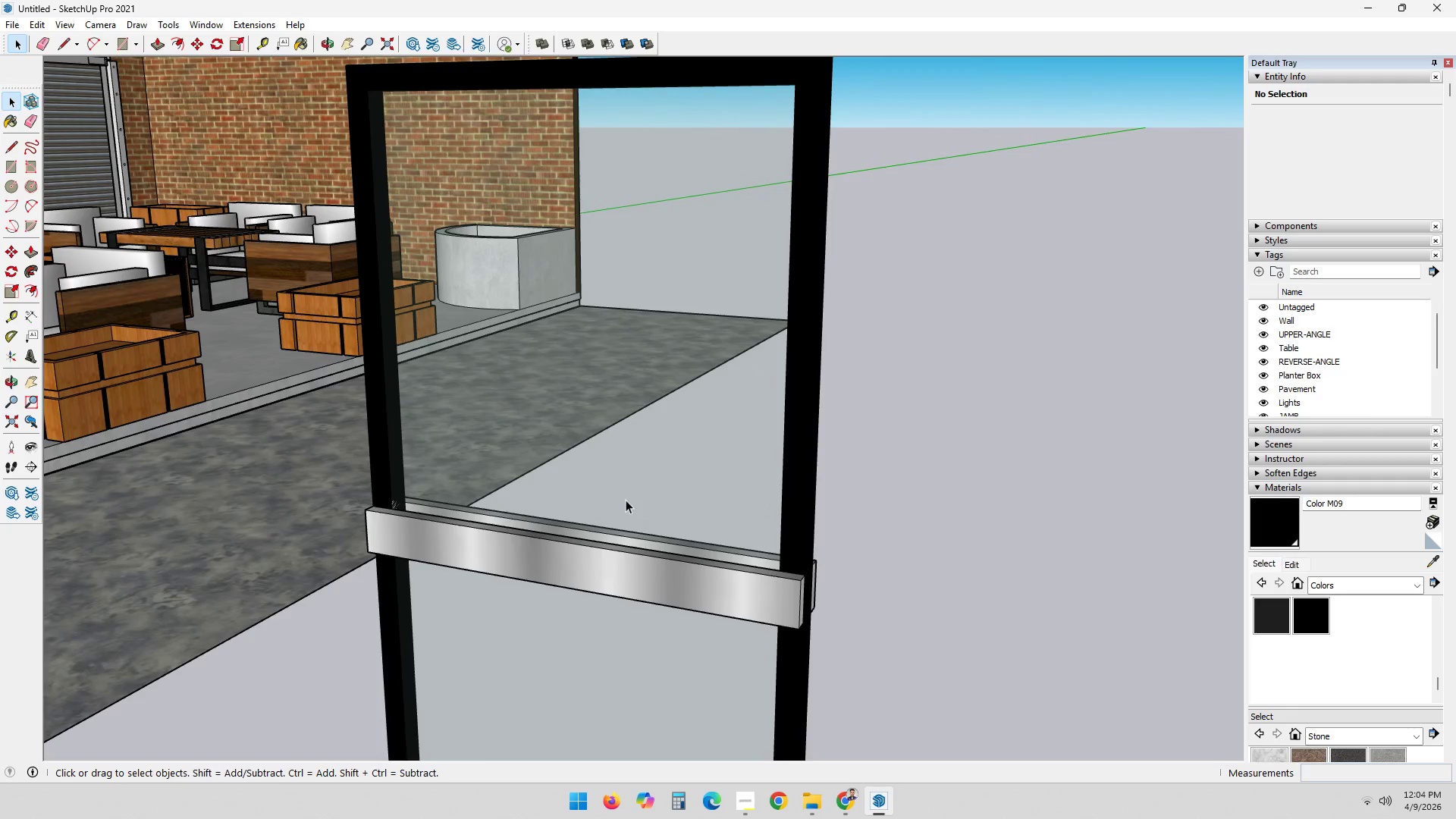 
double_click([608, 576])
 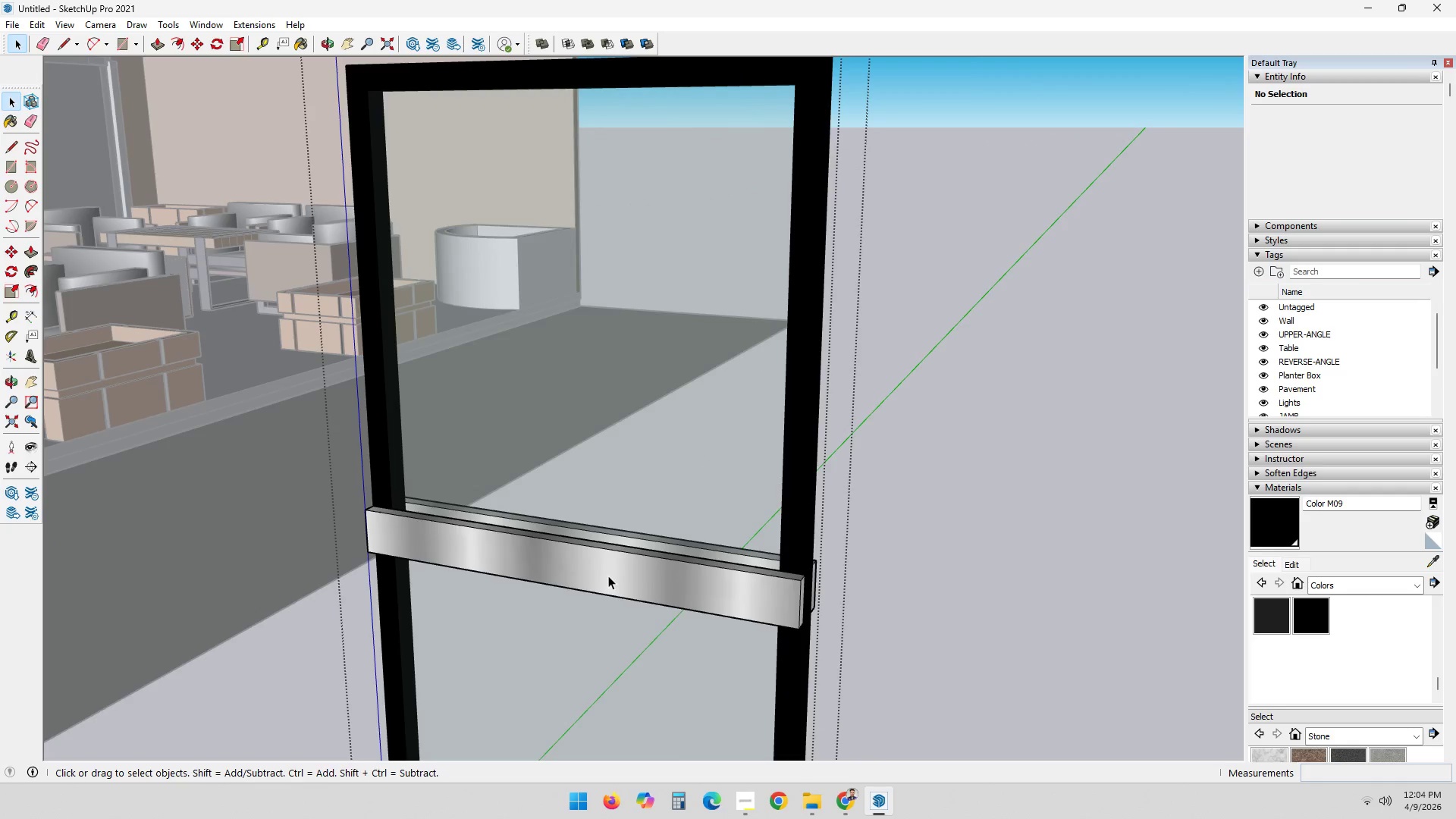 
triple_click([608, 576])
 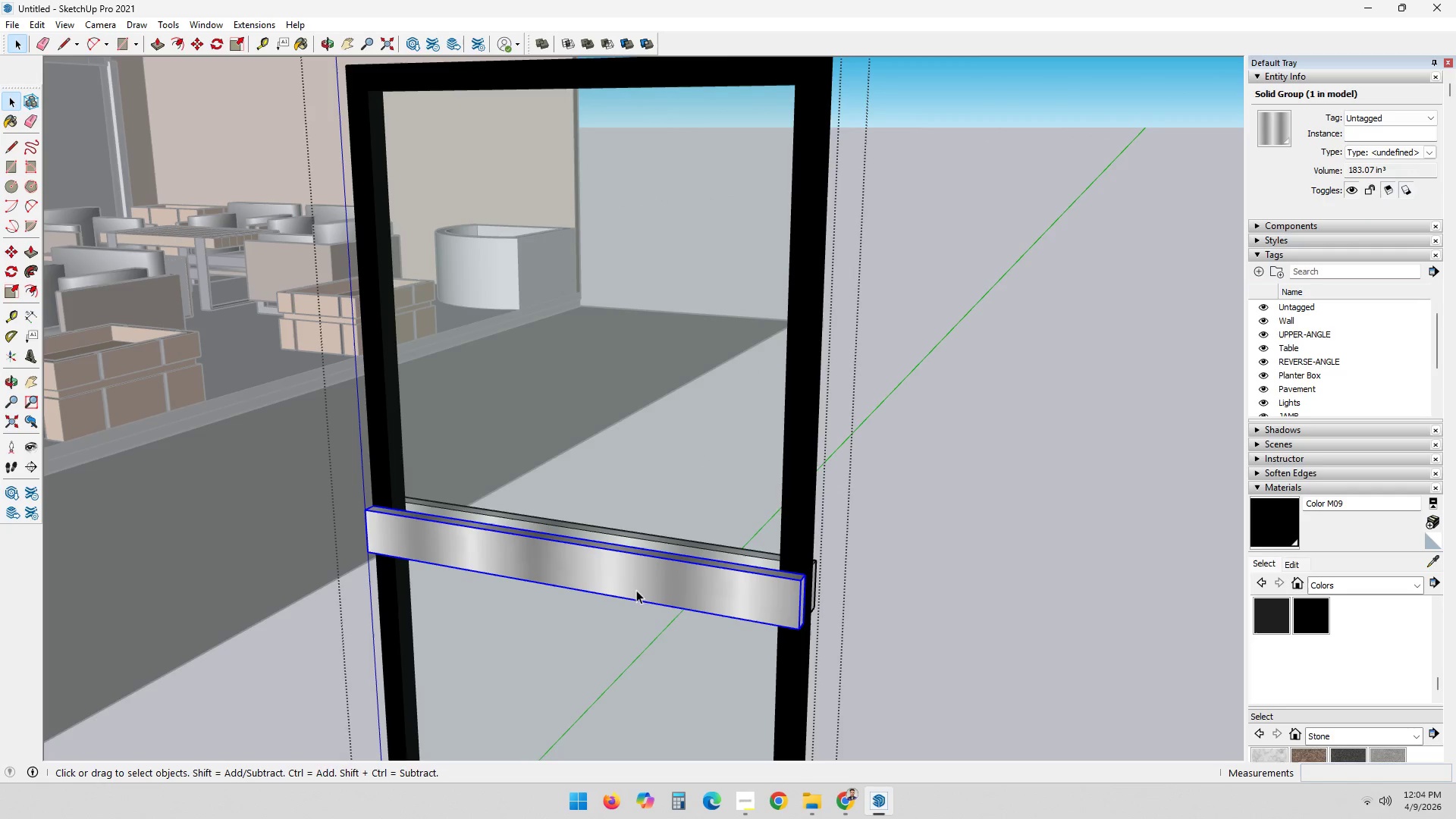 
double_click([697, 577])
 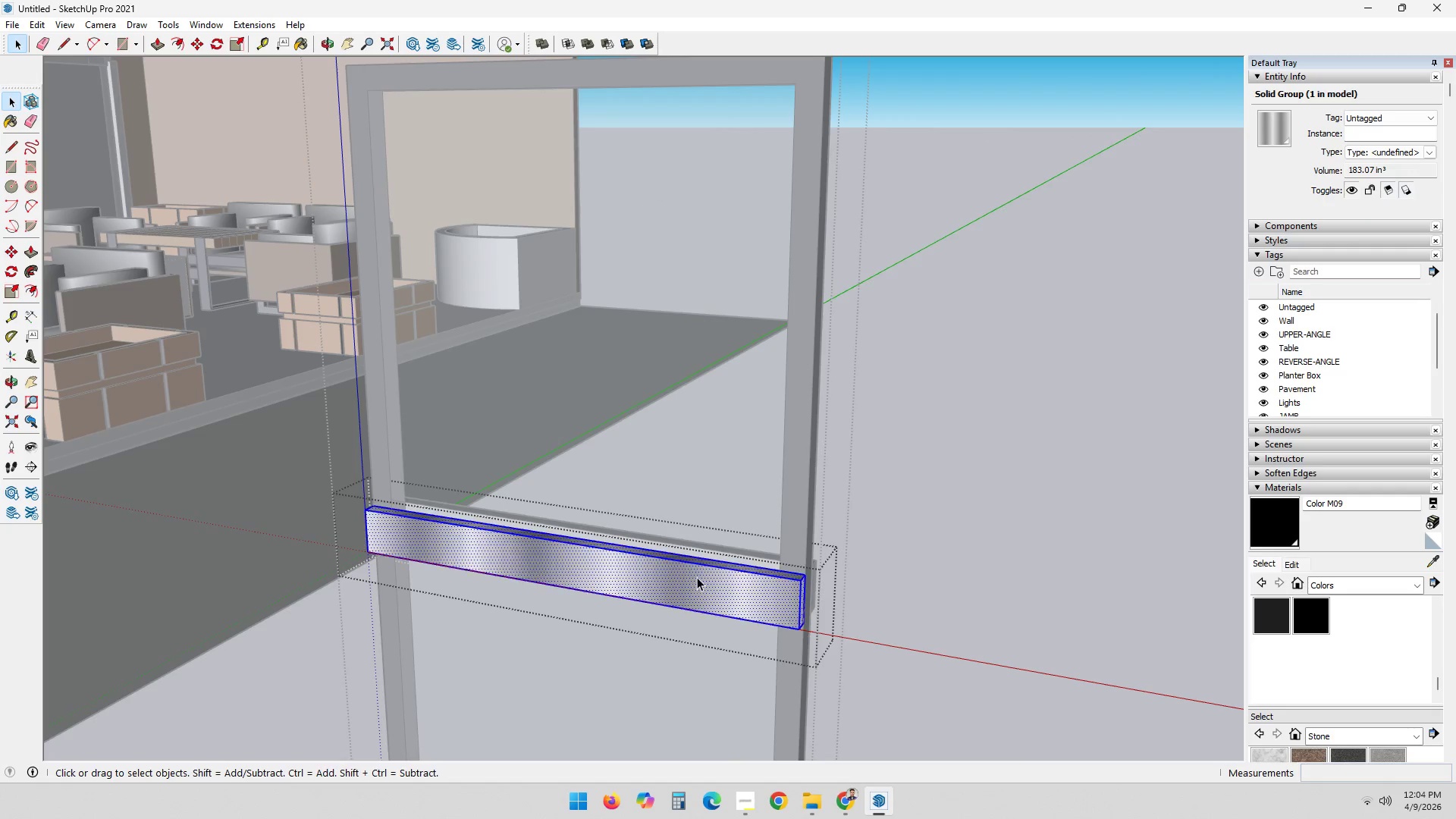 
triple_click([697, 577])
 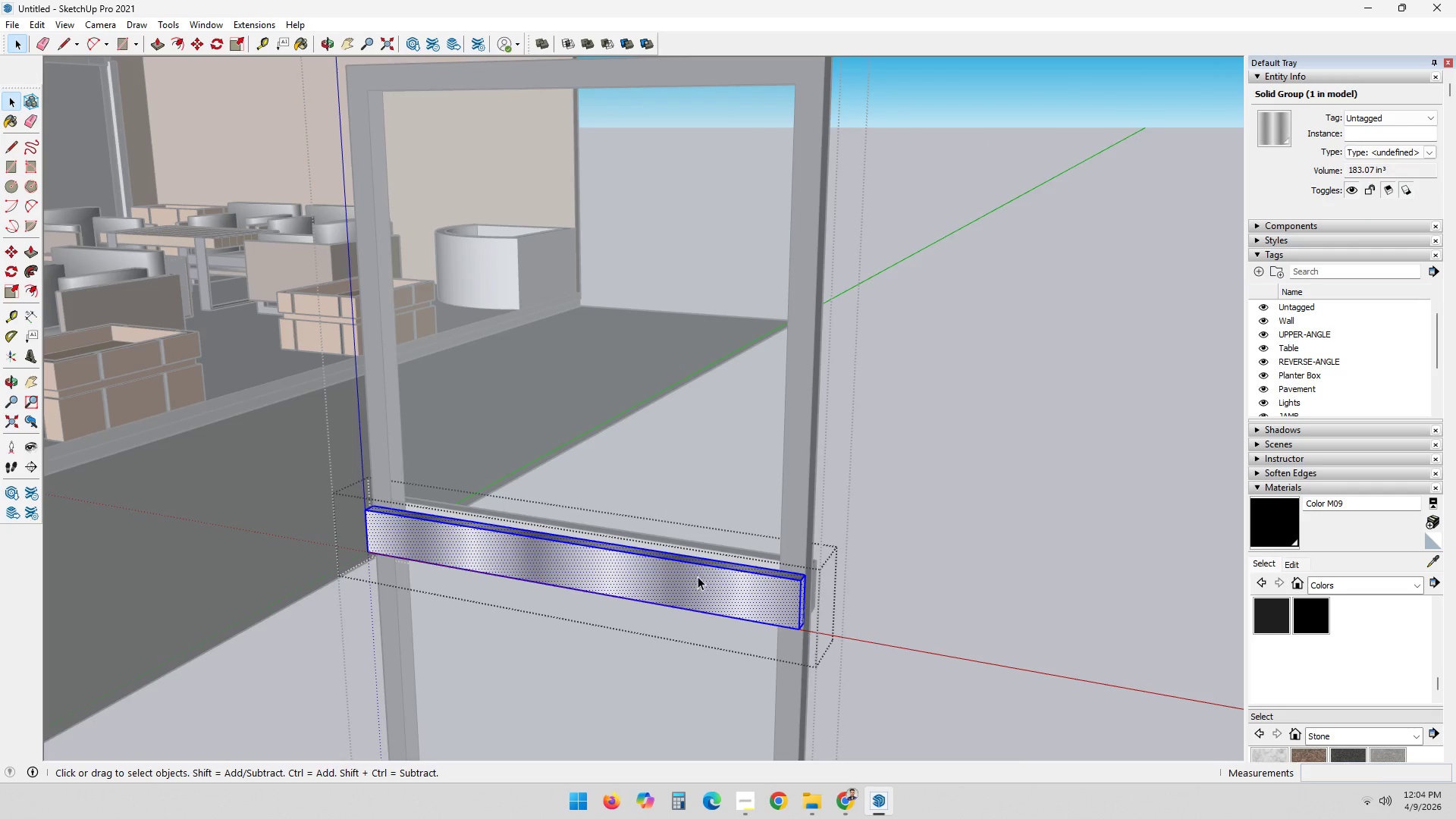 
triple_click([698, 576])
 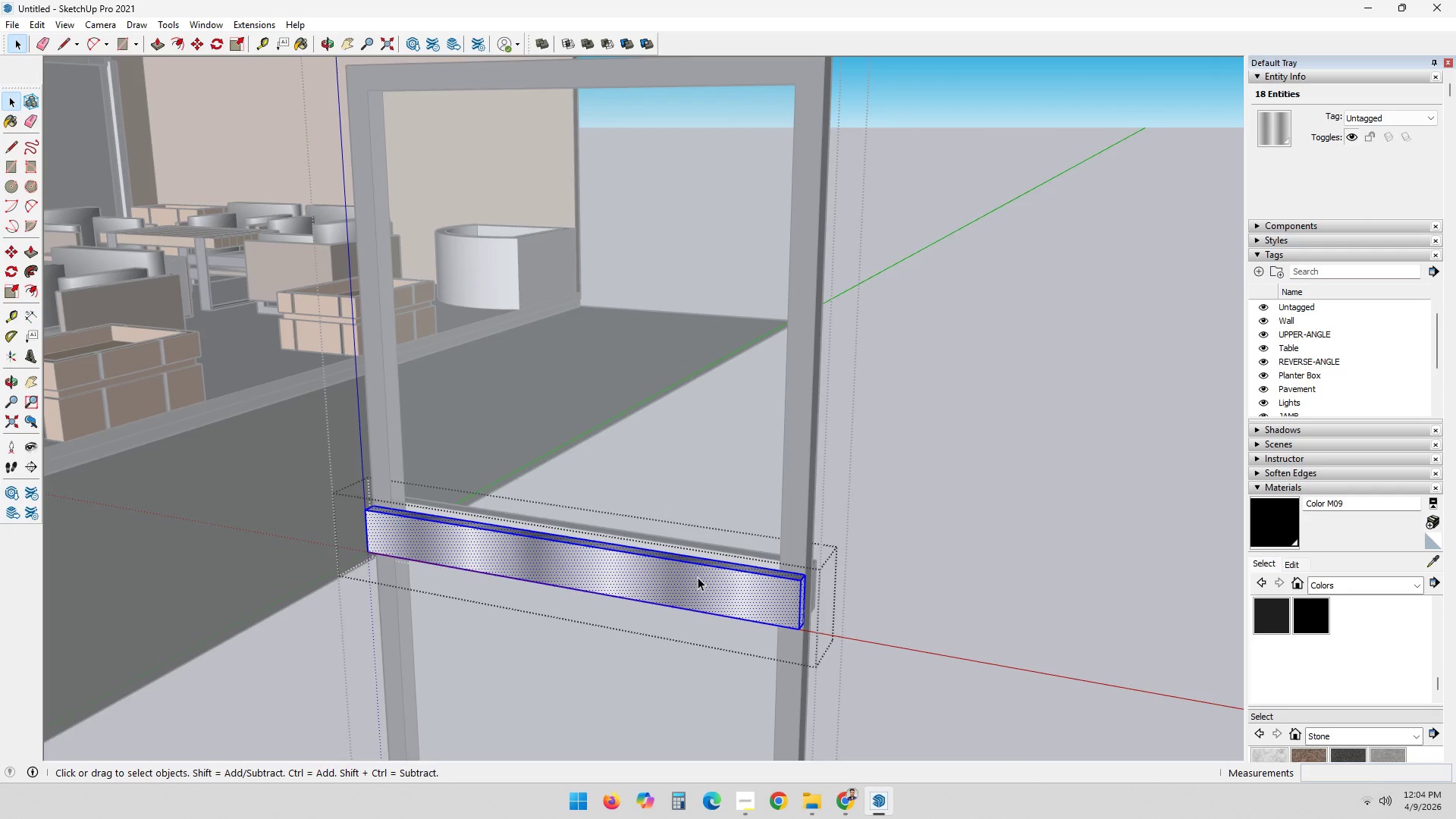 
triple_click([698, 577])
 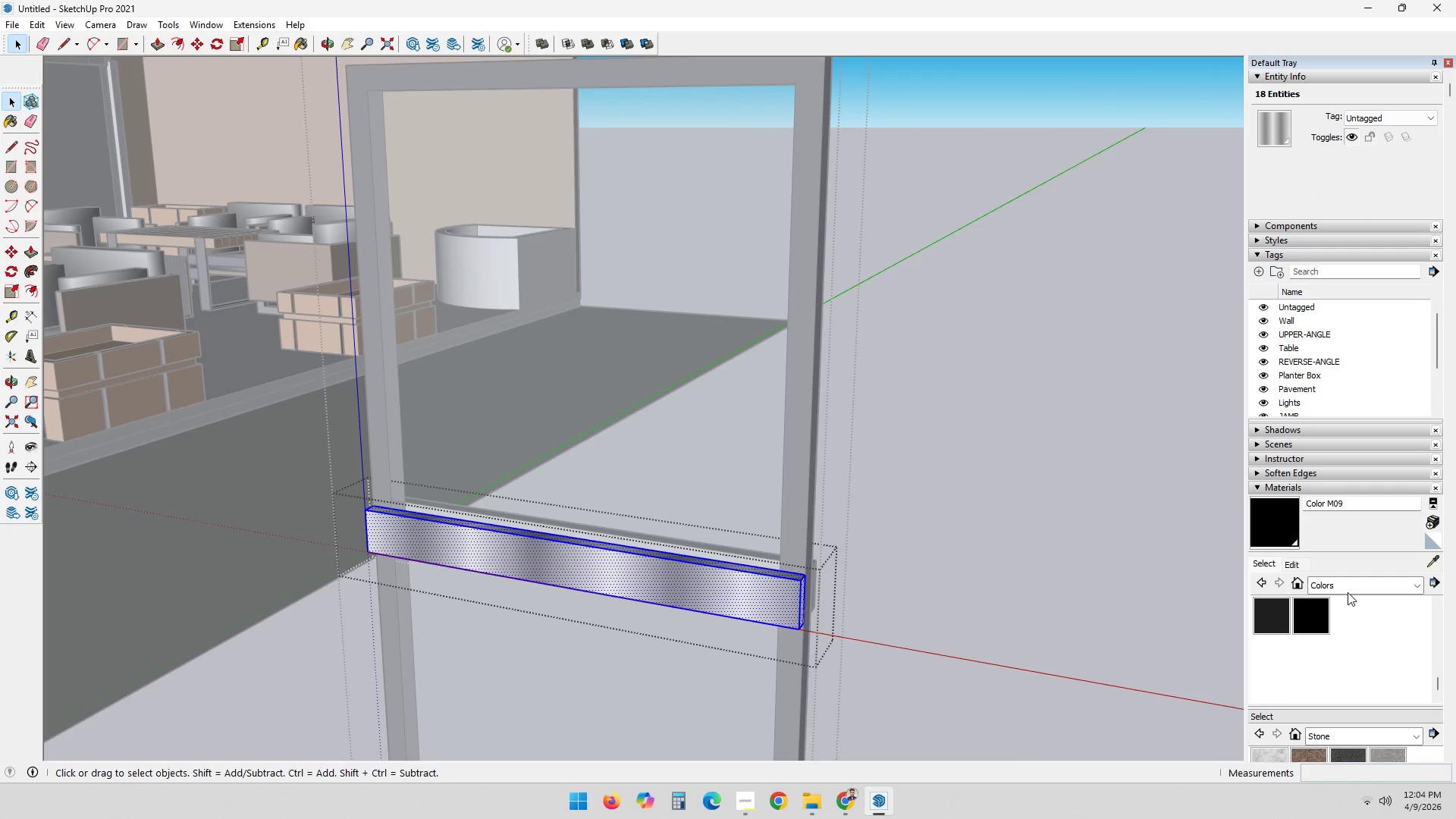 
left_click([1288, 534])
 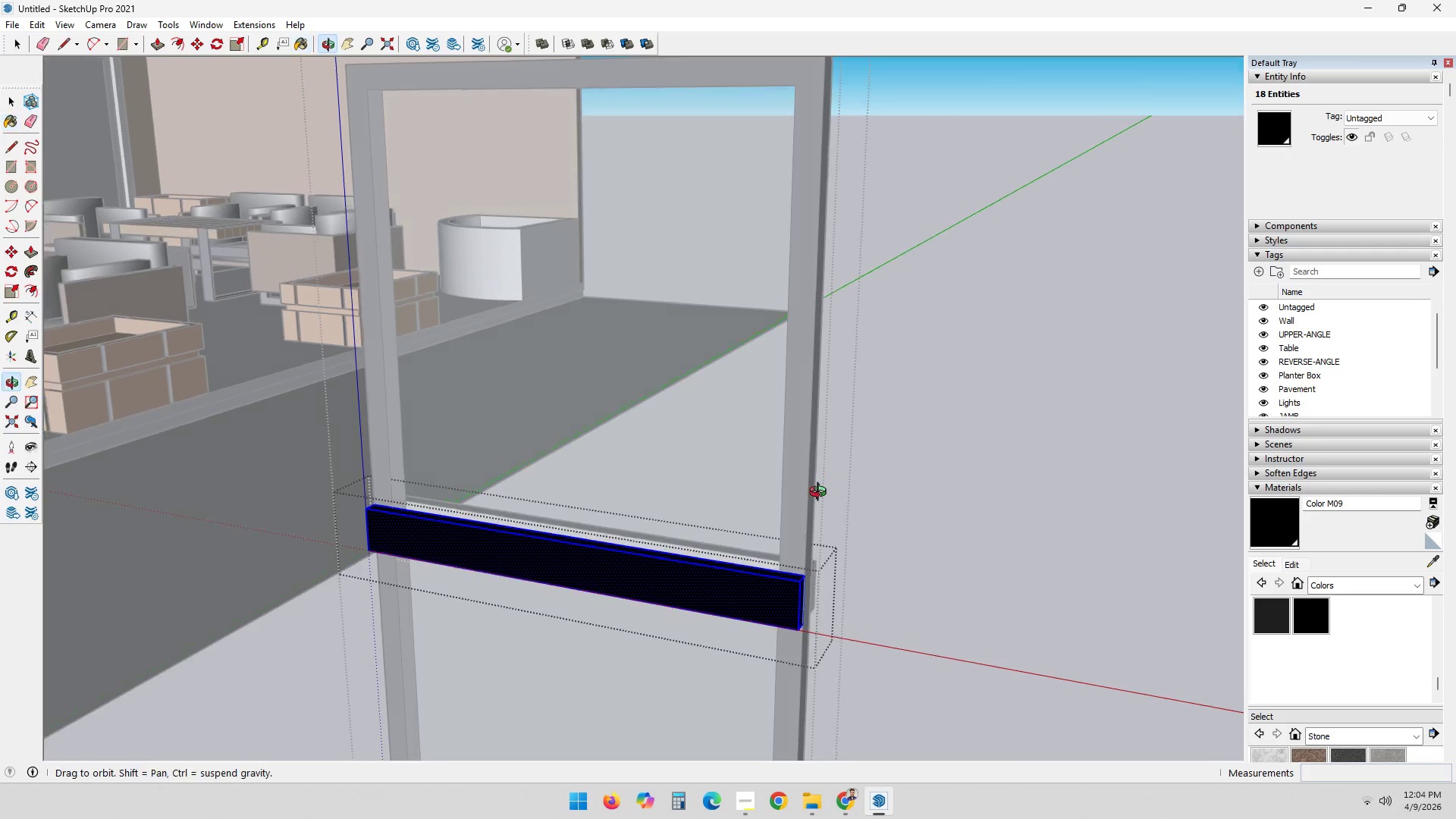 
key(Space)
 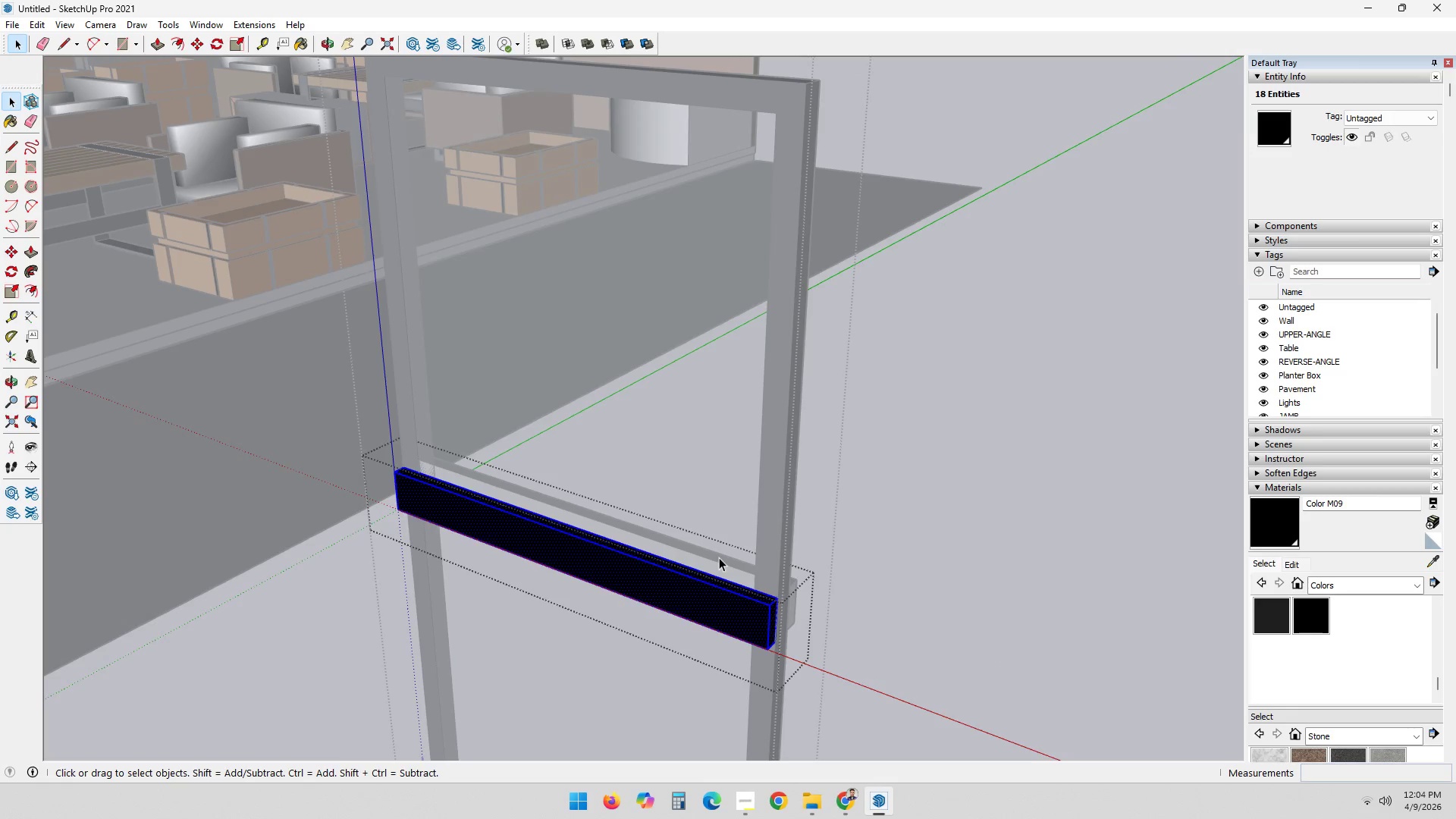 
double_click([719, 557])
 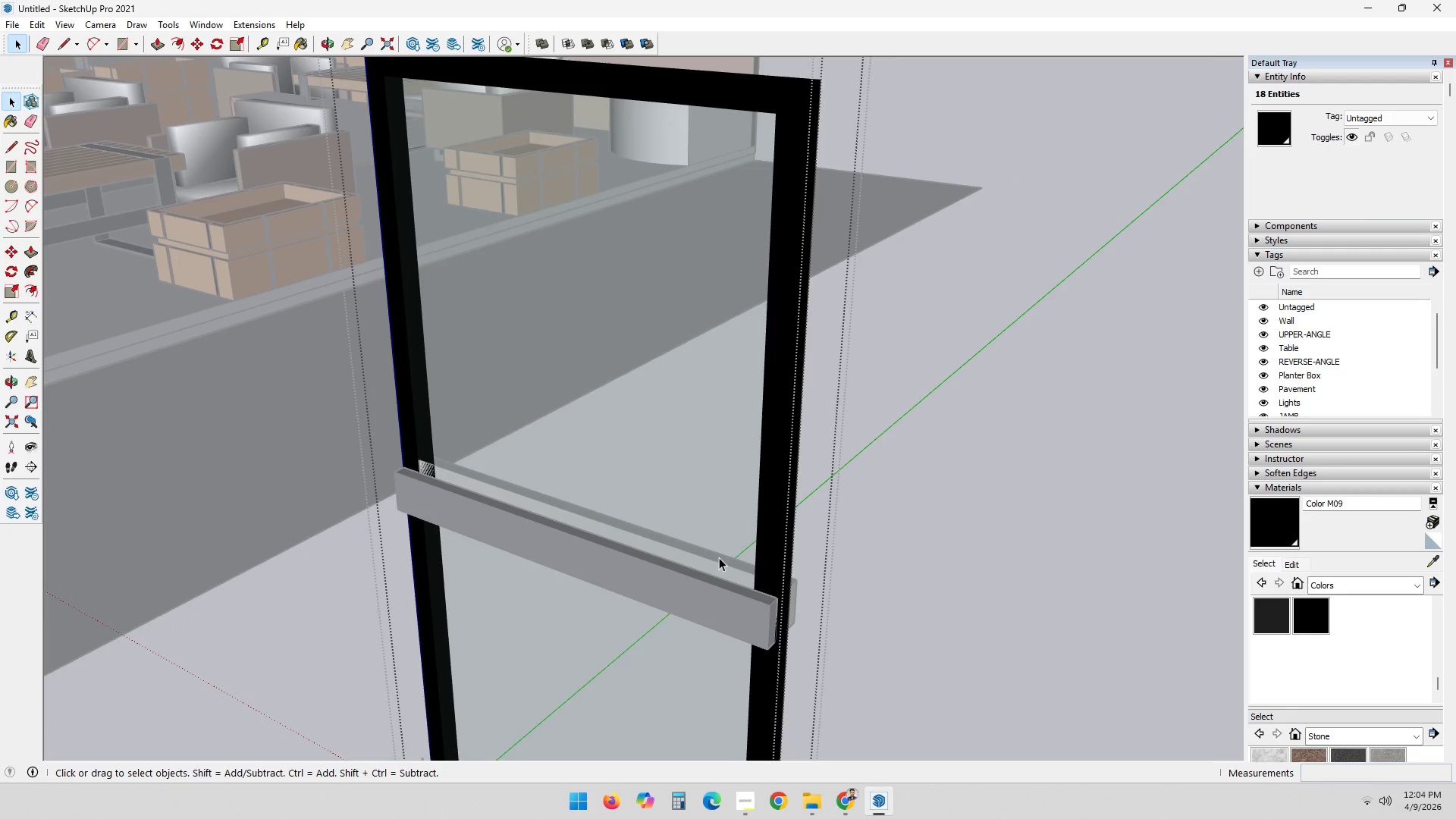 
triple_click([719, 557])
 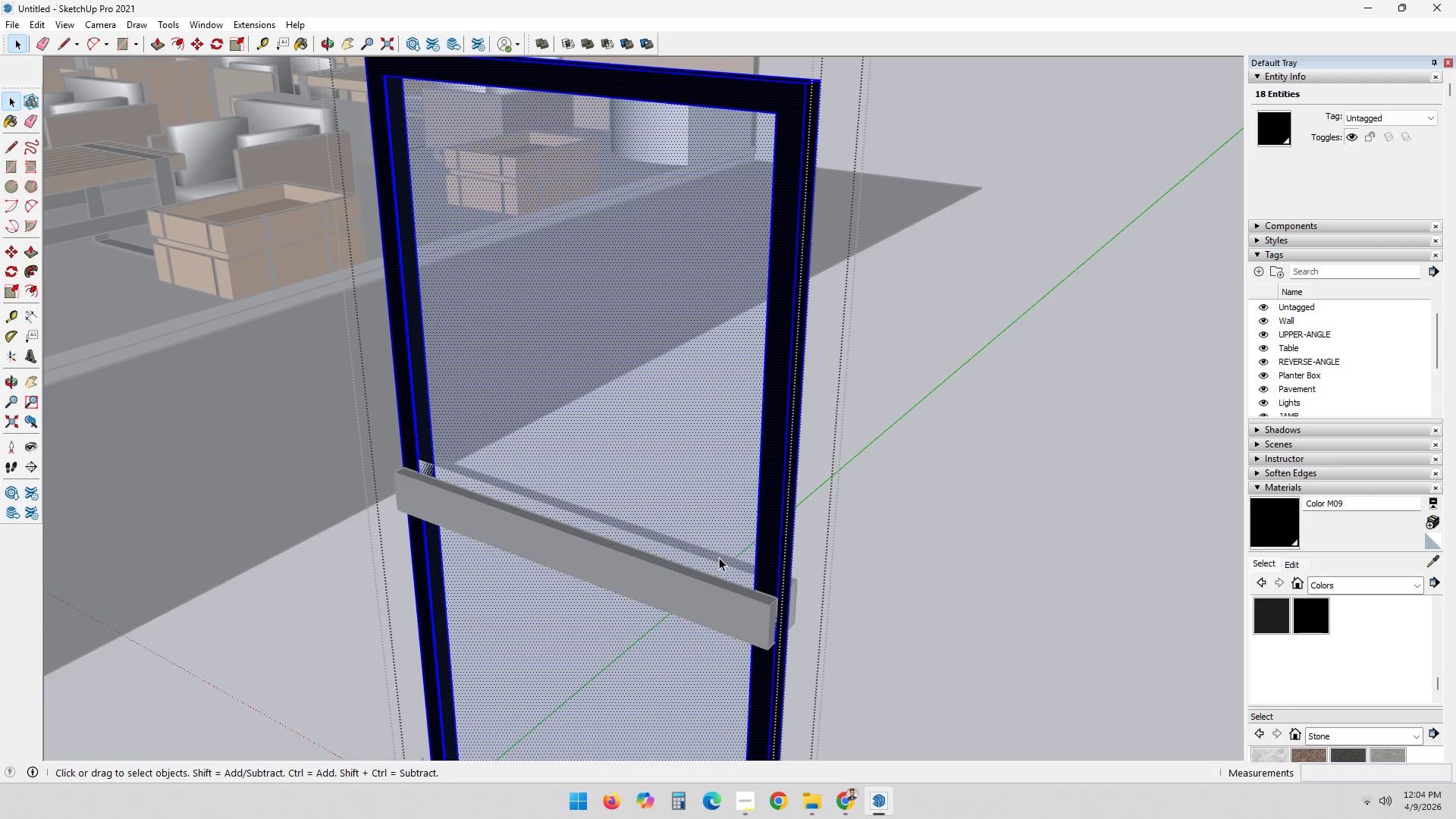 
triple_click([719, 557])
 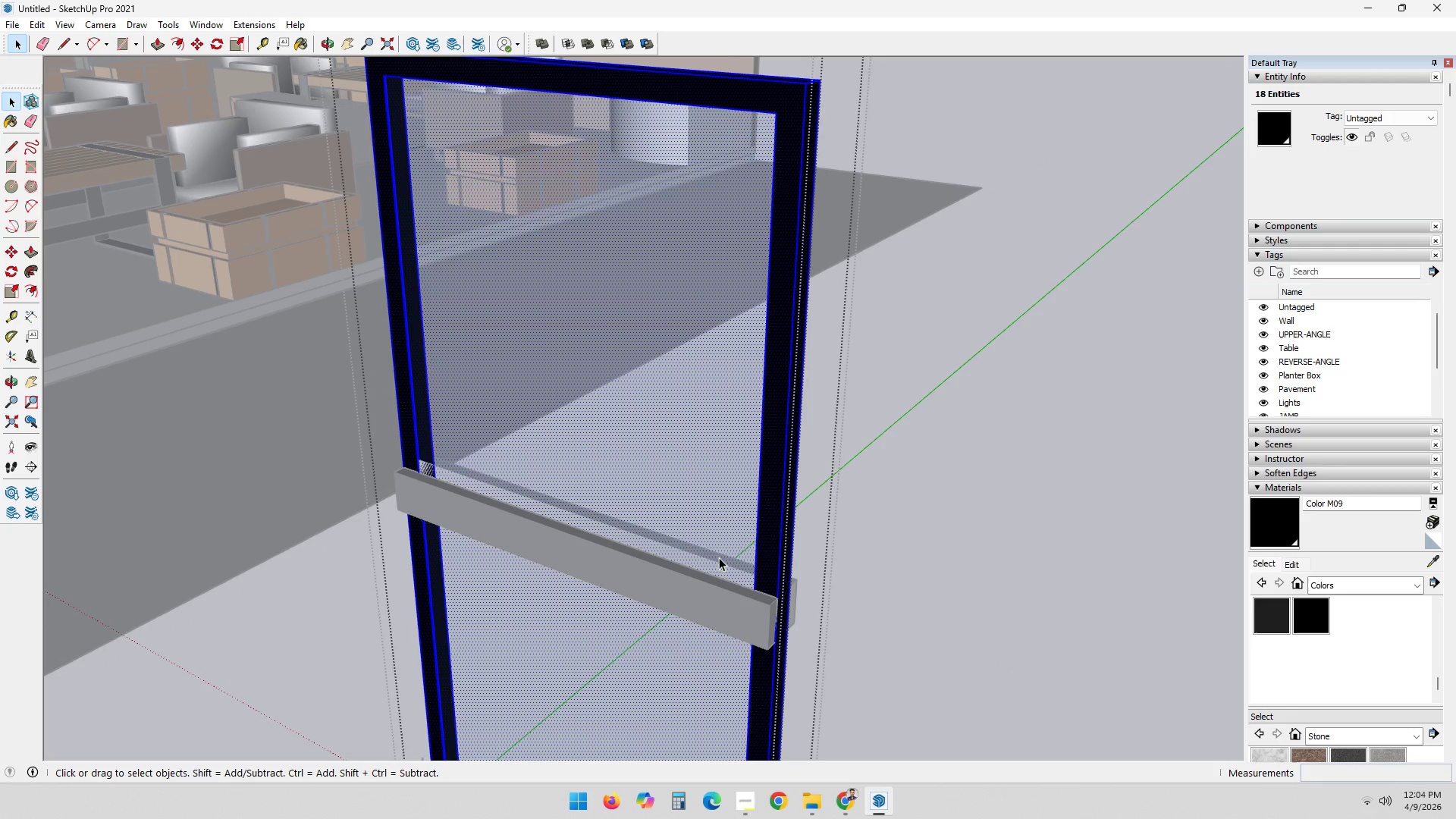 
triple_click([719, 557])
 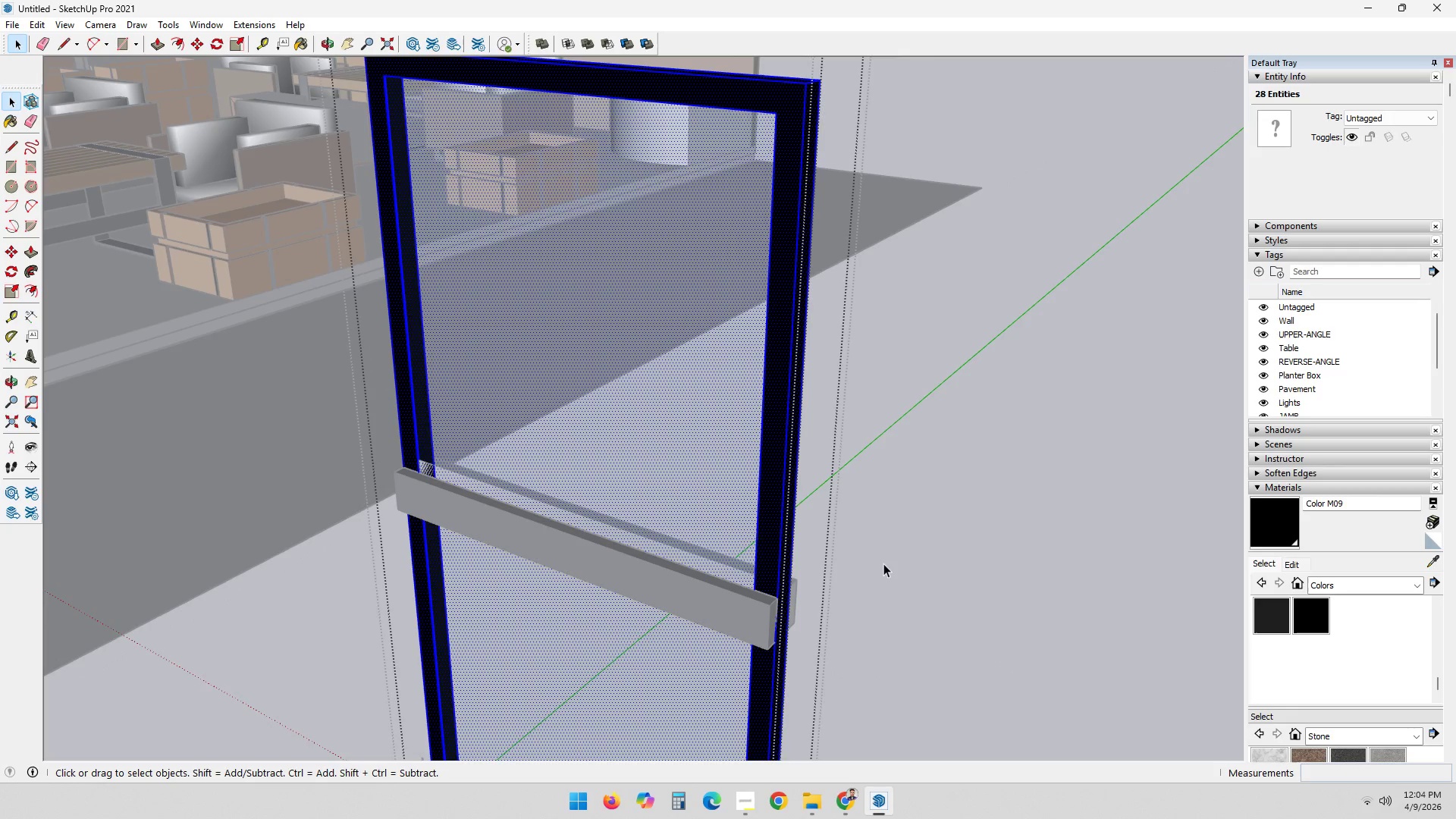 
left_click_drag(start_coordinate=[886, 563], to_coordinate=[866, 579])
 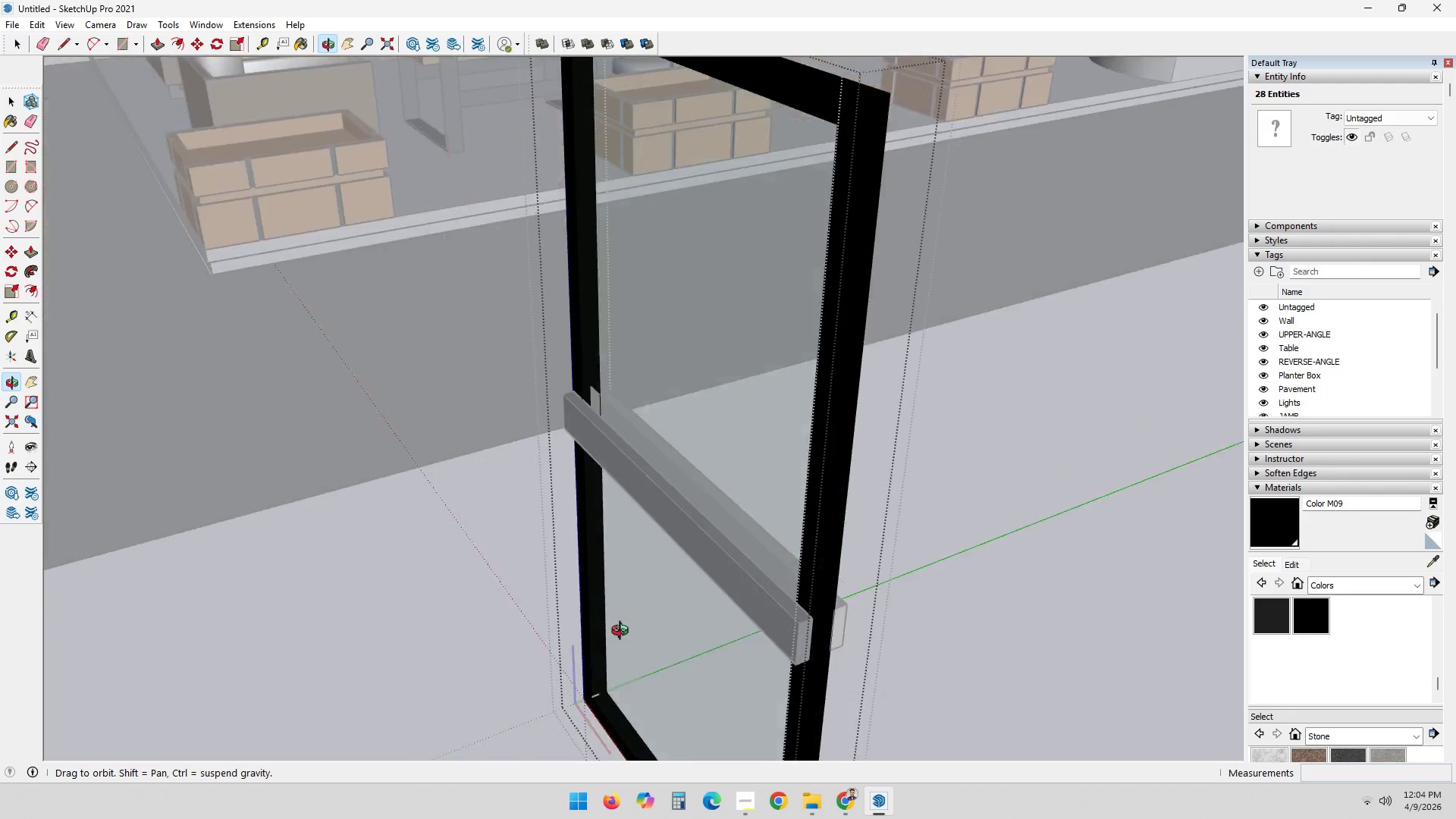 
scroll: coordinate [531, 628], scroll_direction: down, amount: 1.0
 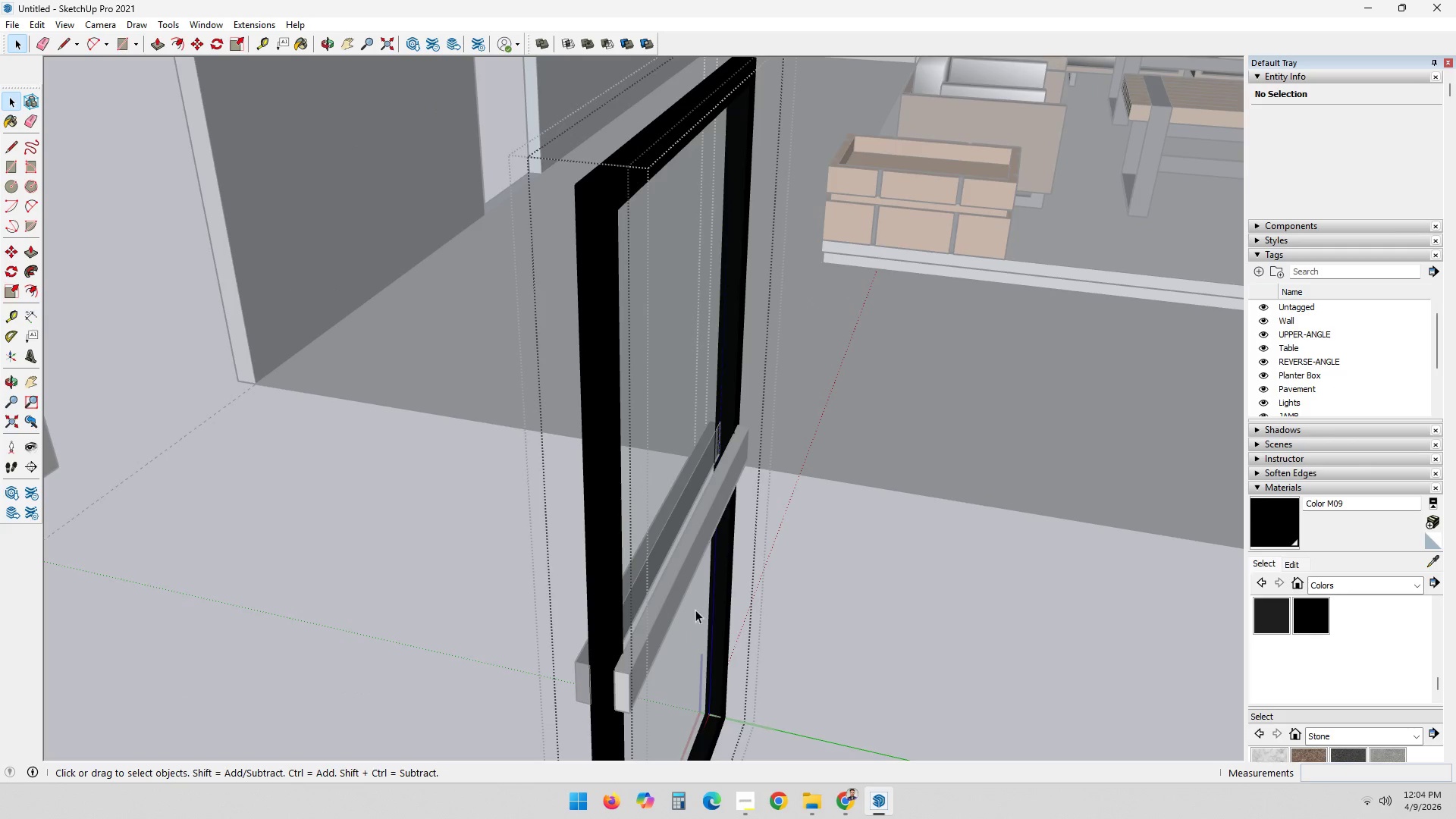 
double_click([667, 590])
 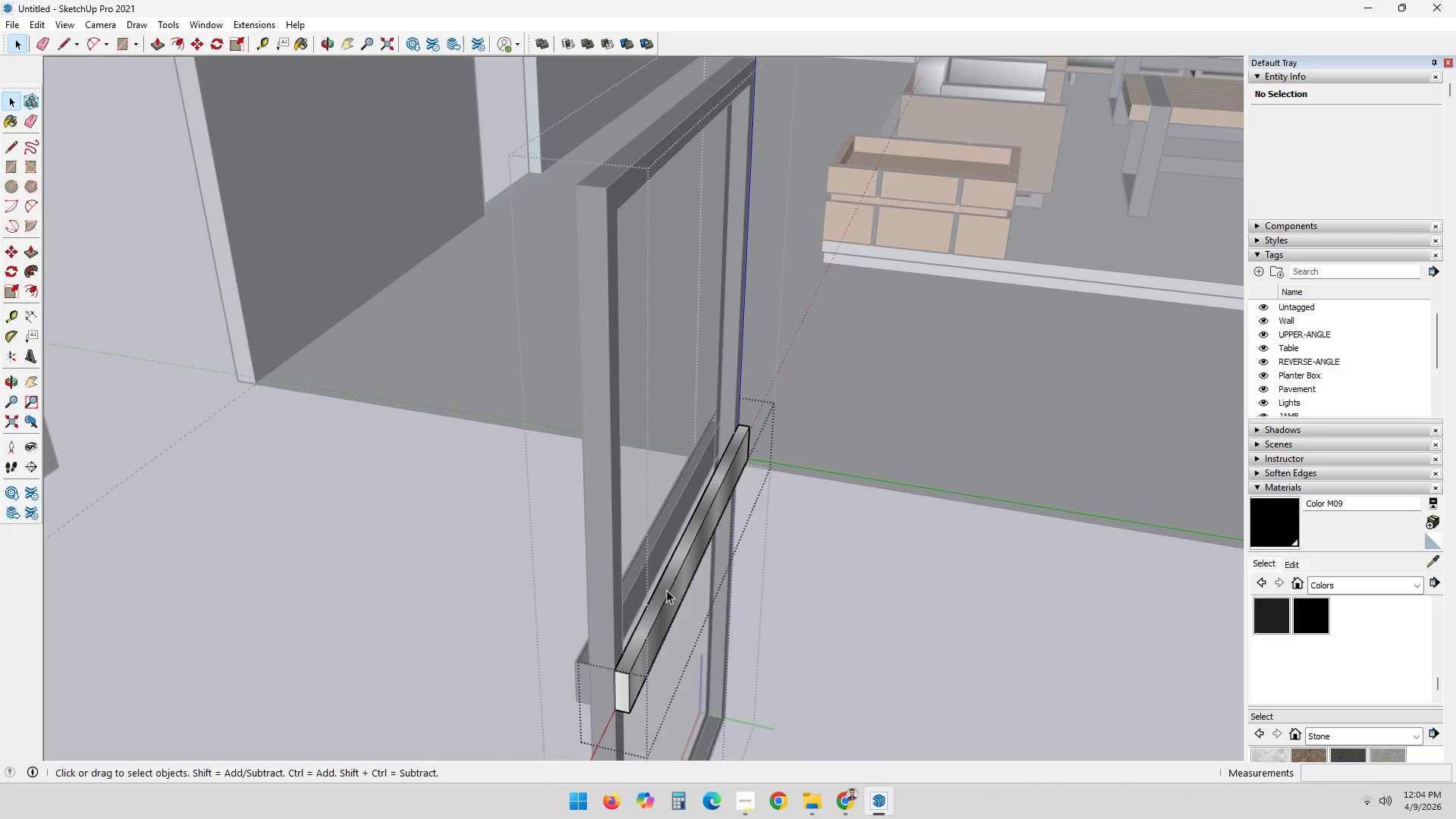 
triple_click([667, 590])
 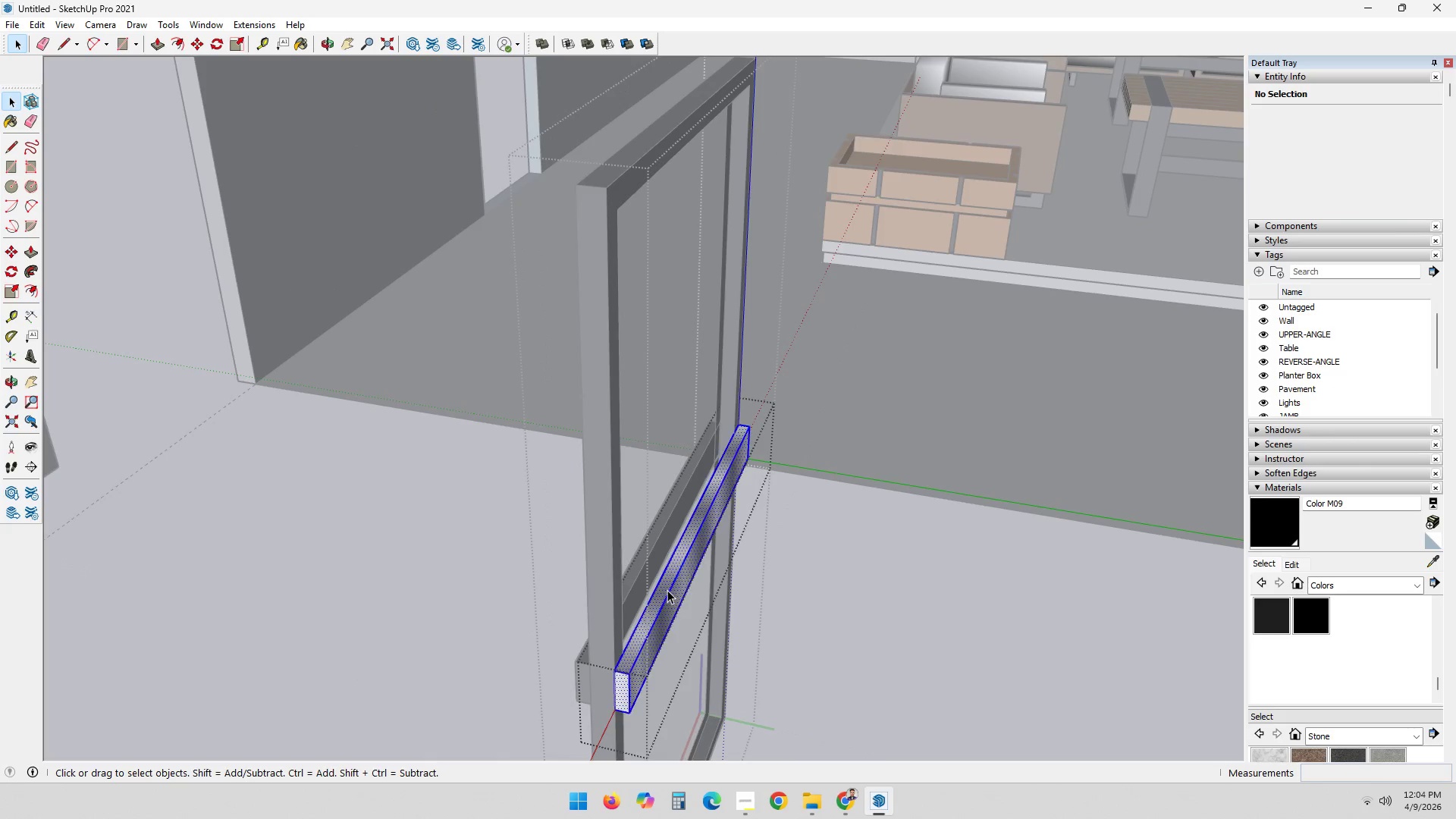 
triple_click([667, 590])
 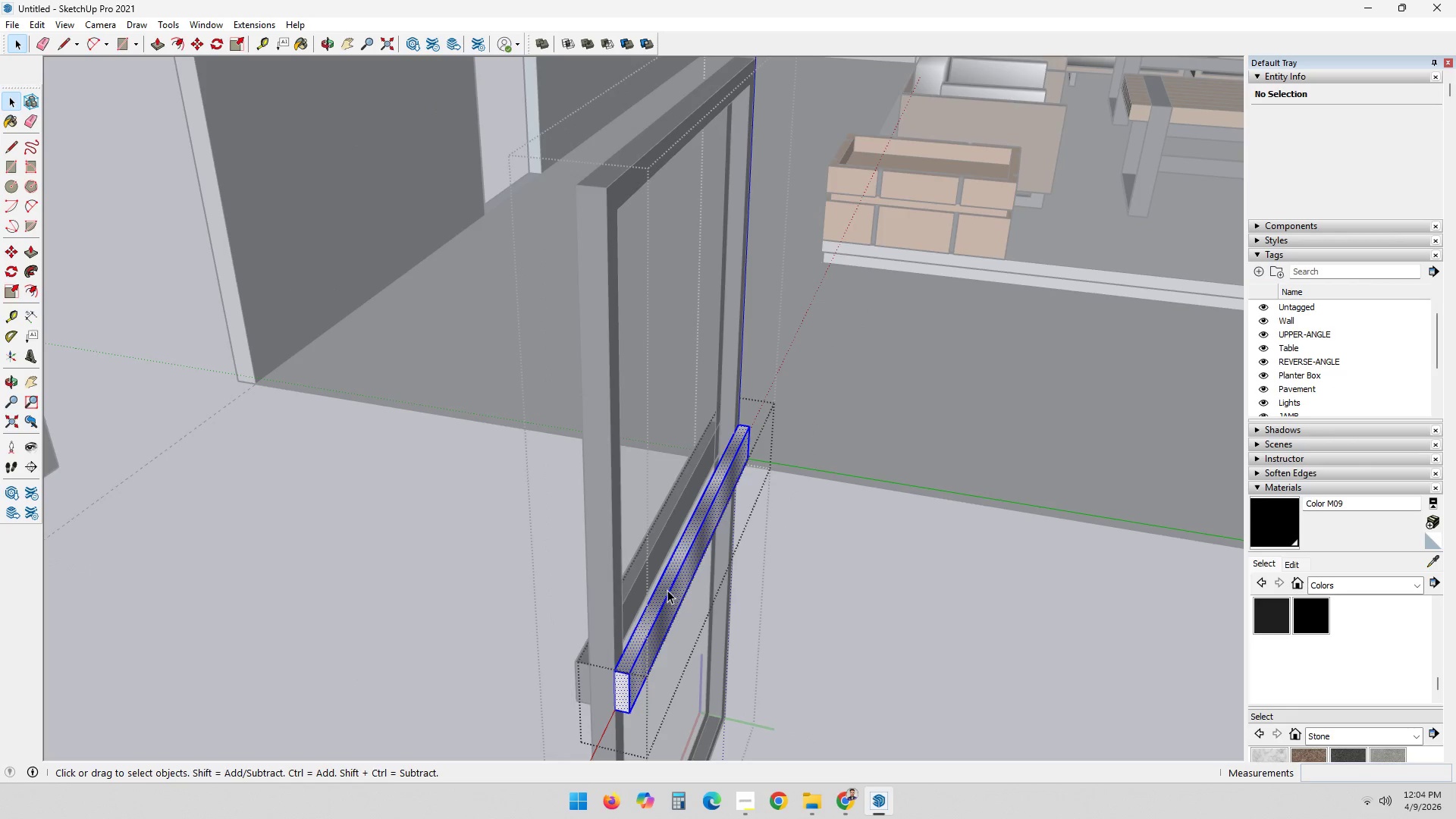 
triple_click([667, 590])
 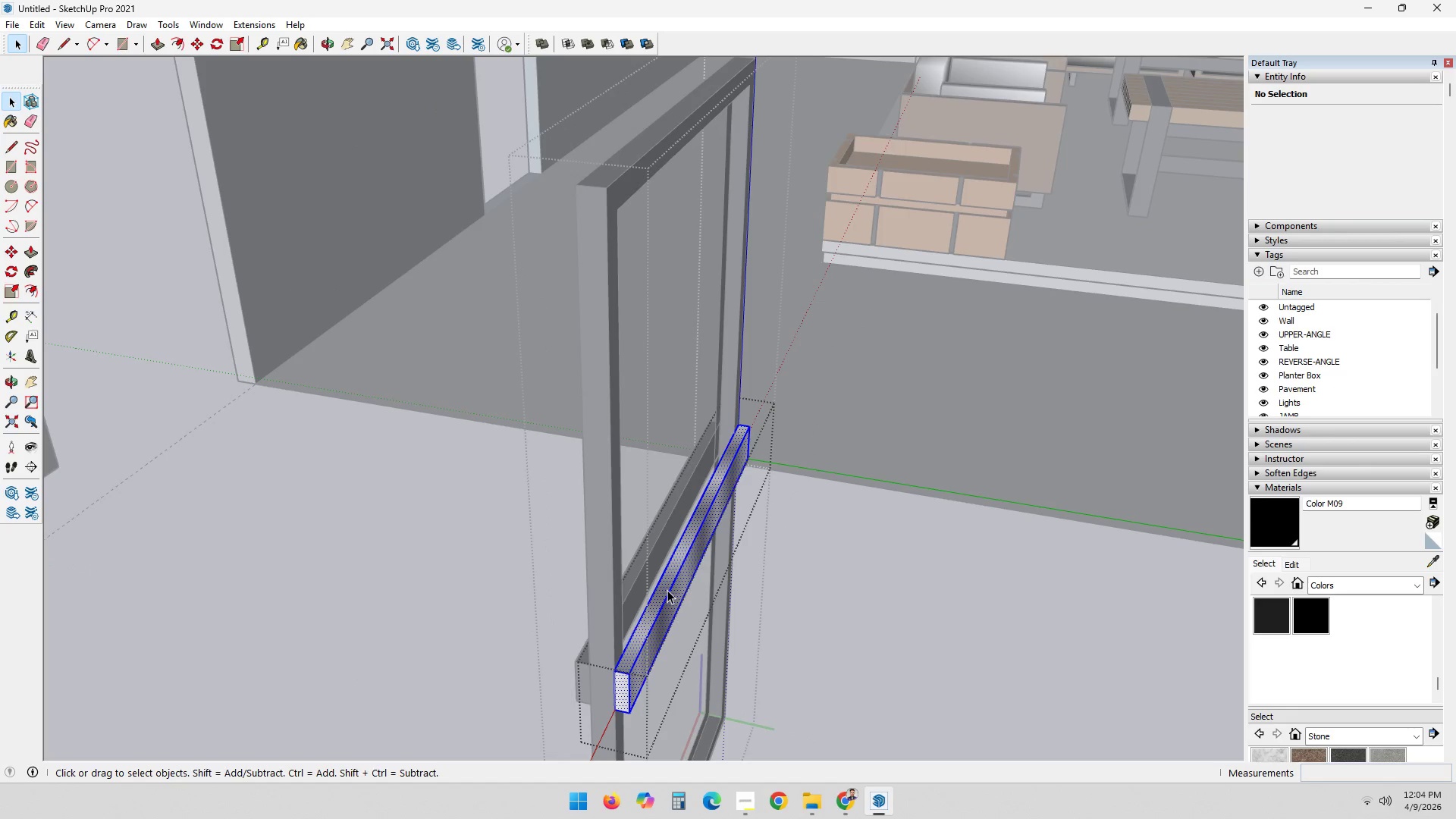 
triple_click([667, 590])
 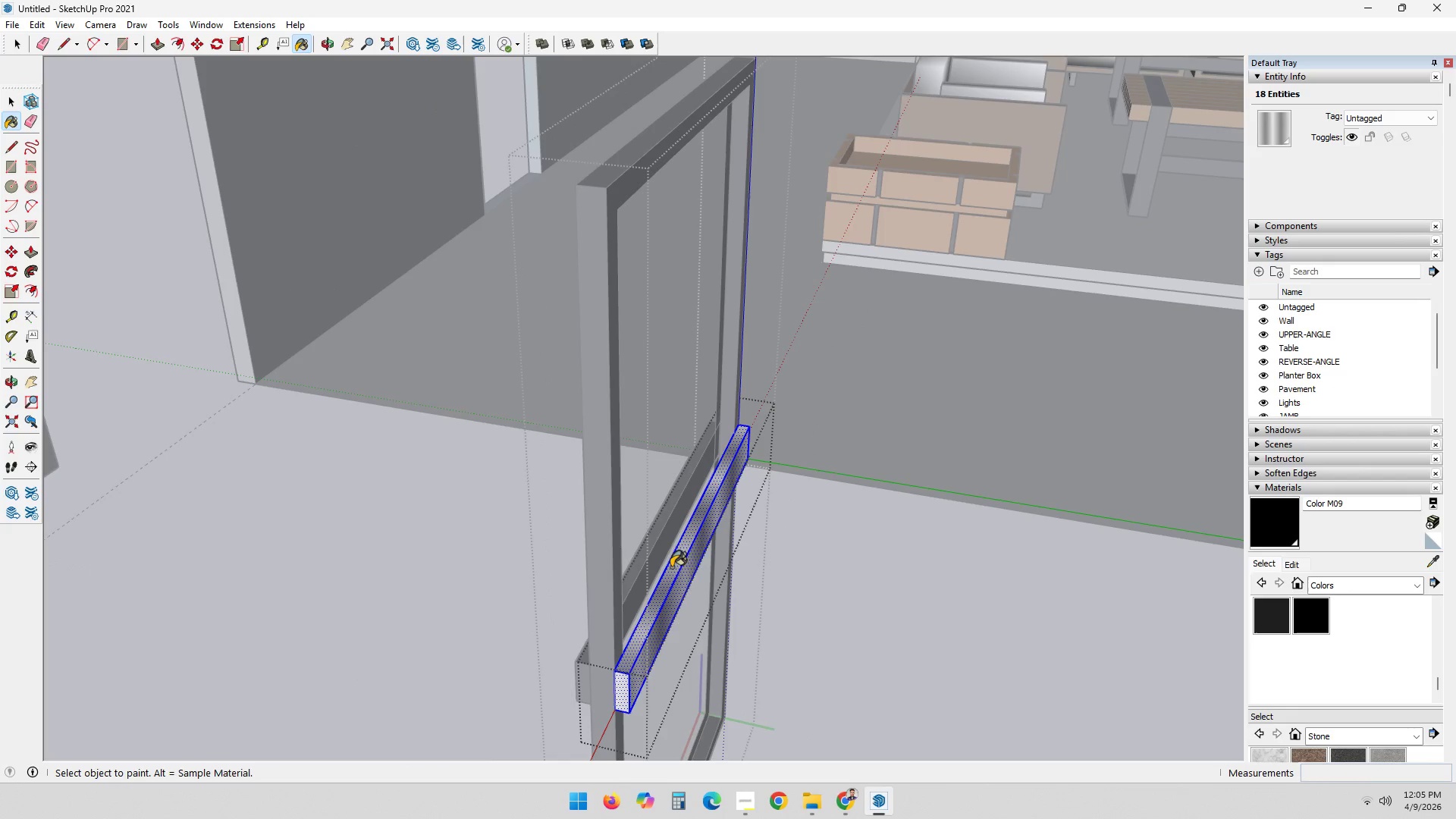 
key(Space)
 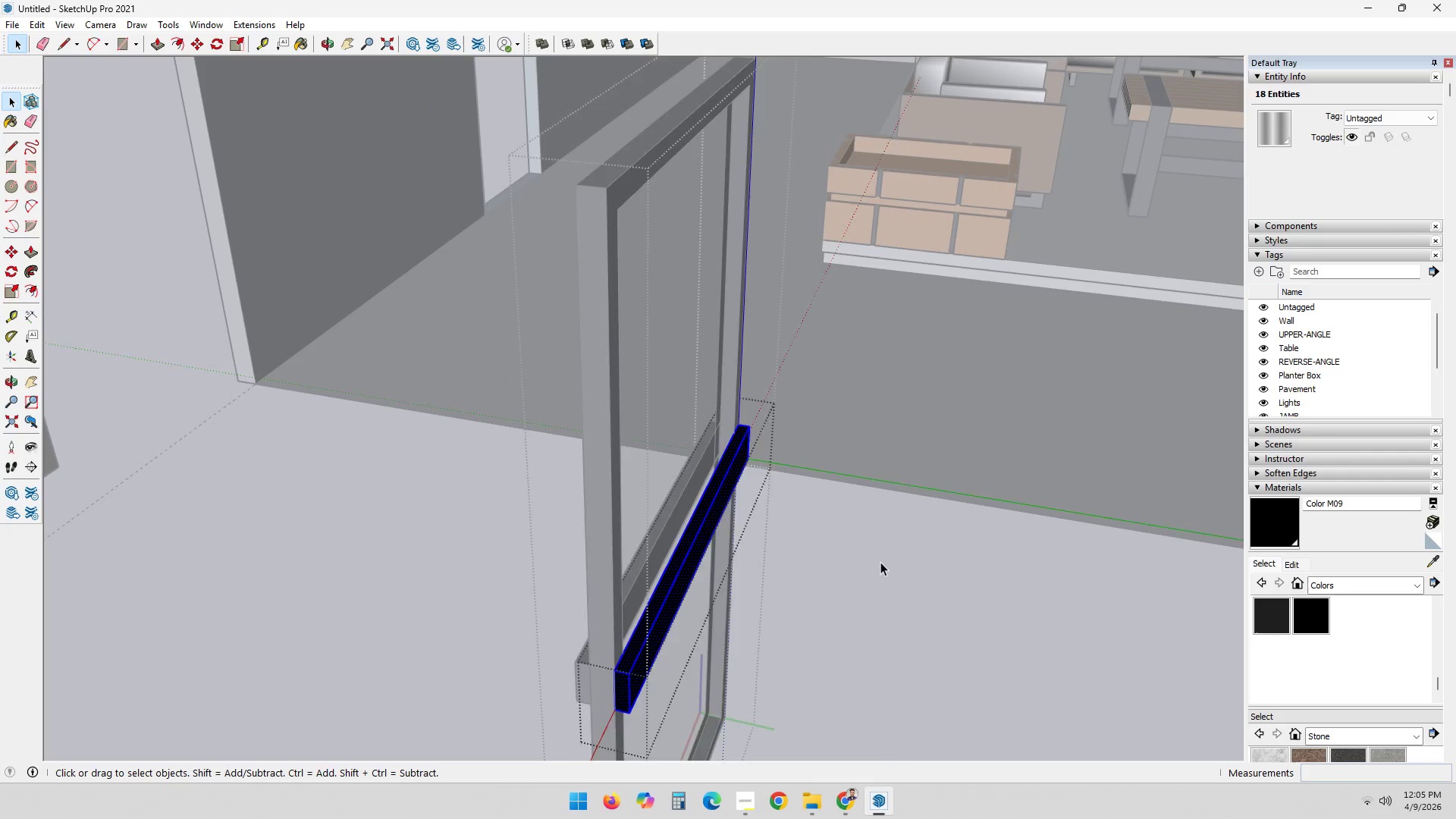 
triple_click([881, 562])
 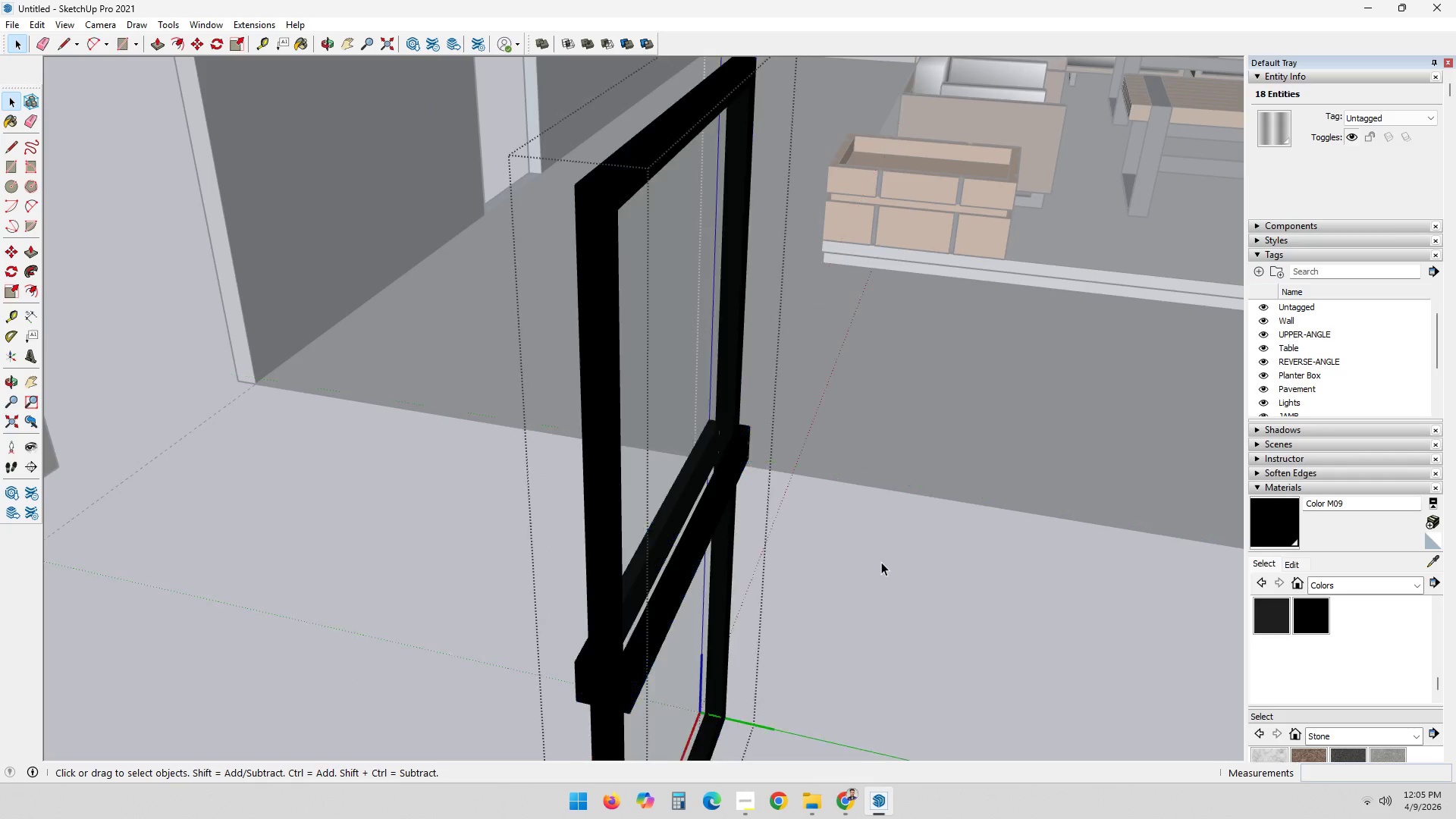 
triple_click([881, 562])
 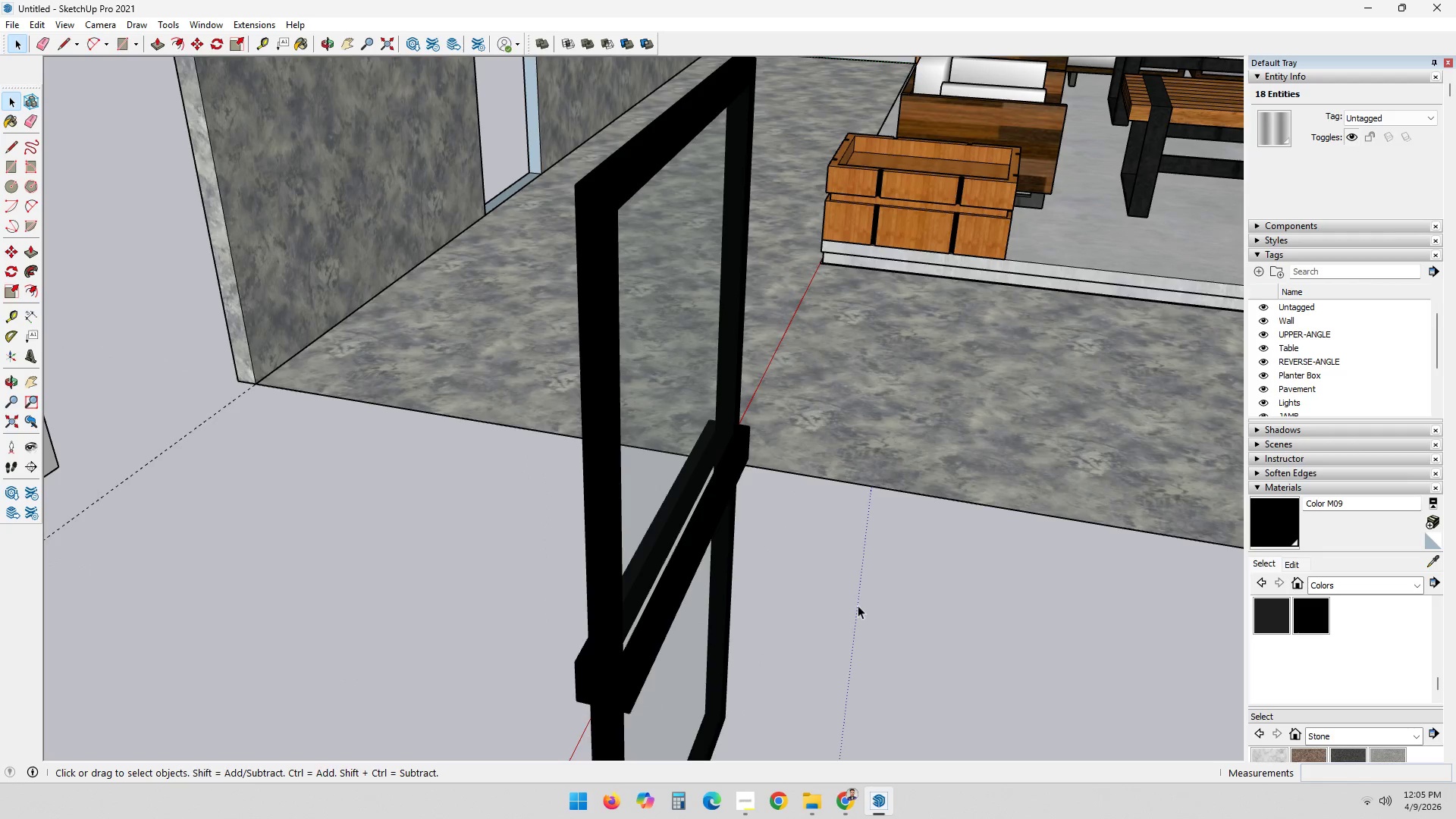 
scroll: coordinate [790, 714], scroll_direction: down, amount: 3.0
 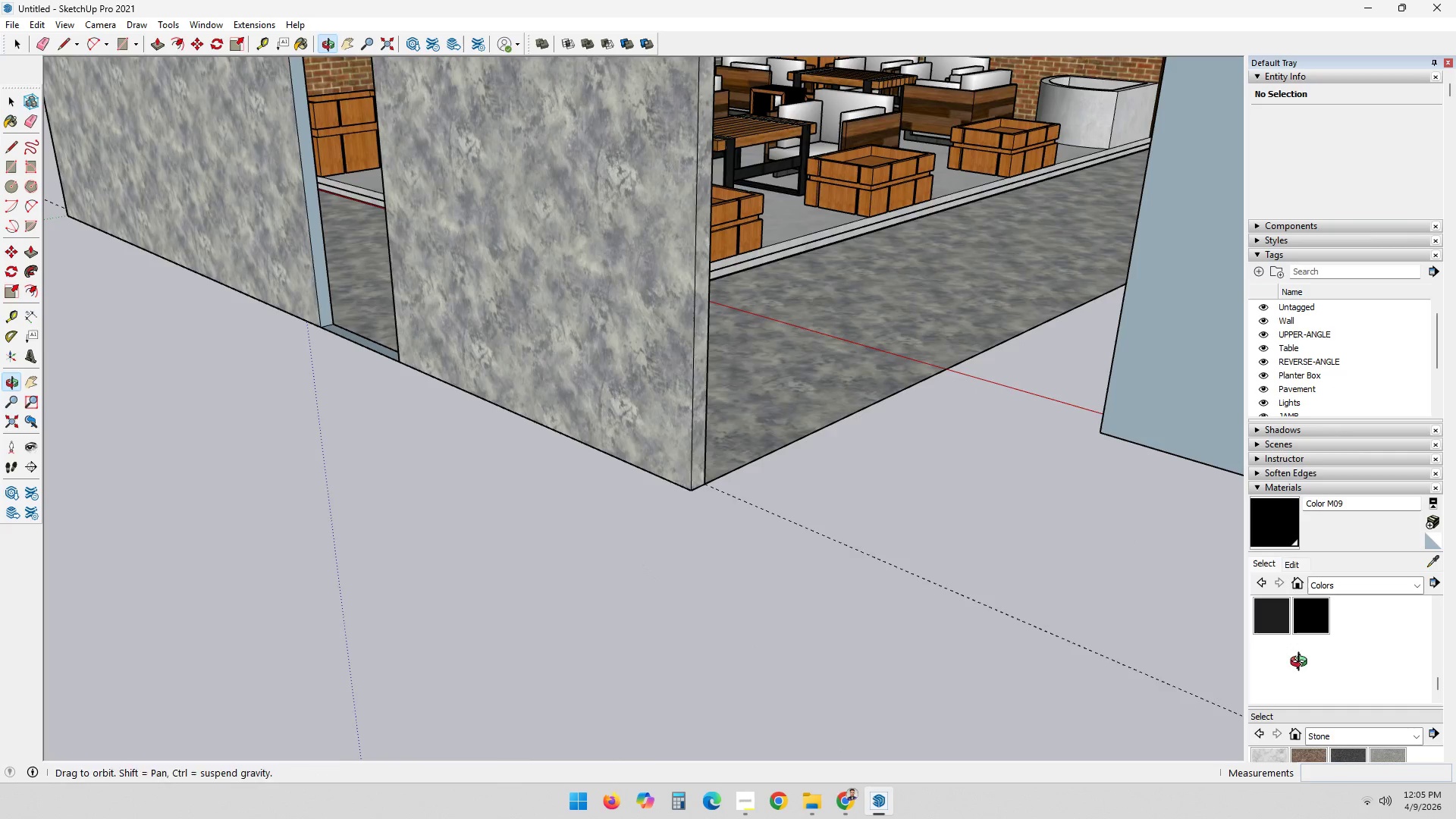 
hold_key(key=ShiftLeft, duration=0.5)
 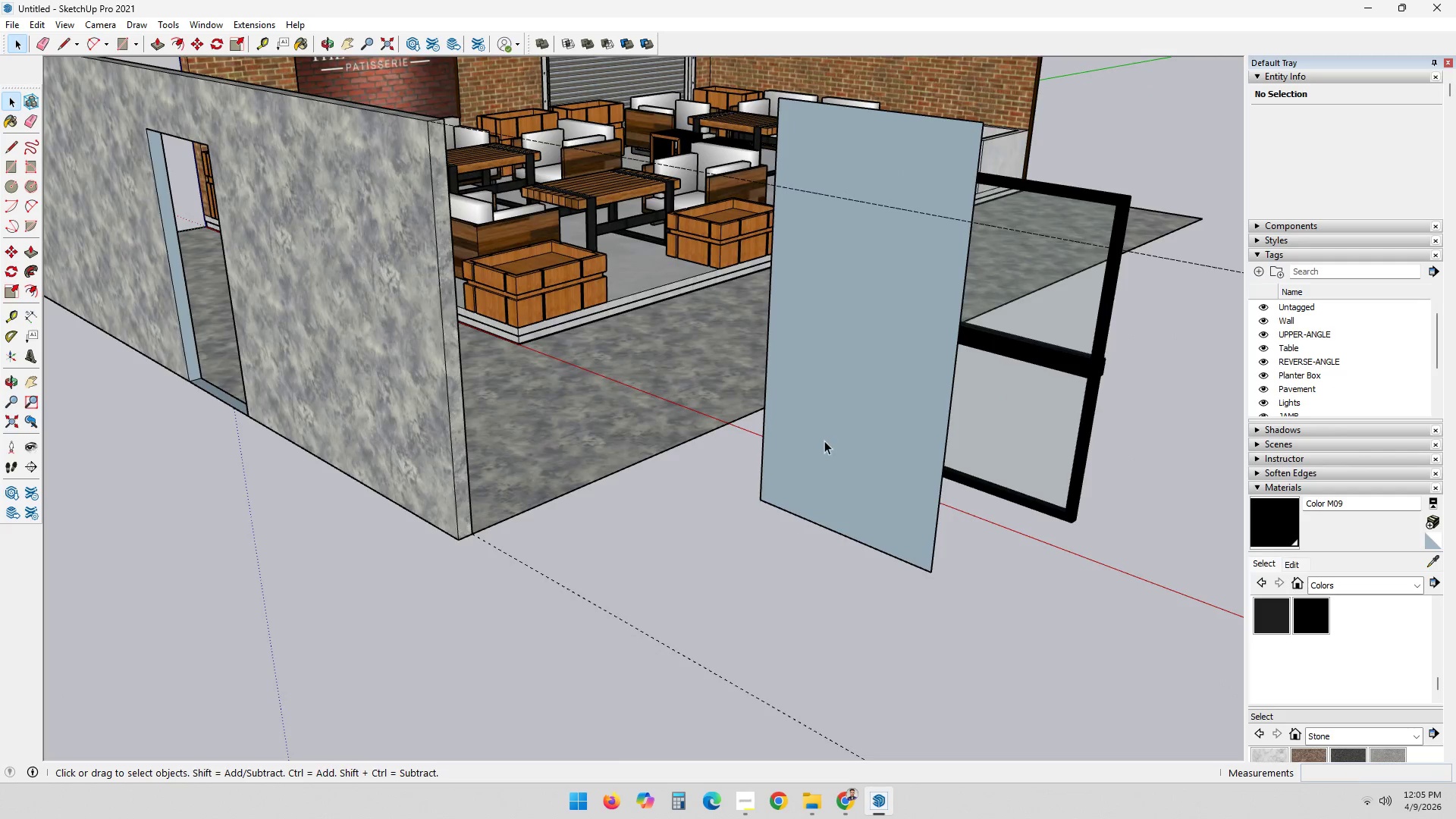 
scroll: coordinate [1118, 551], scroll_direction: down, amount: 2.0
 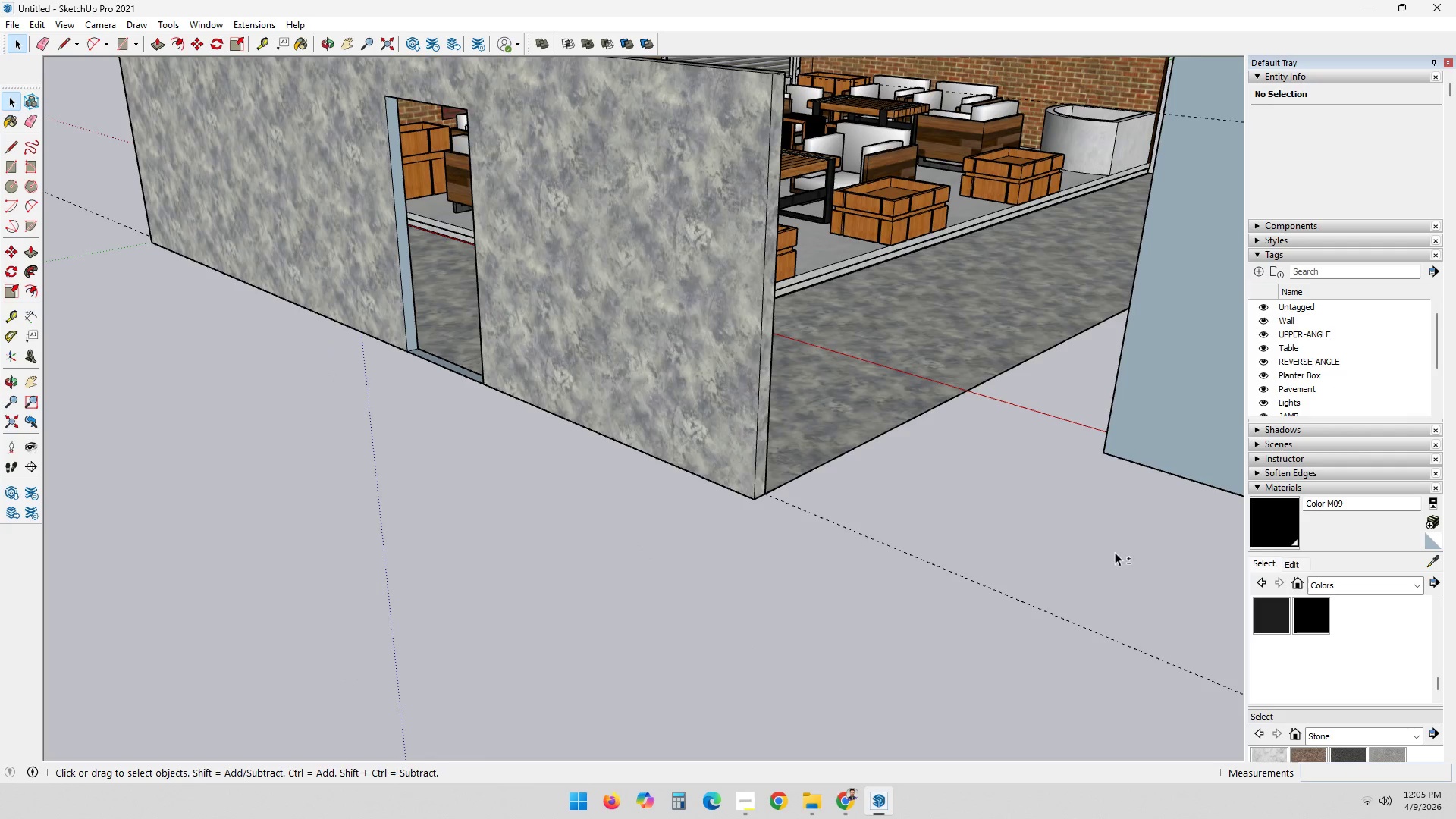 
left_click([824, 473])
 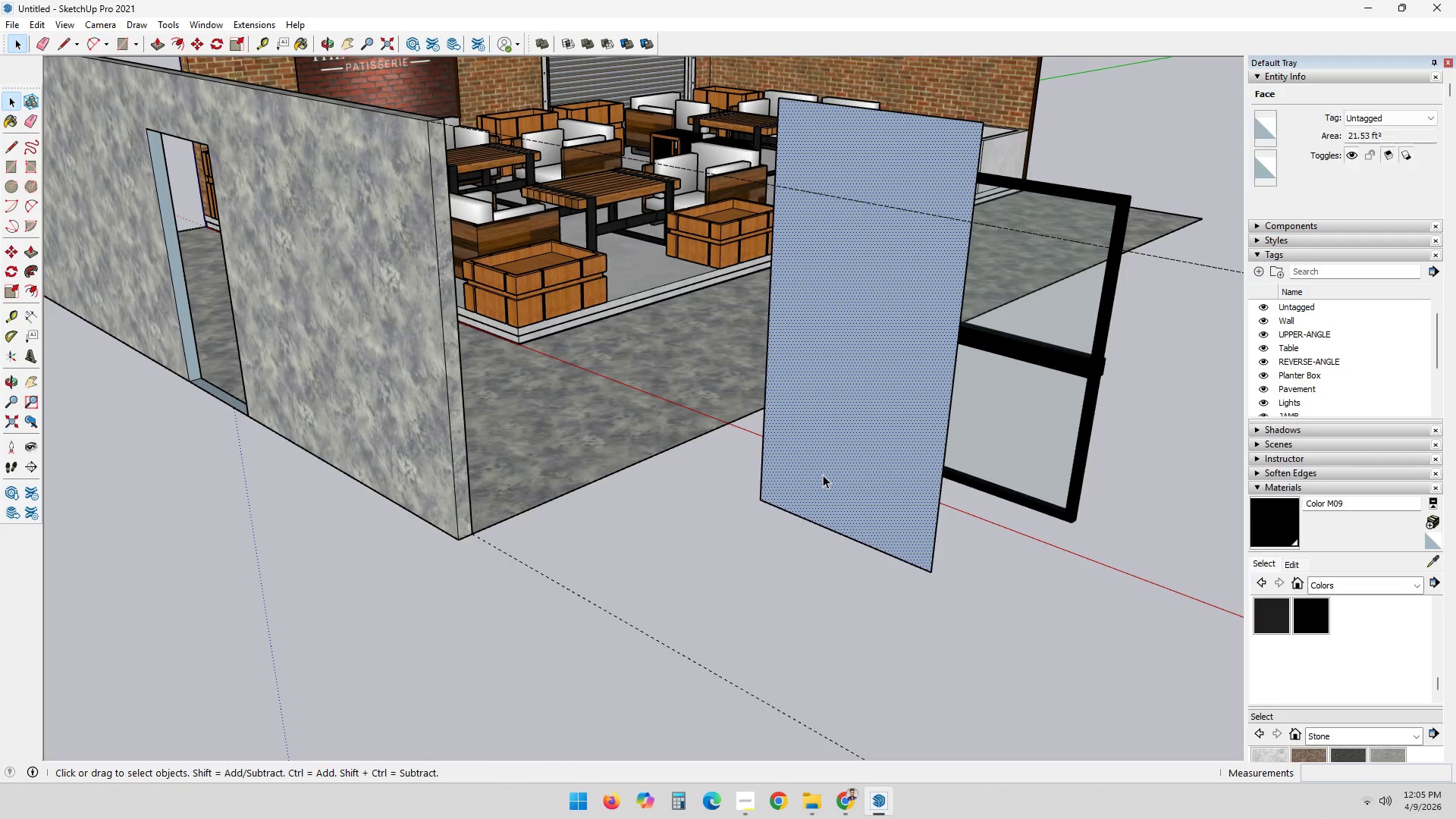 
key(Delete)
 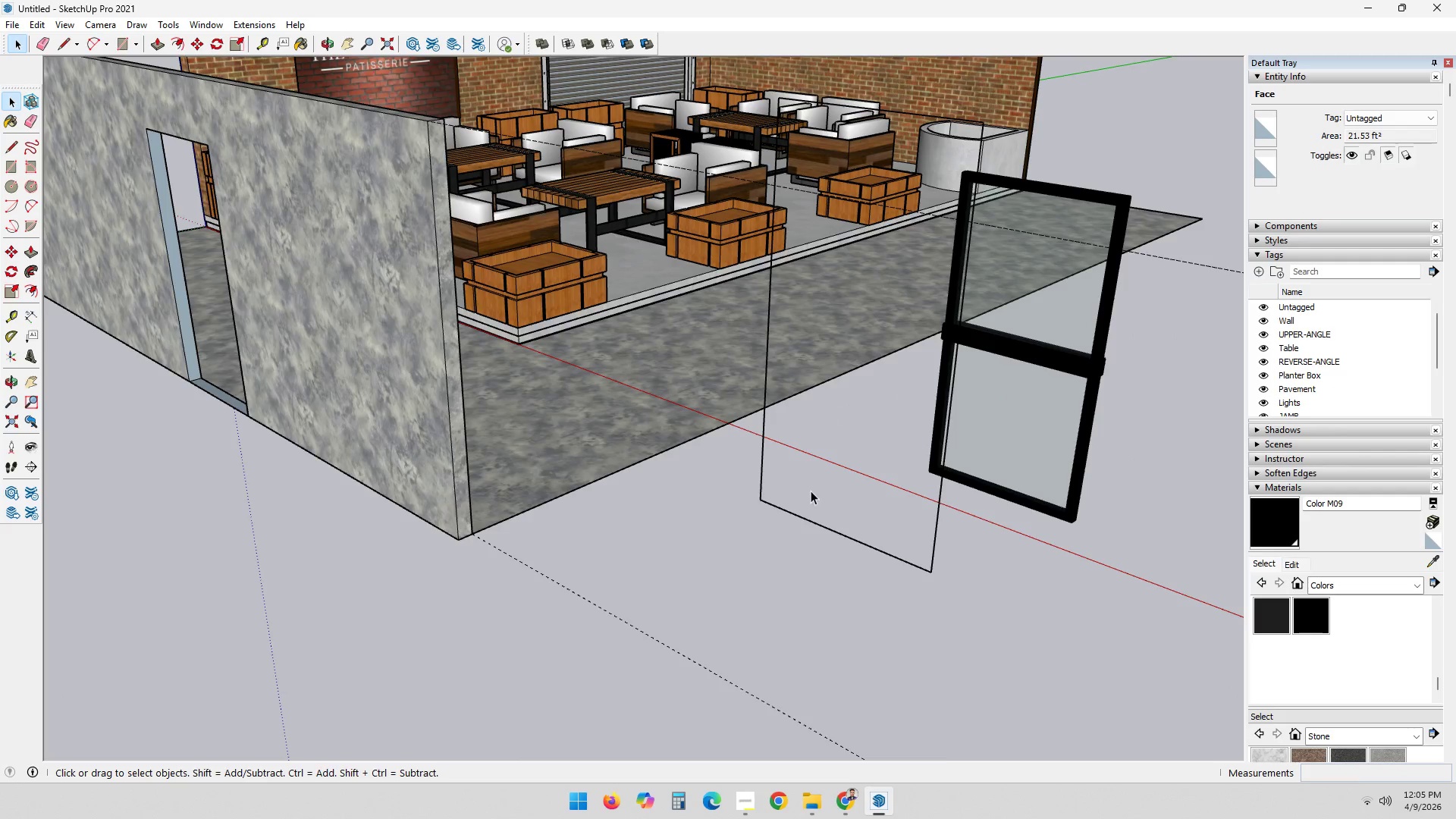 
scroll: coordinate [775, 514], scroll_direction: down, amount: 2.0
 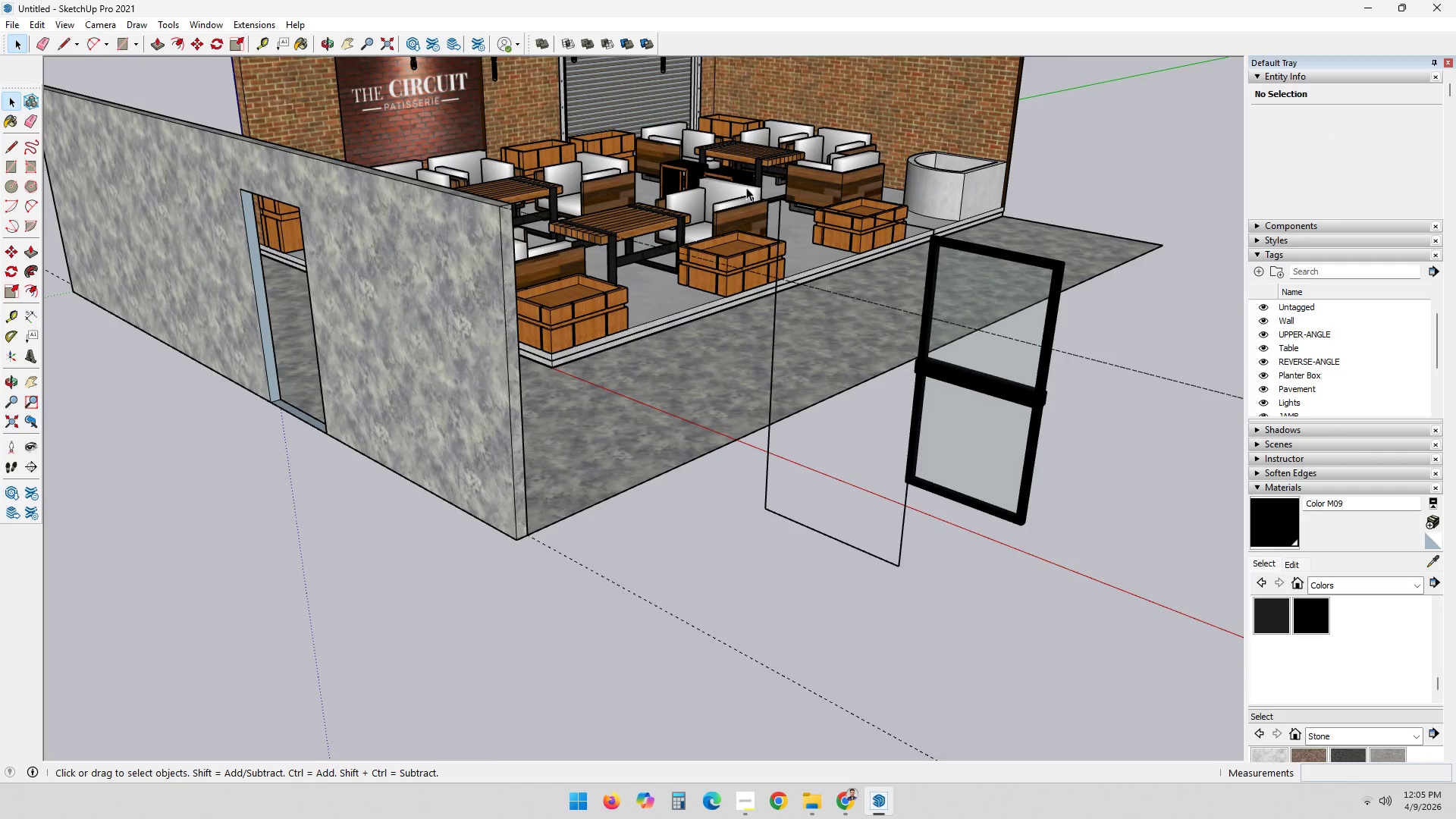 
left_click_drag(start_coordinate=[719, 155], to_coordinate=[1021, 660])
 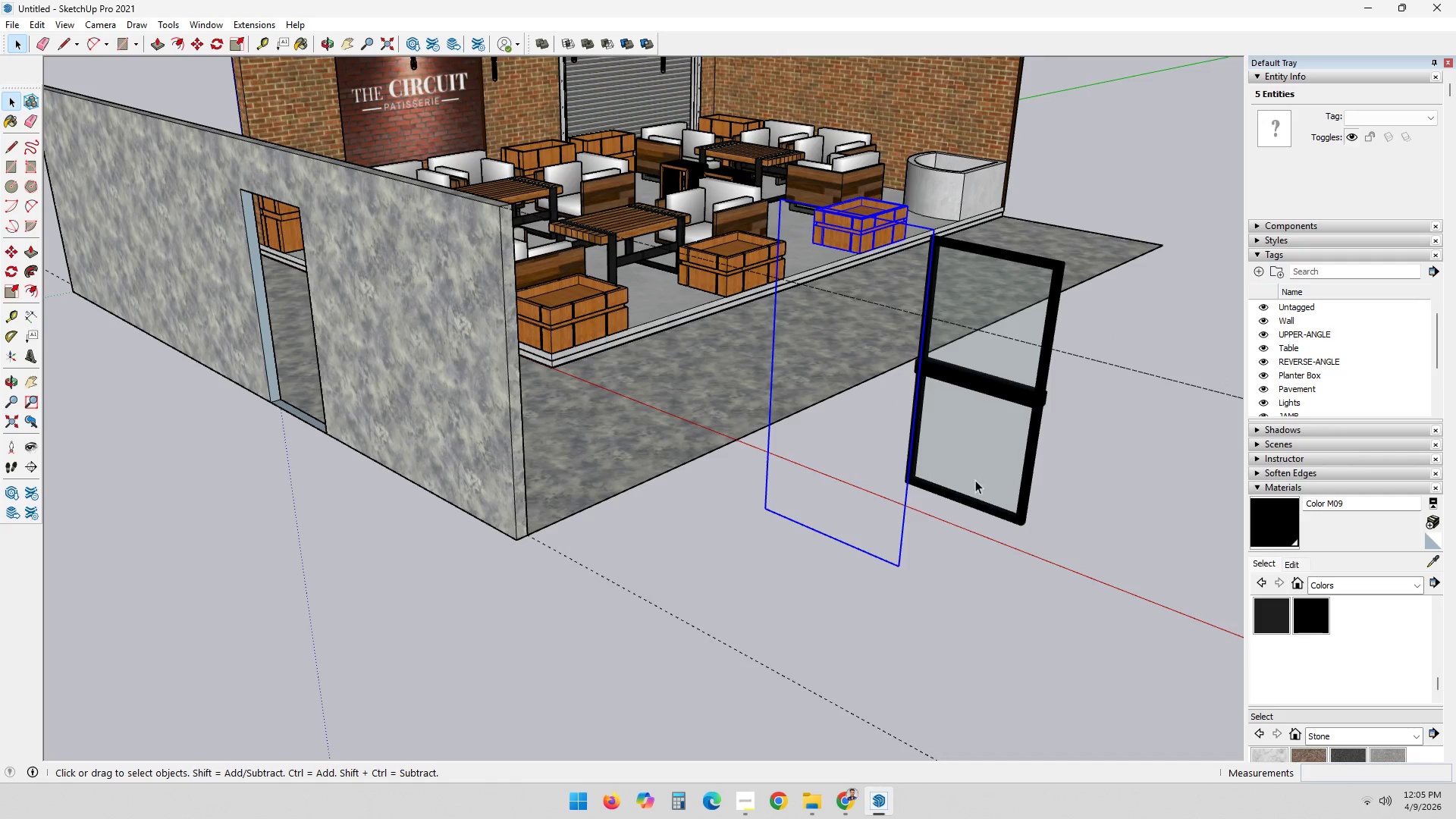 
hold_key(key=ControlLeft, duration=0.62)
 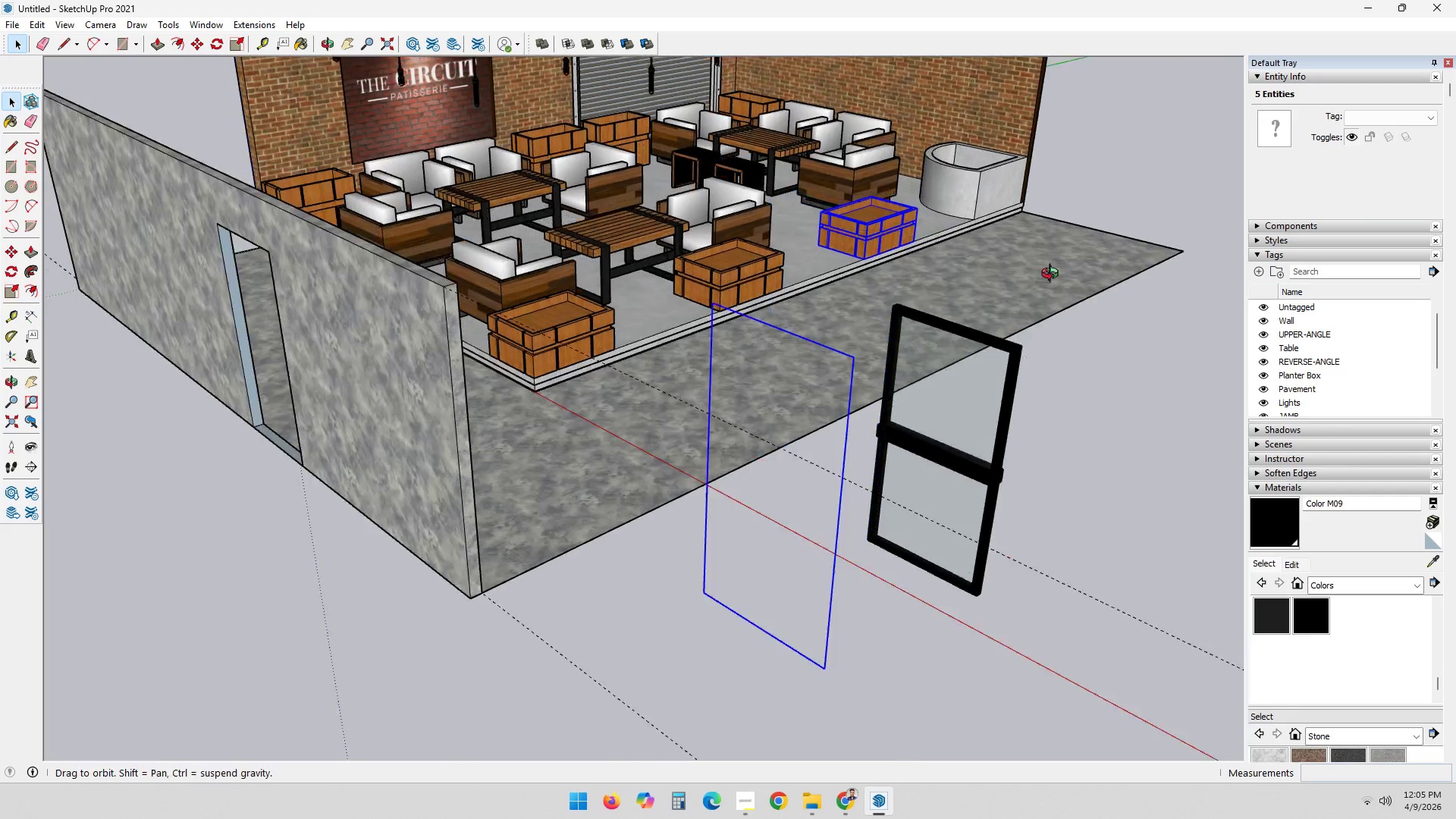 
hold_key(key=ShiftLeft, duration=0.38)
 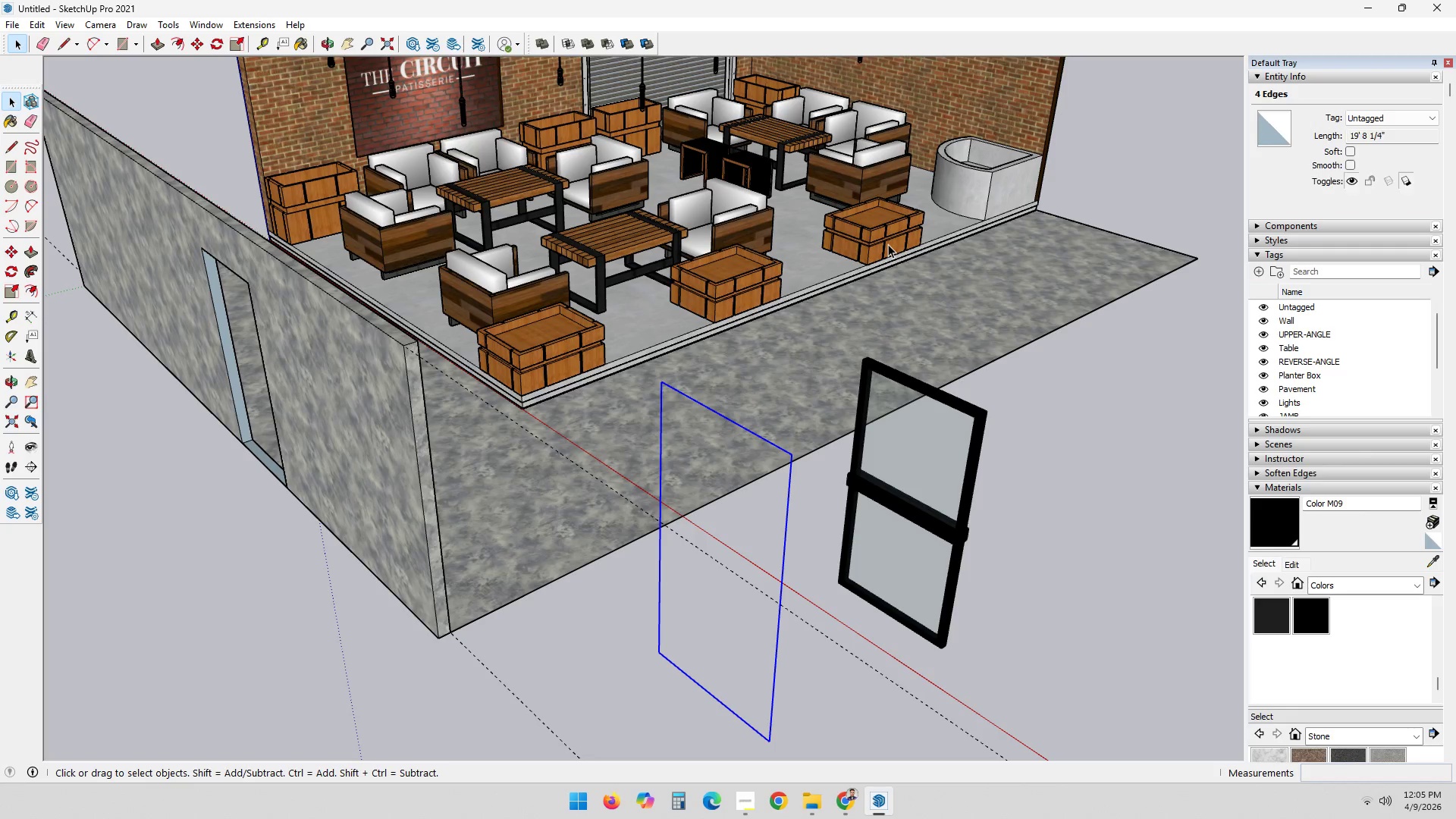 
key(Delete)
 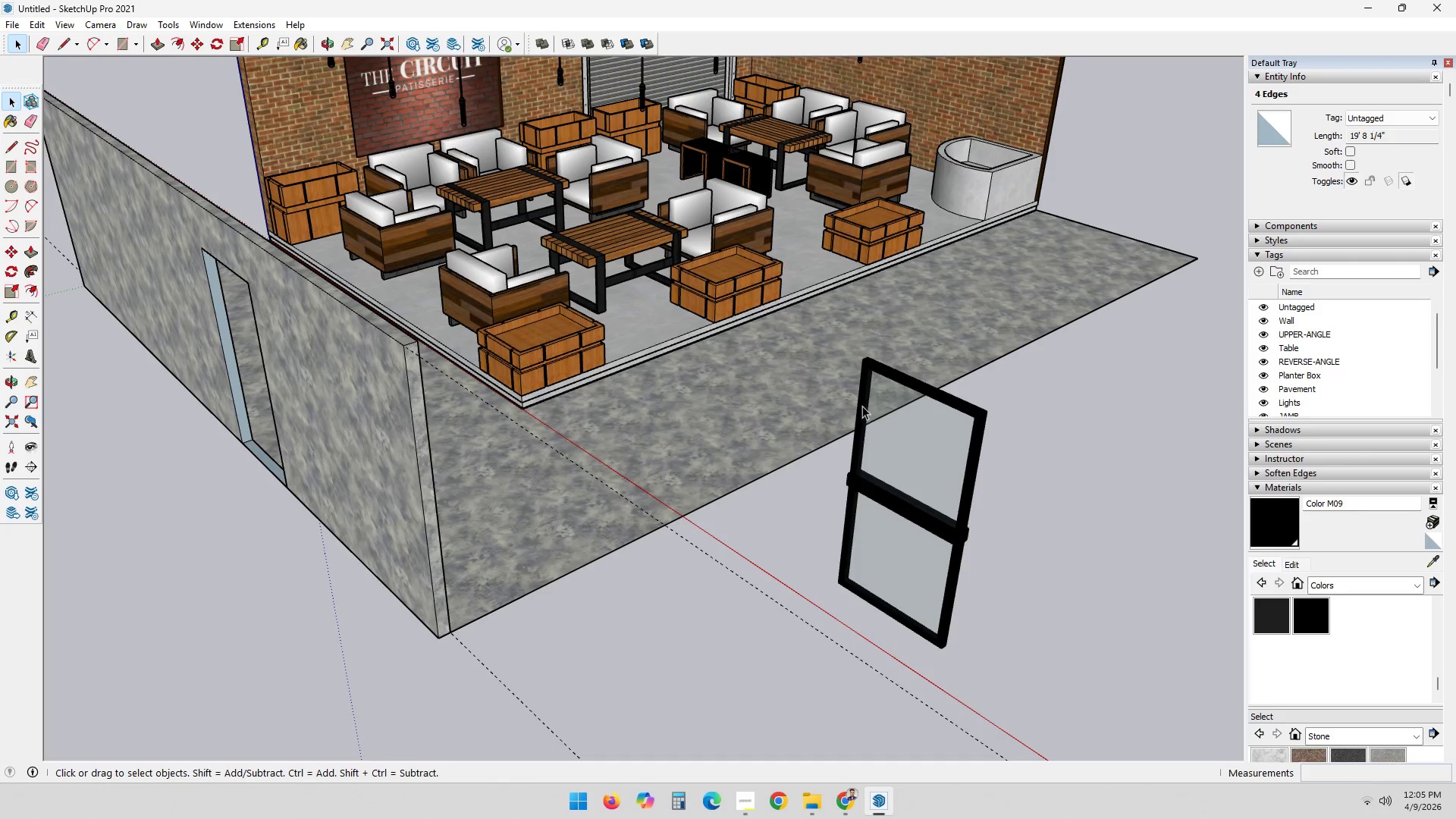 
scroll: coordinate [835, 484], scroll_direction: down, amount: 2.0
 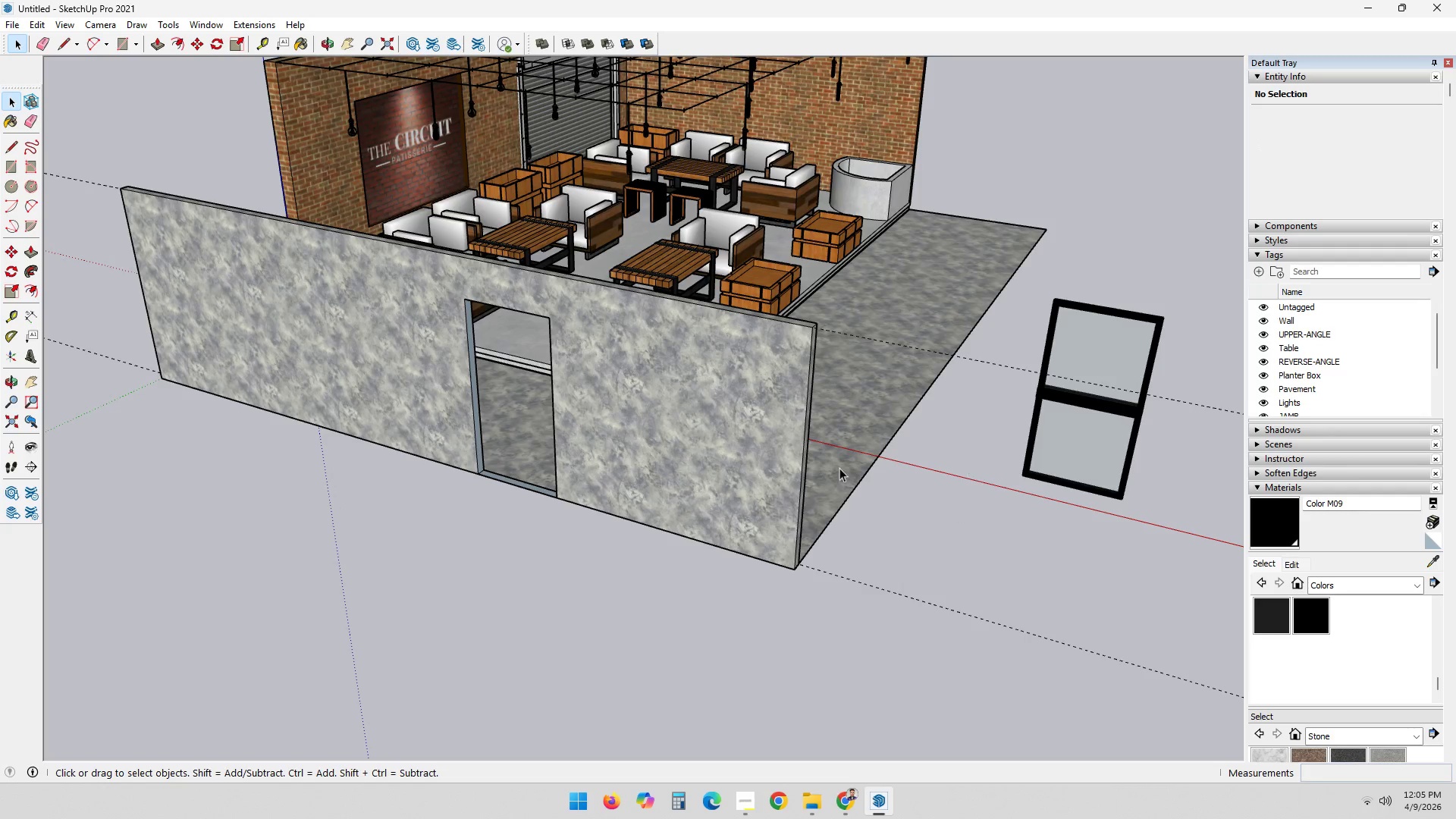 
scroll: coordinate [479, 494], scroll_direction: up, amount: 14.0
 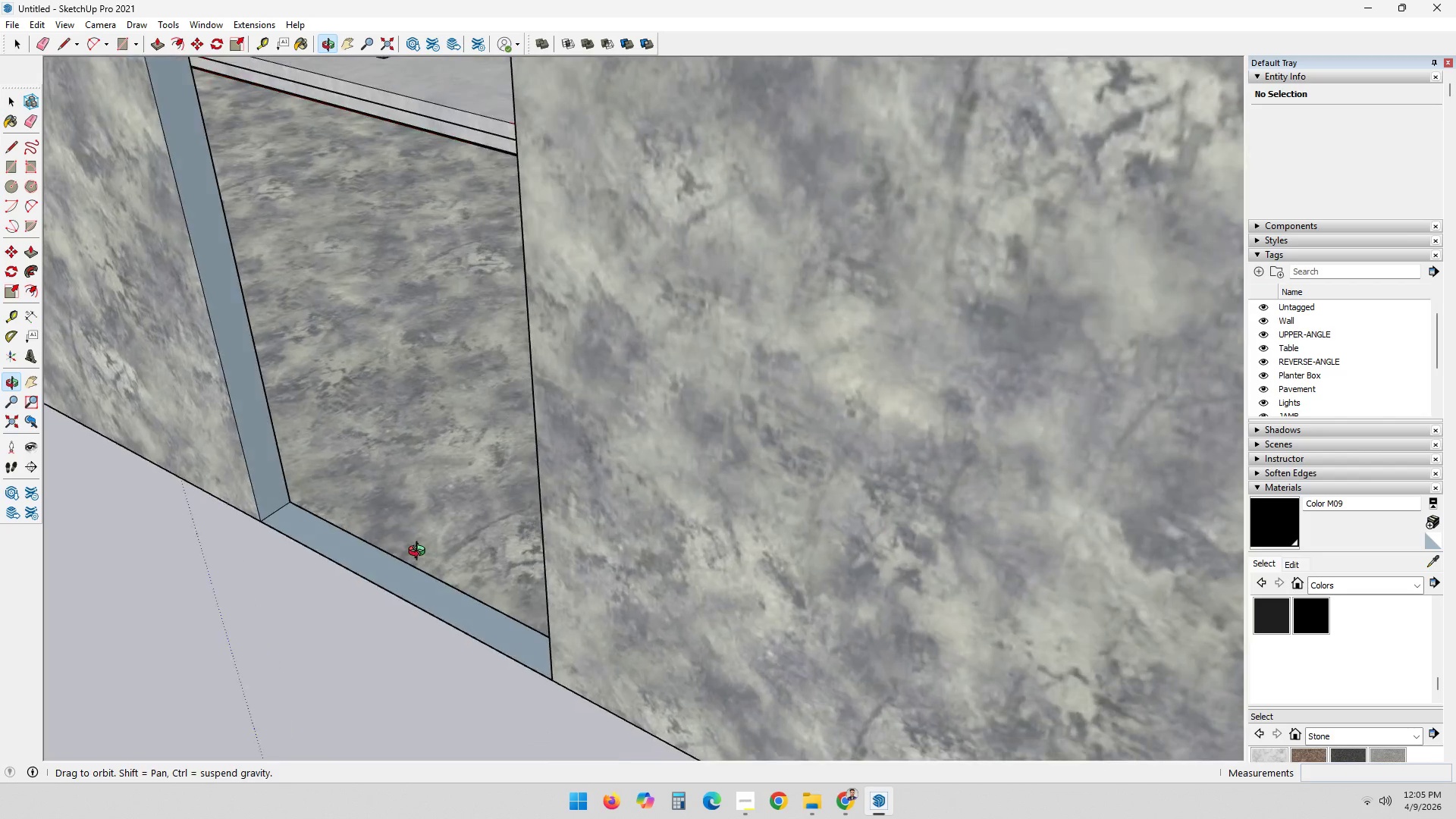 
scroll: coordinate [411, 307], scroll_direction: down, amount: 14.0
 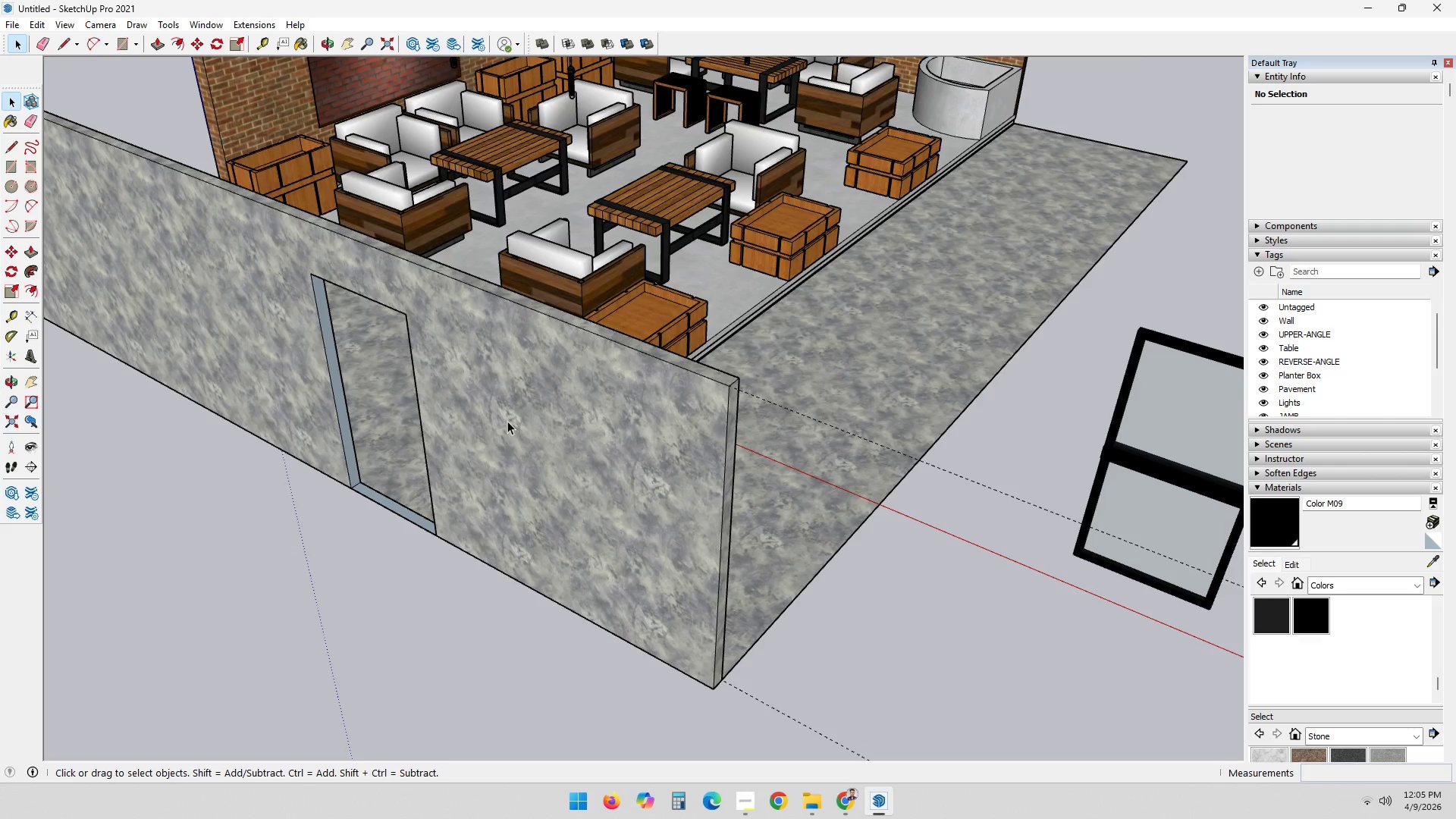 
double_click([507, 421])
 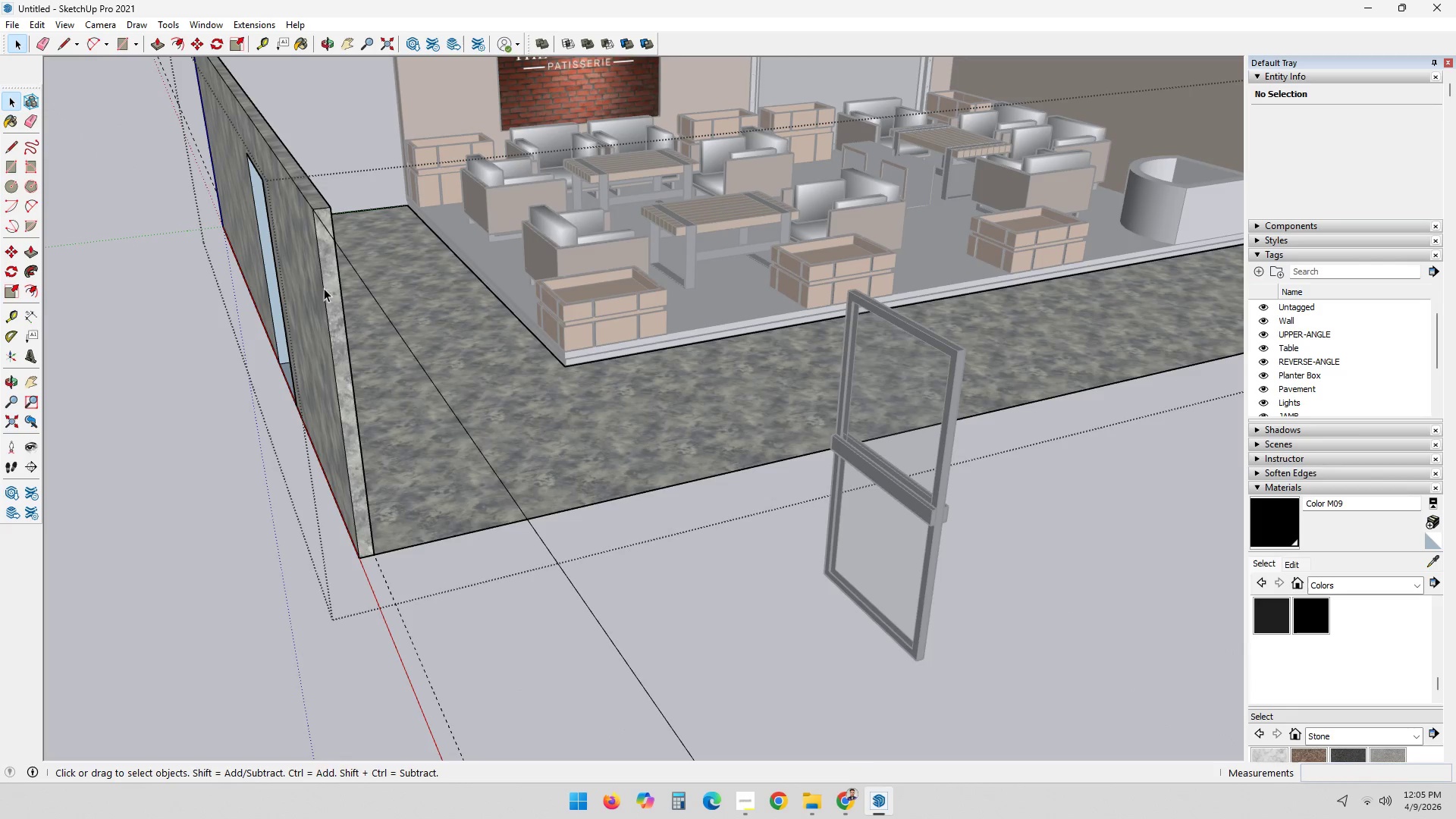 
left_click_drag(start_coordinate=[170, 560], to_coordinate=[193, 540])
 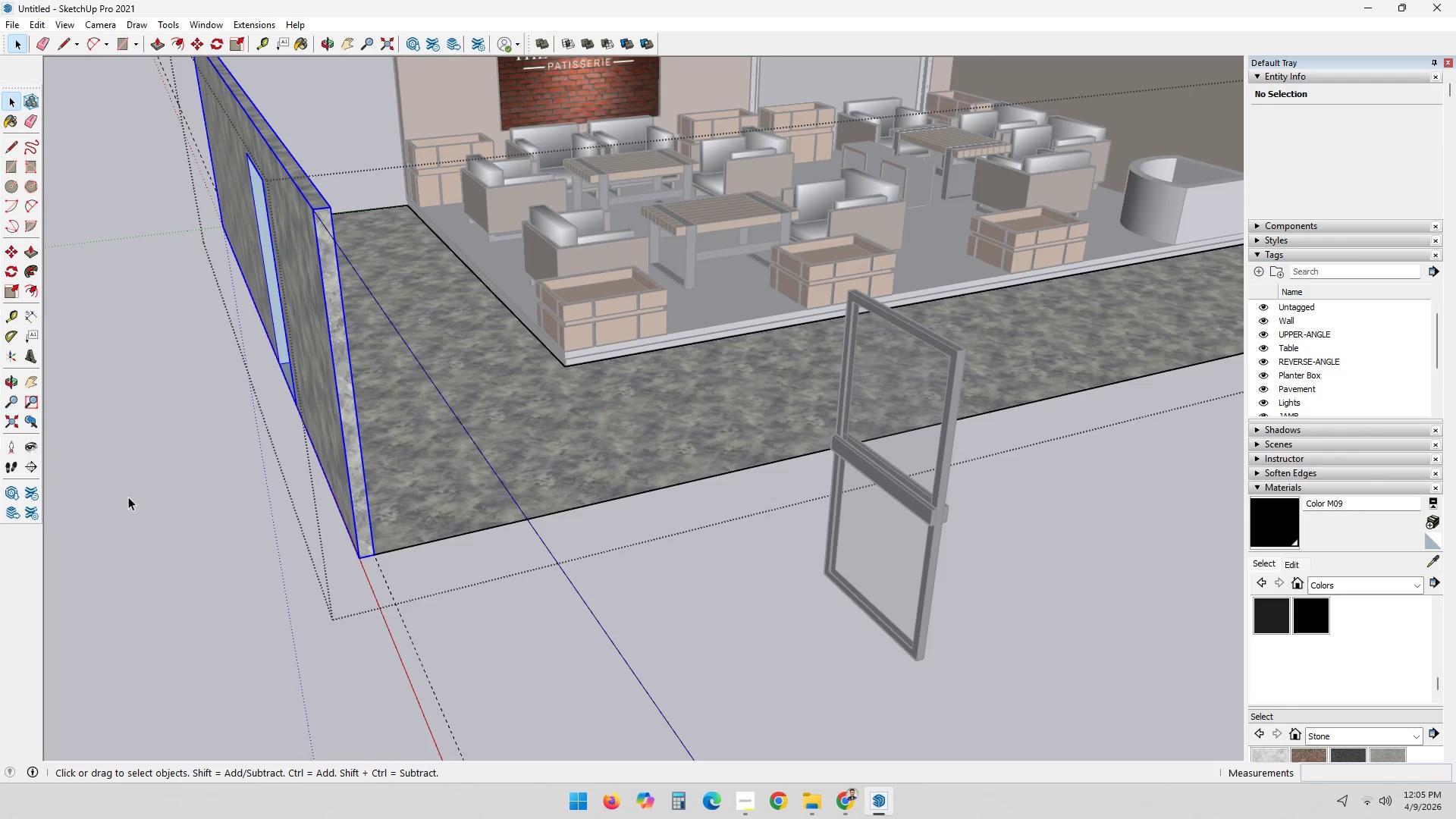 
scroll: coordinate [133, 496], scroll_direction: down, amount: 3.0
 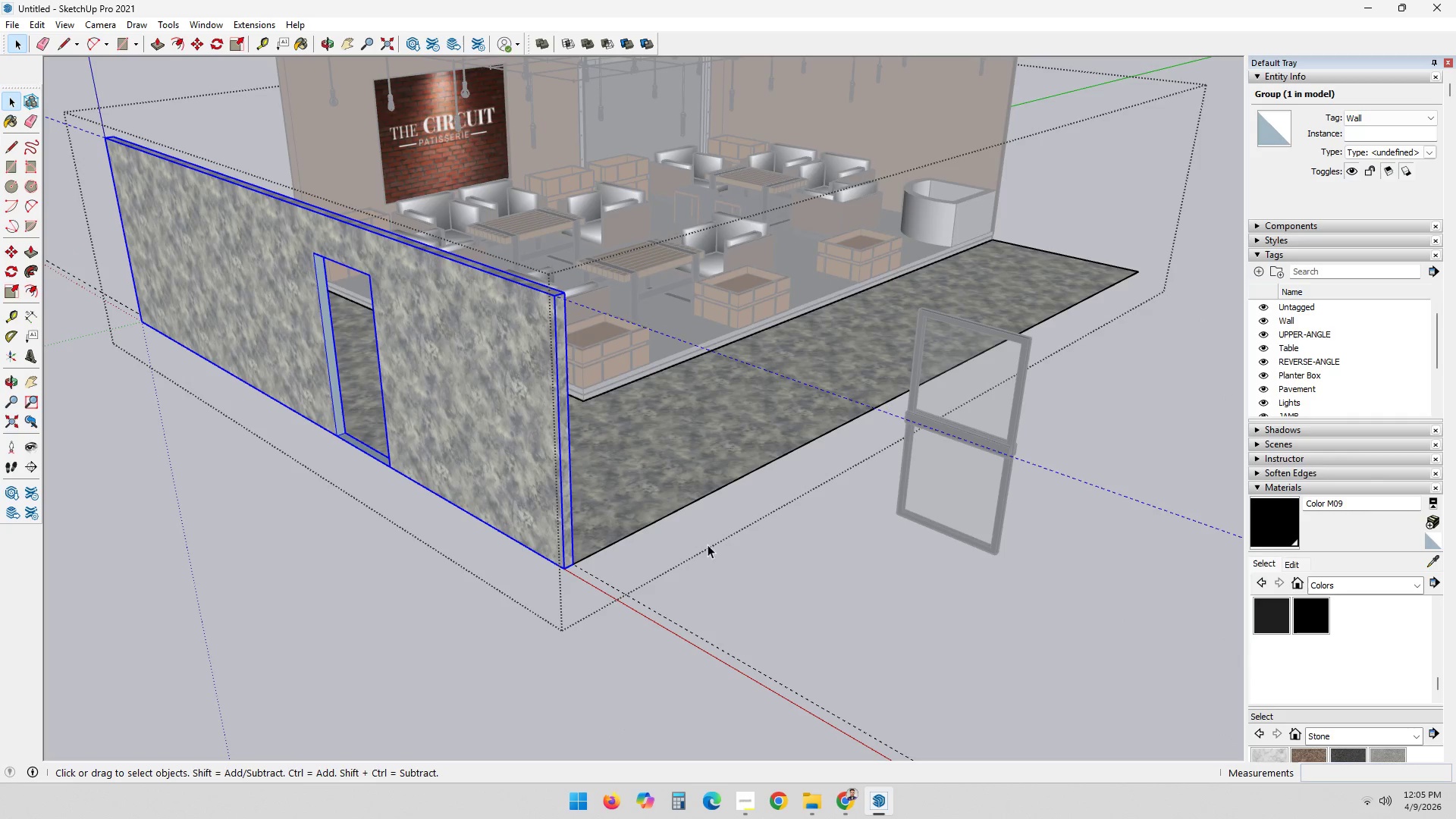 
left_click([733, 569])
 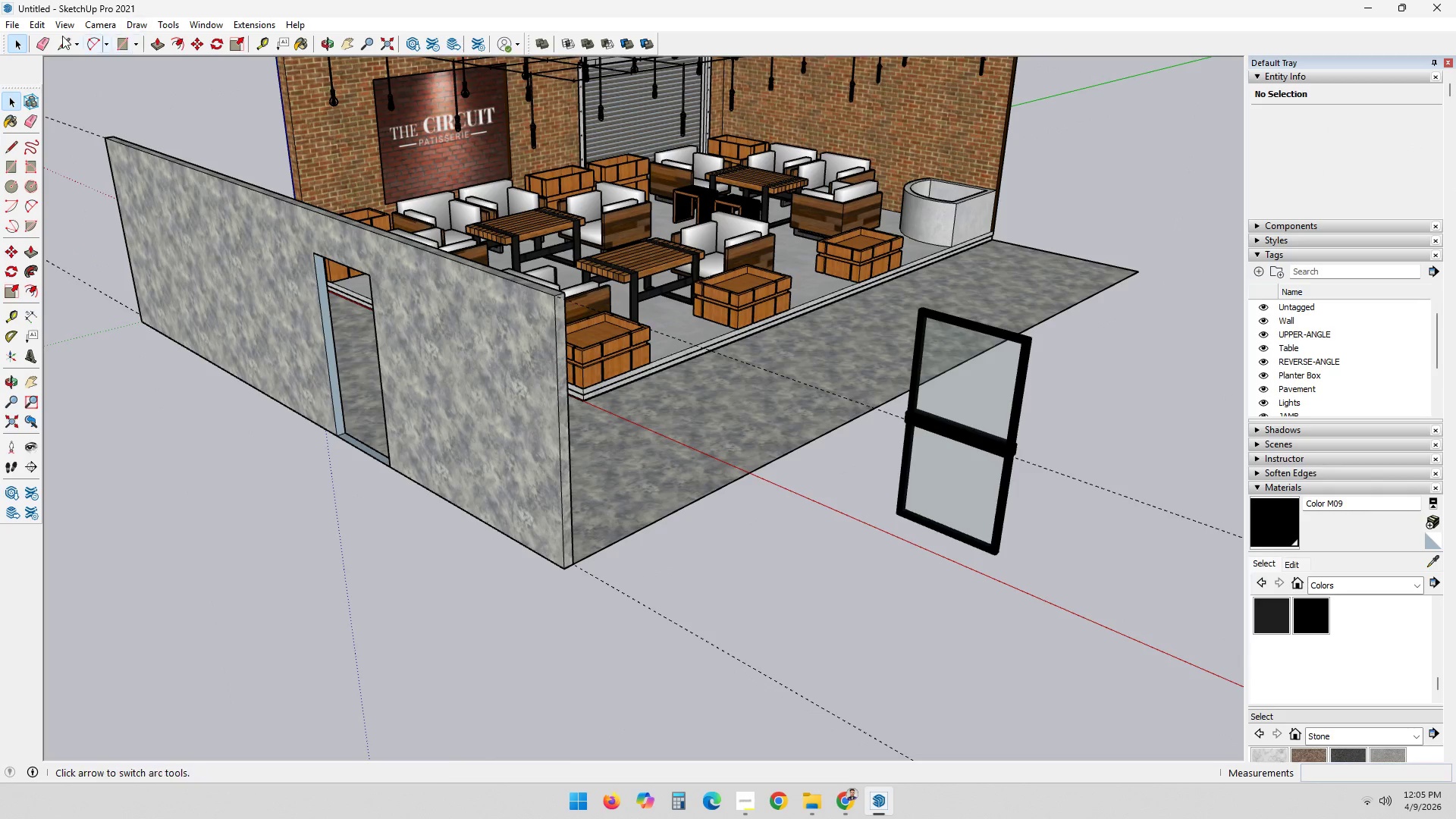 
left_click([8, 26])
 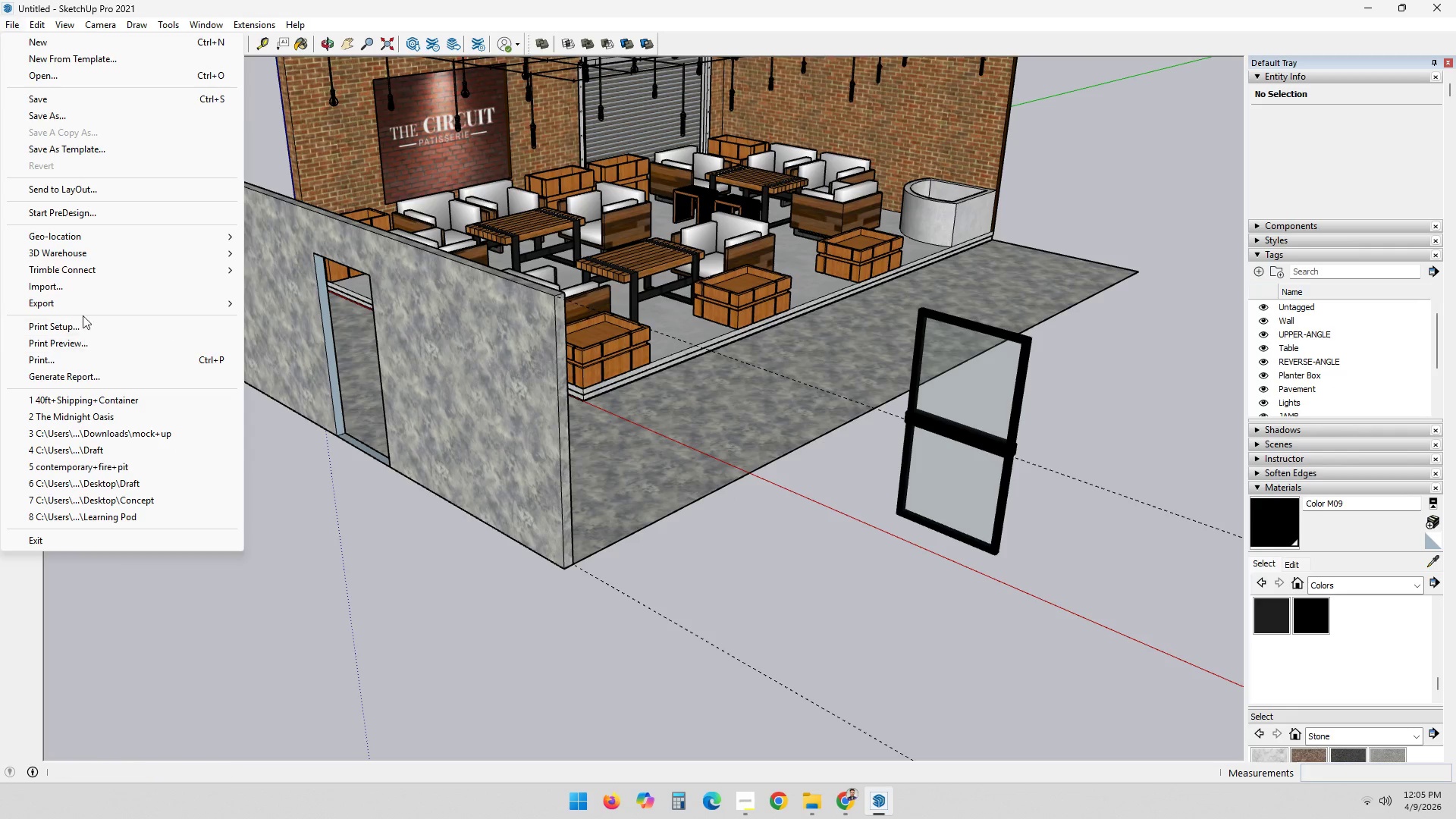 
wait(5.17)
 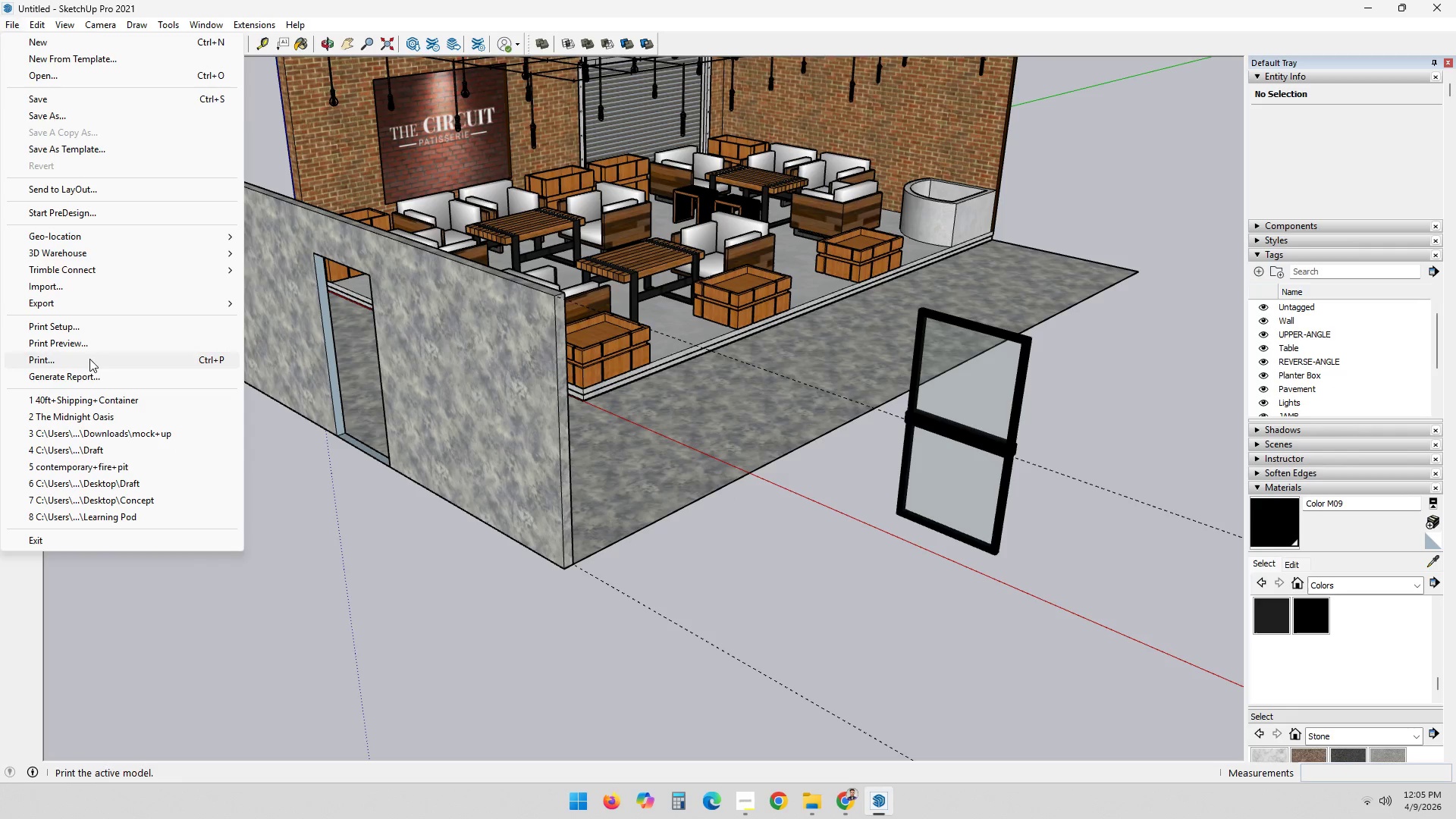 
left_click([87, 288])
 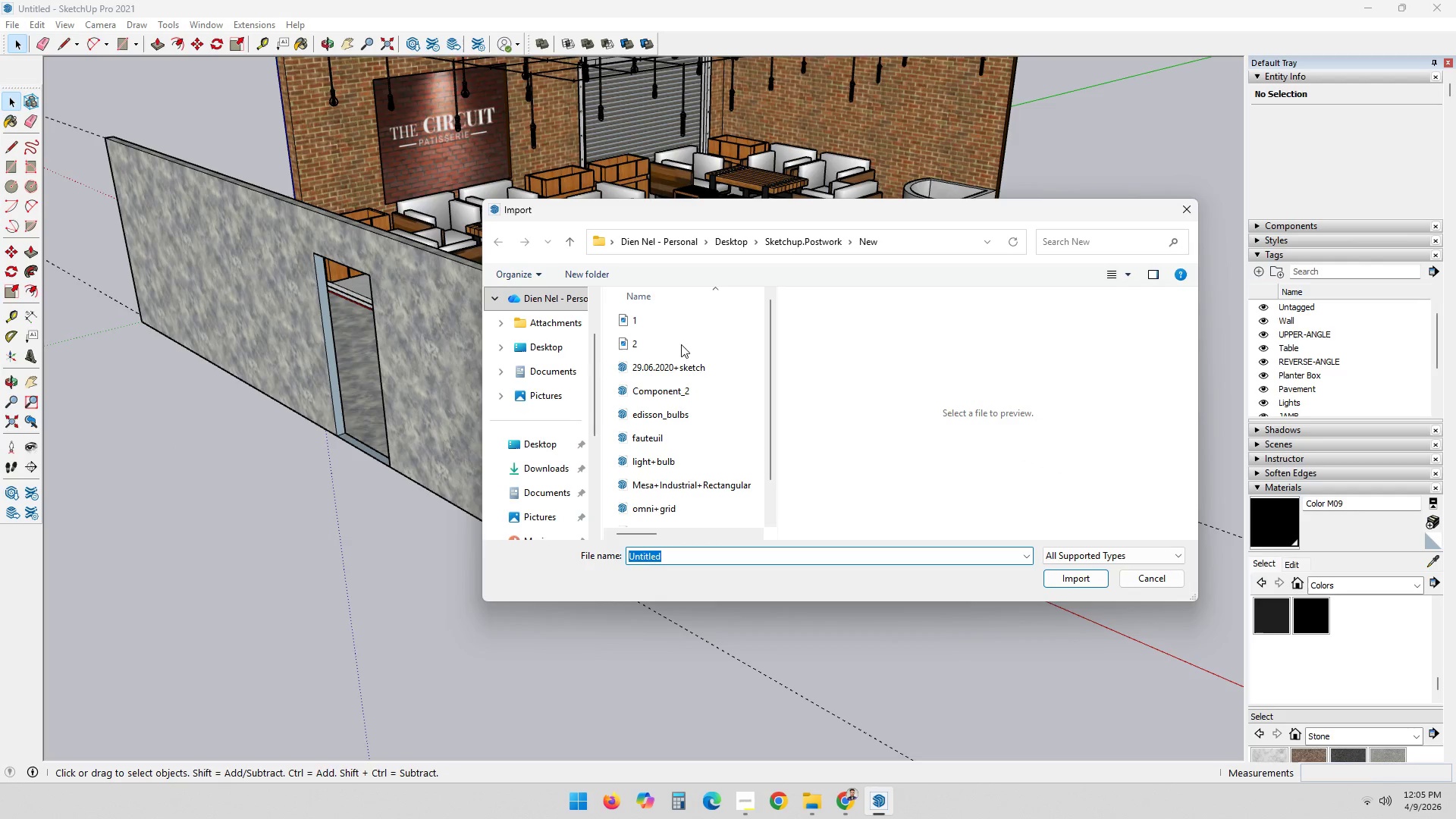 
scroll: coordinate [708, 341], scroll_direction: up, amount: 3.0
 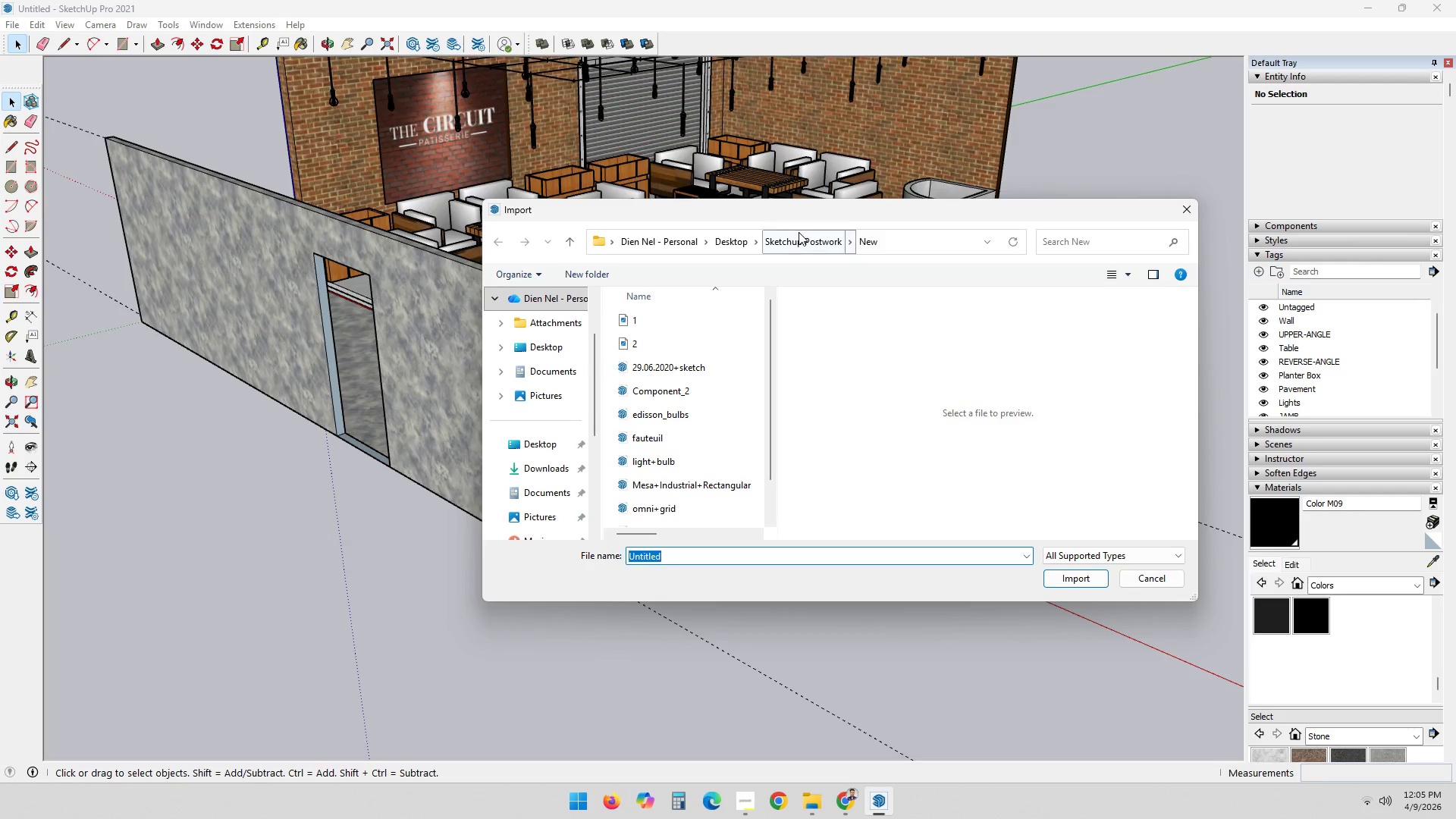 
left_click([795, 240])
 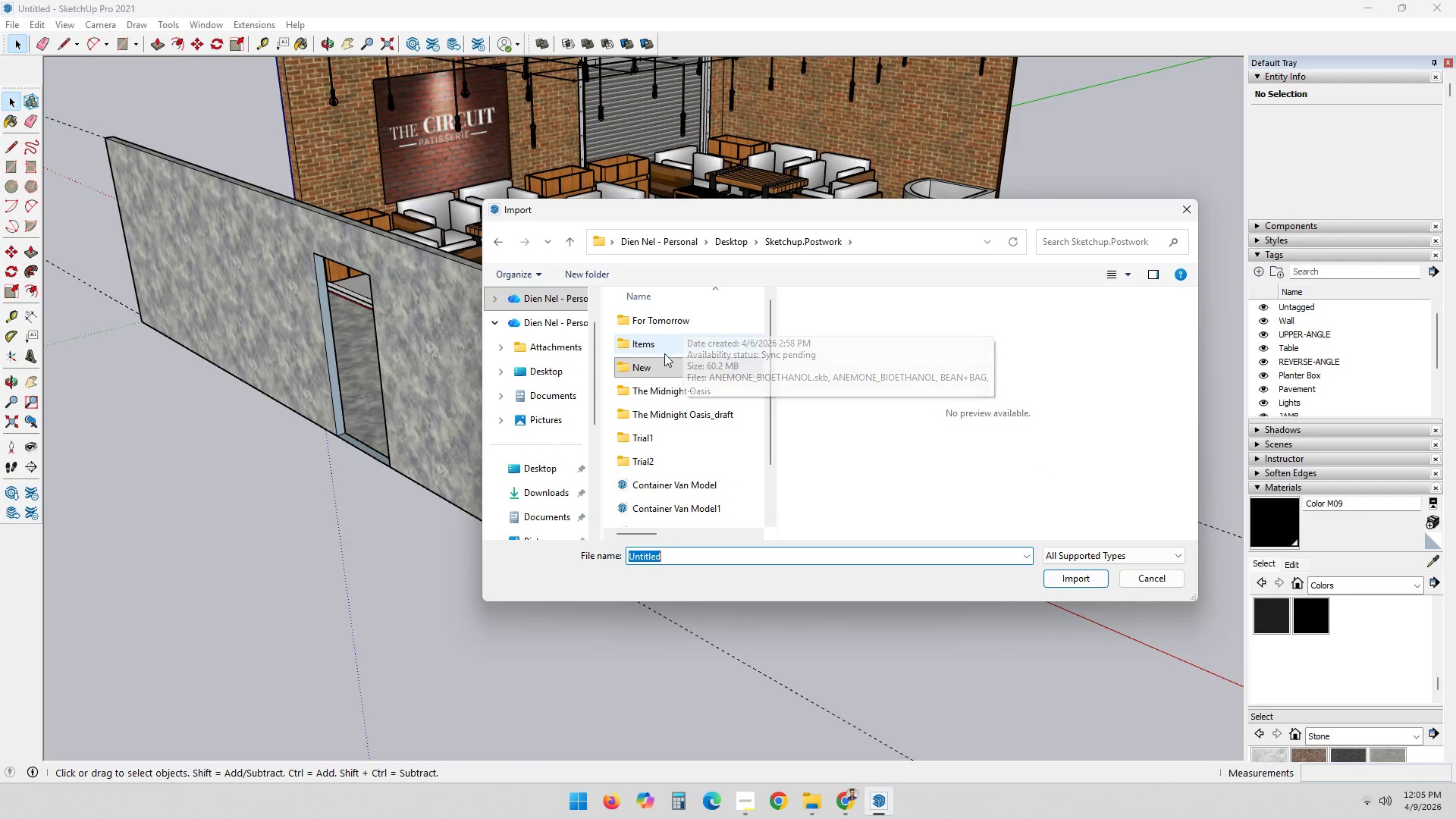 
double_click([673, 341])
 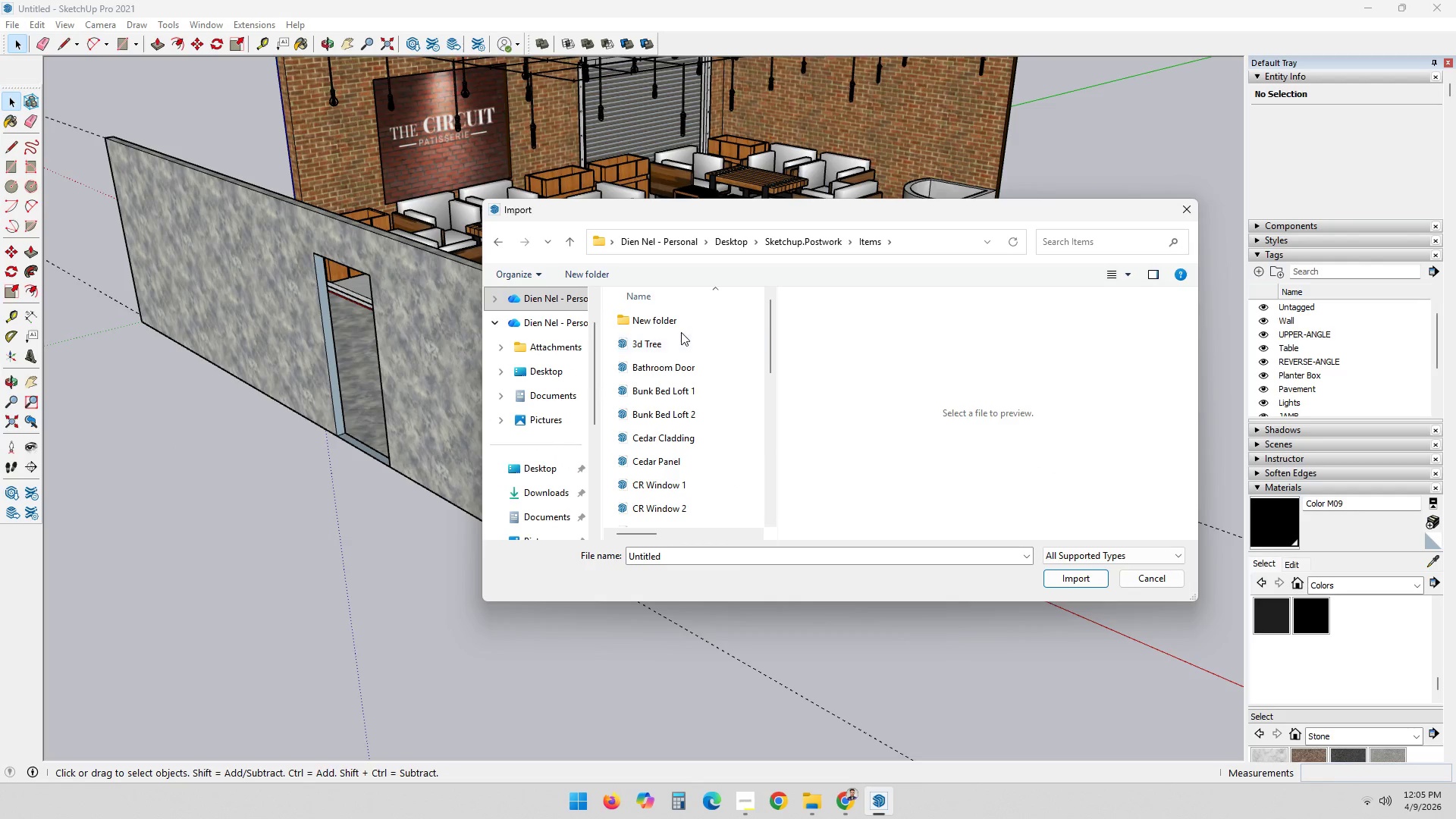 
left_click([675, 340])
 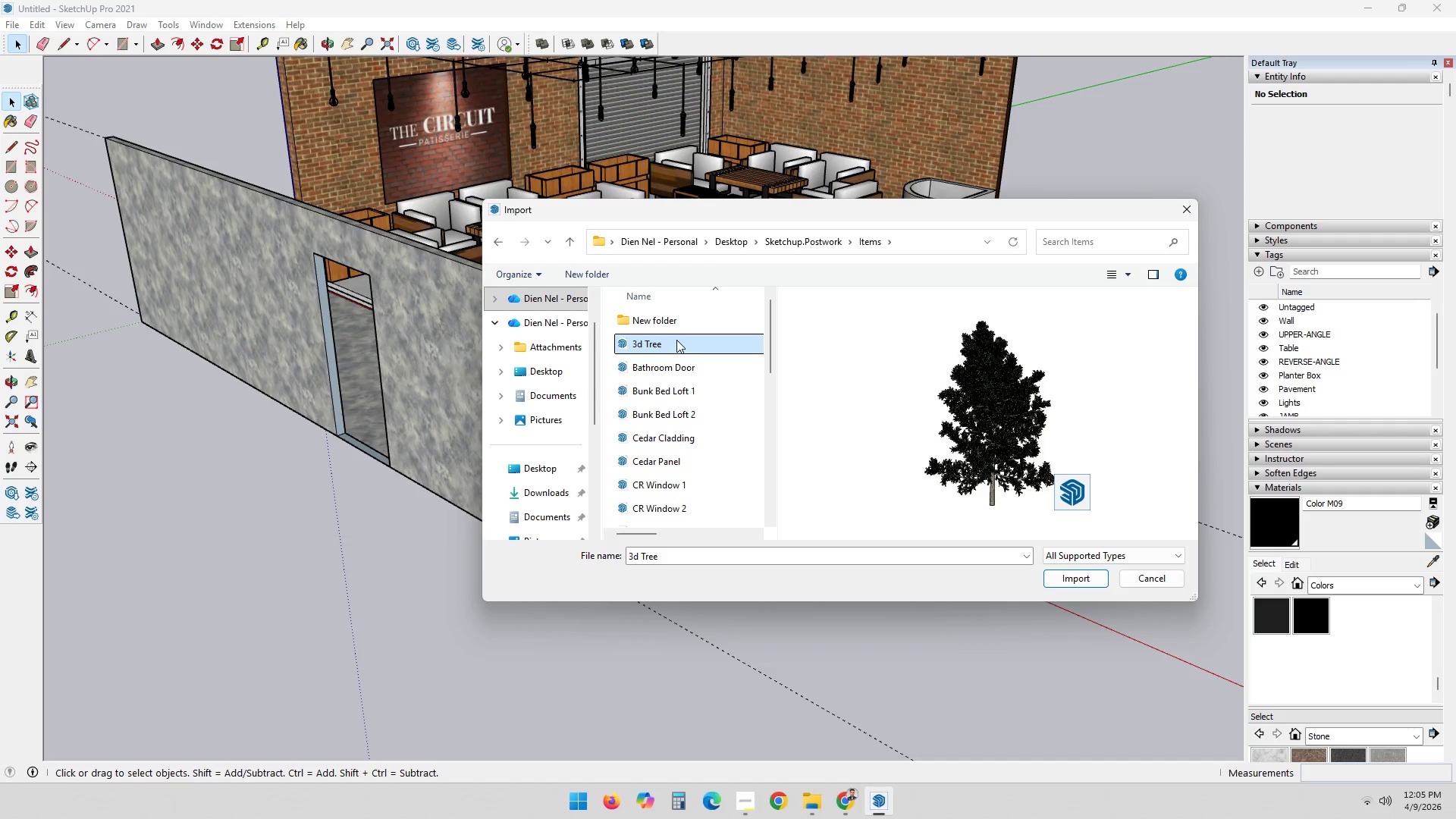 
key(ArrowDown)
 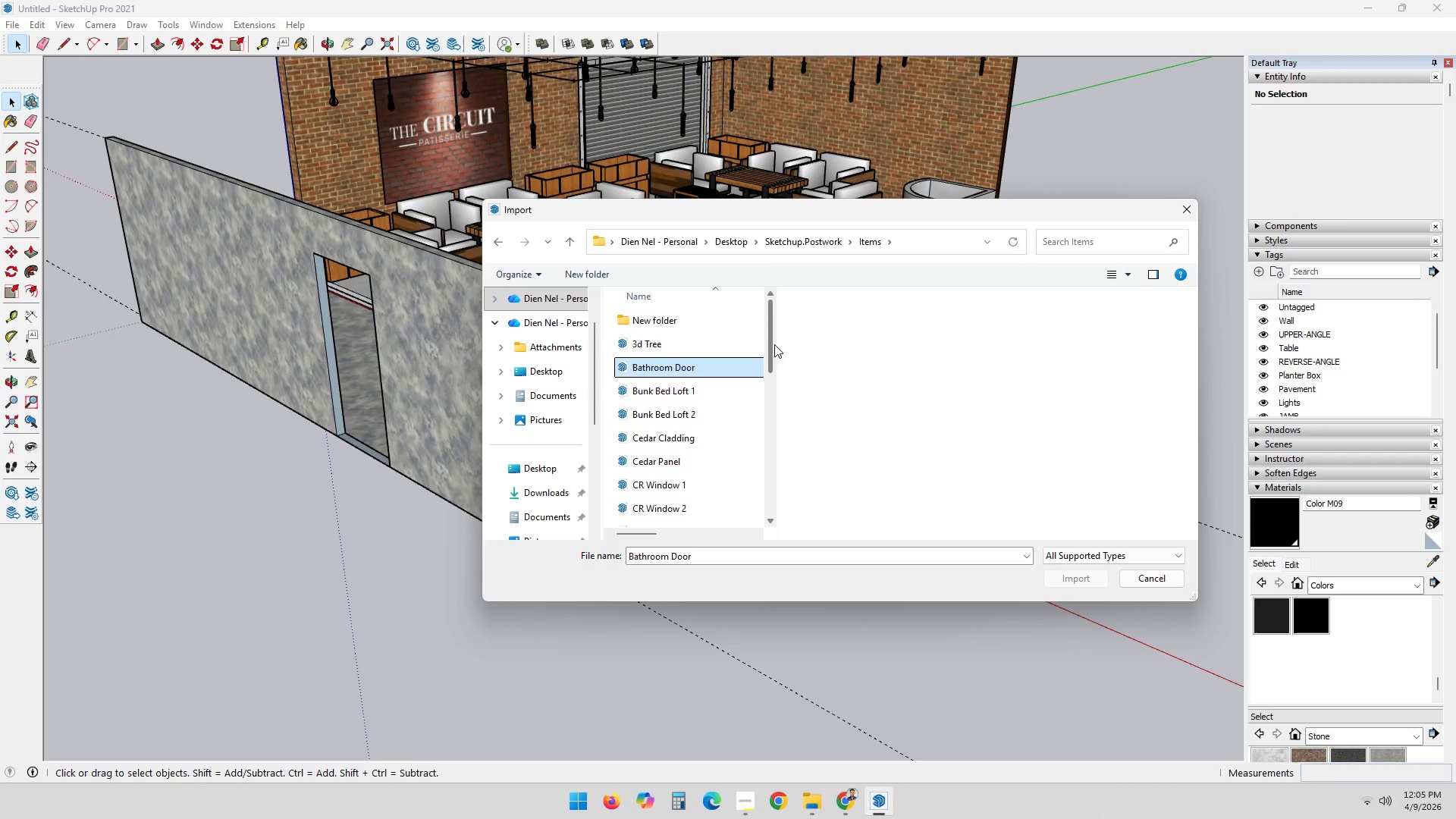 
scroll: coordinate [701, 403], scroll_direction: down, amount: 12.0
 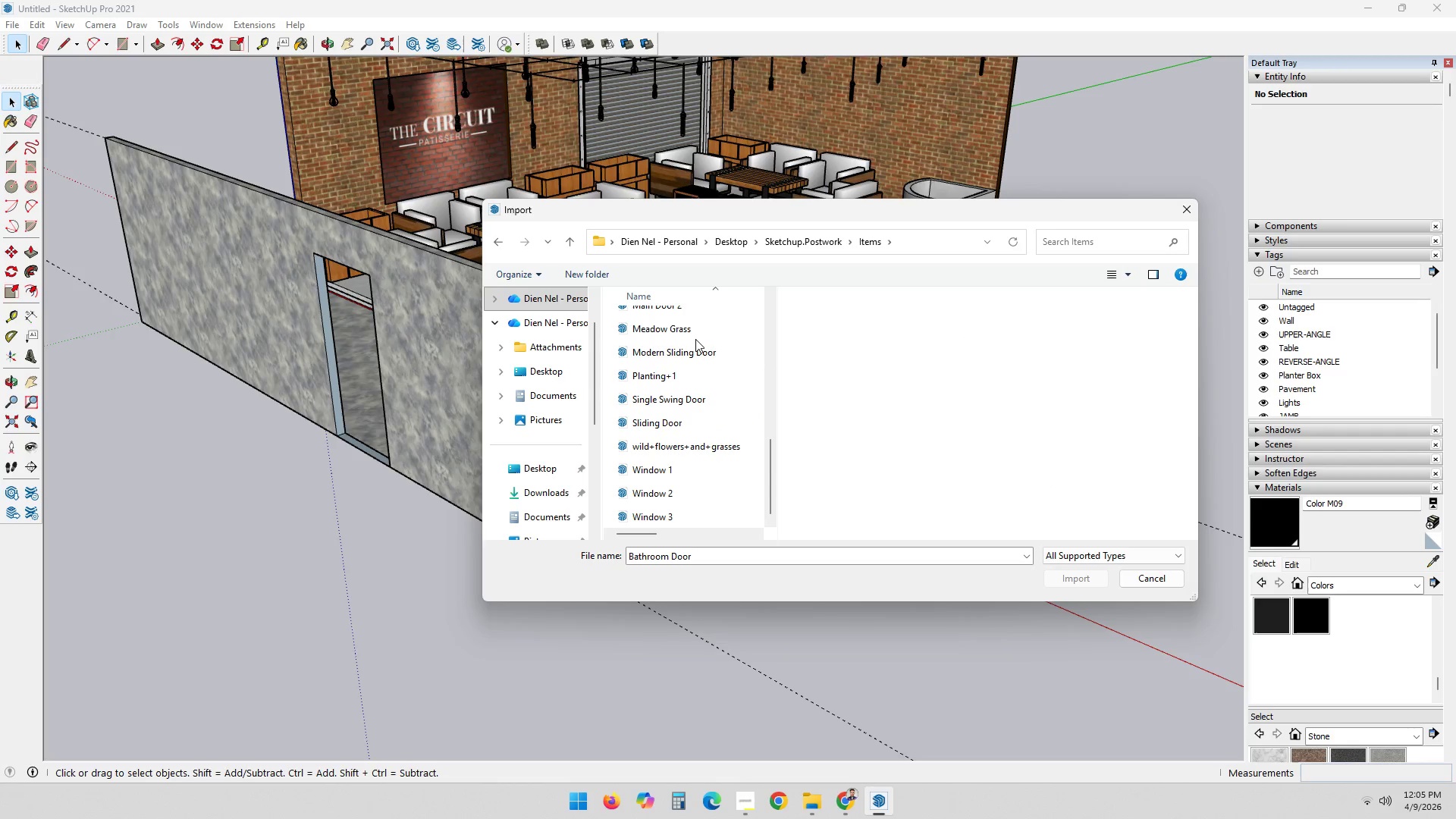 
left_click([692, 351])
 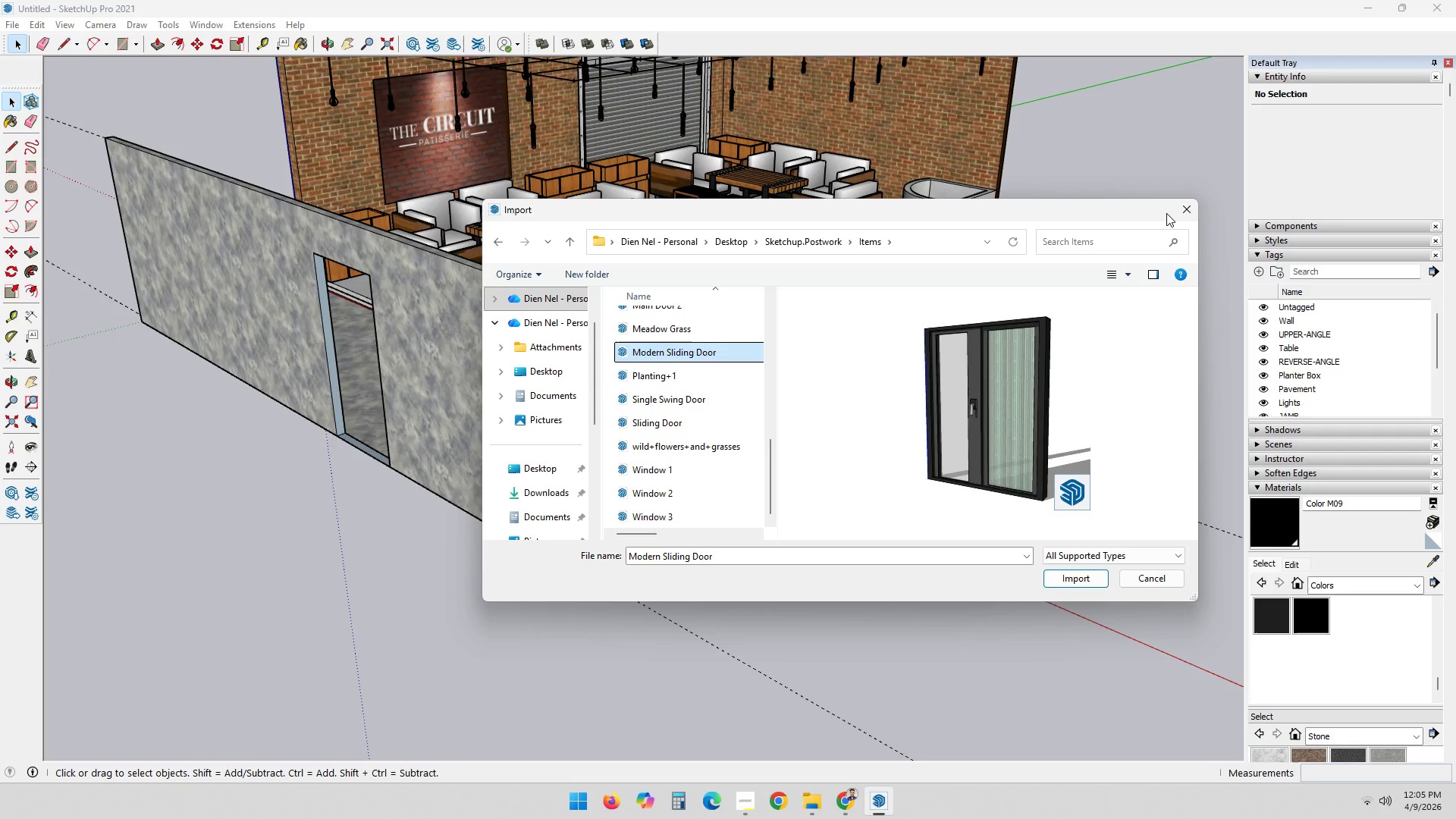 
wait(7.22)
 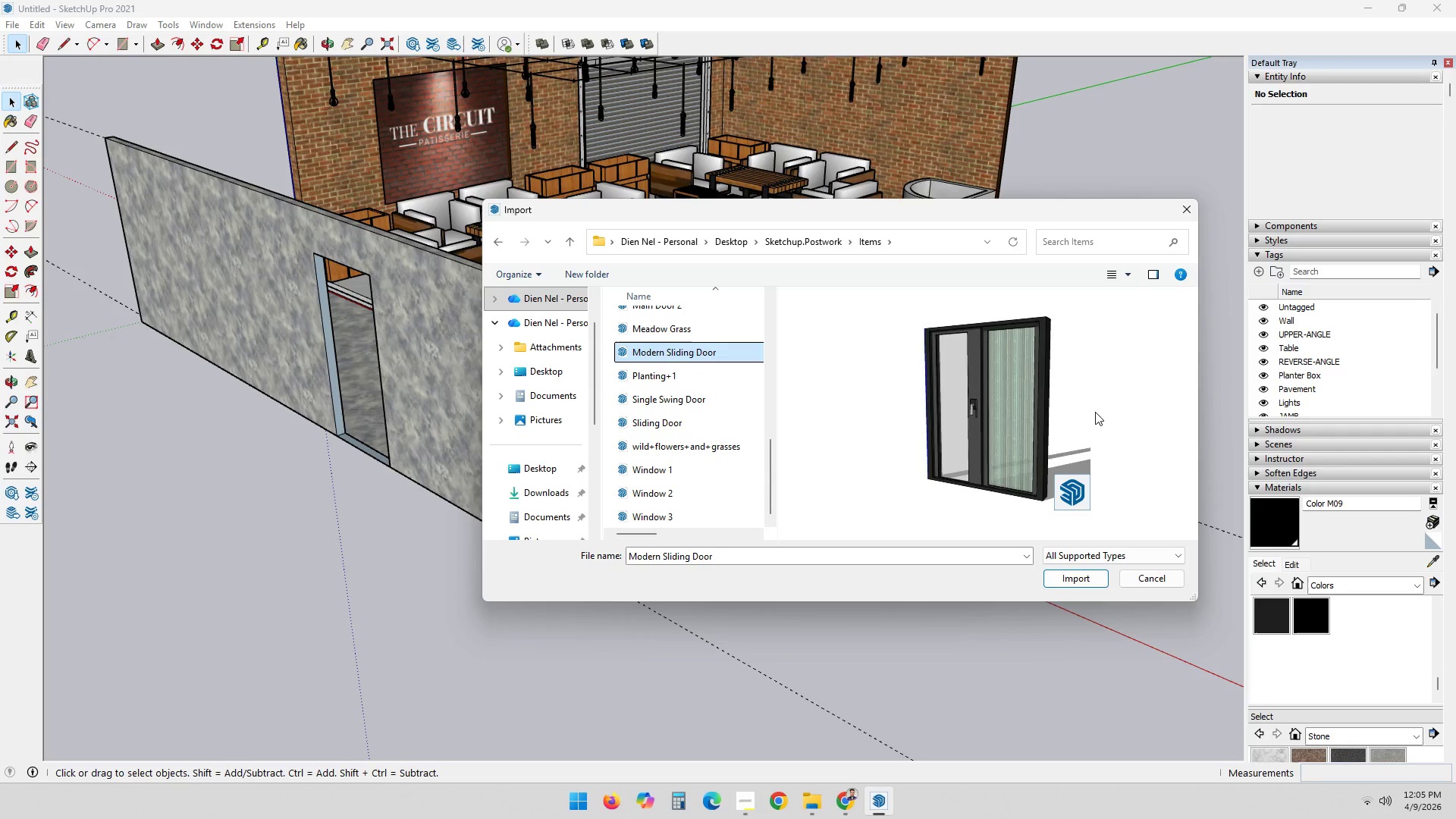 
left_click([1179, 212])
 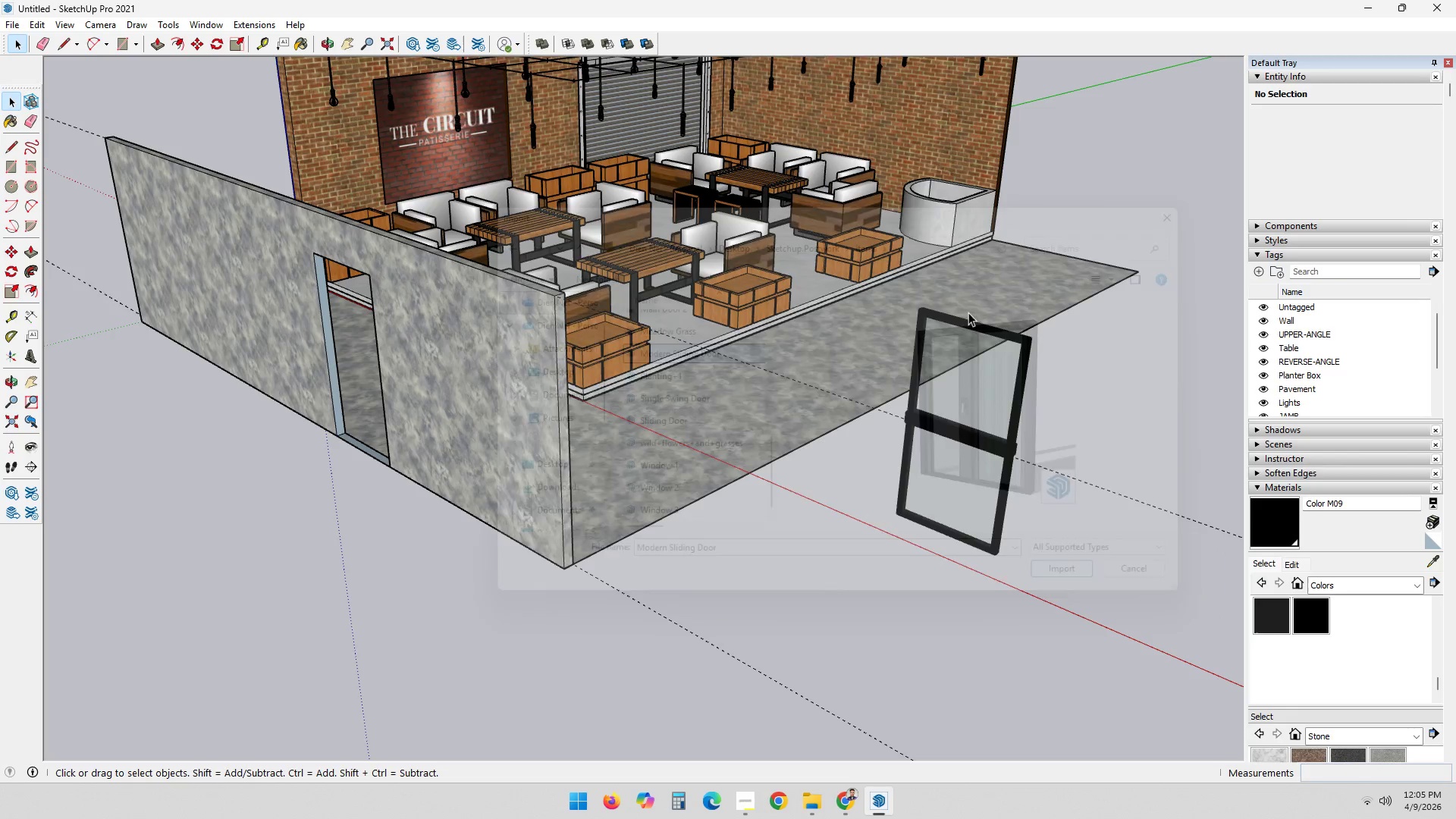 
scroll: coordinate [926, 348], scroll_direction: down, amount: 2.0
 